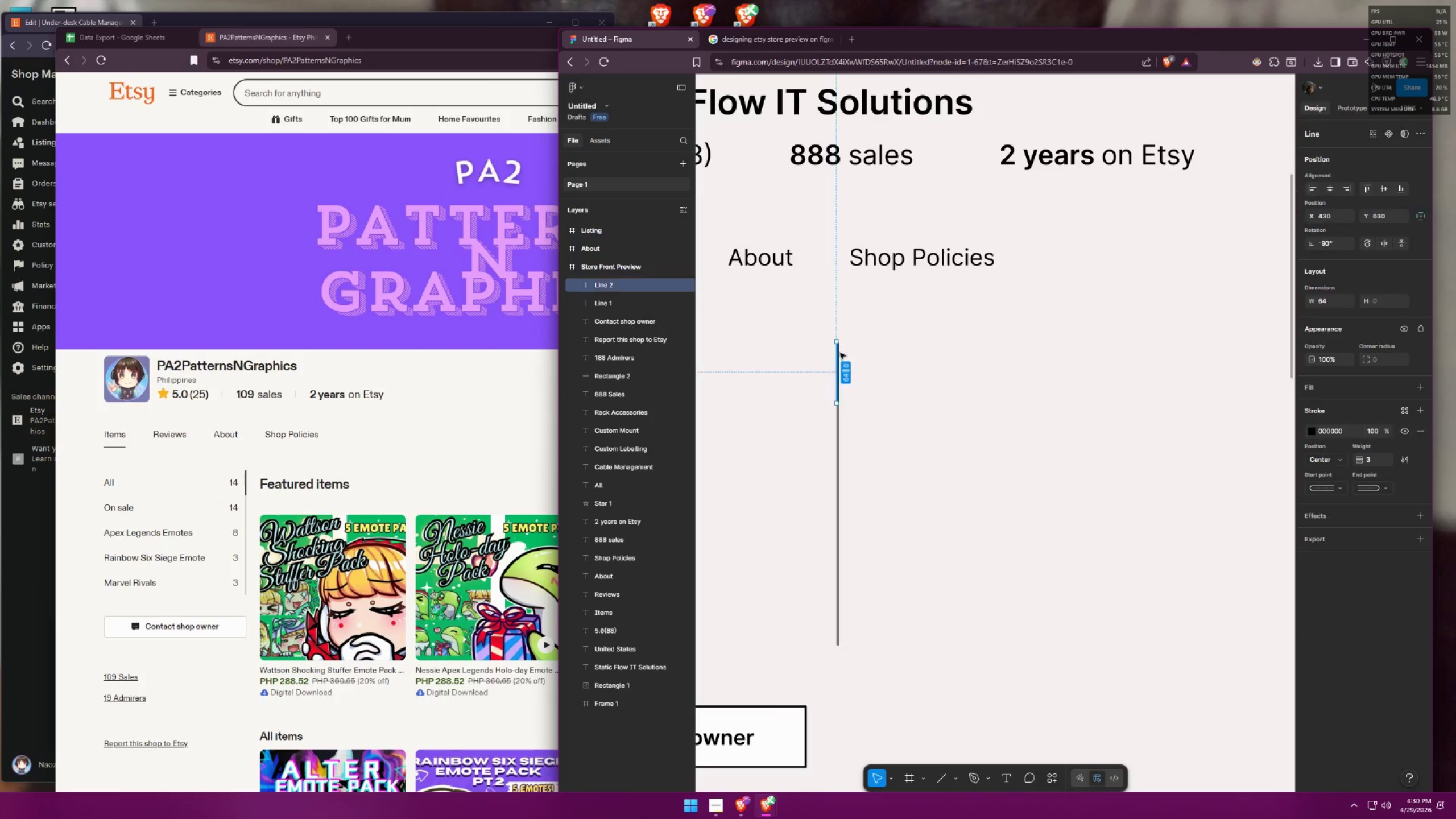 
hold_key(key=ShiftLeft, duration=1.06)
left_click([839, 429])
 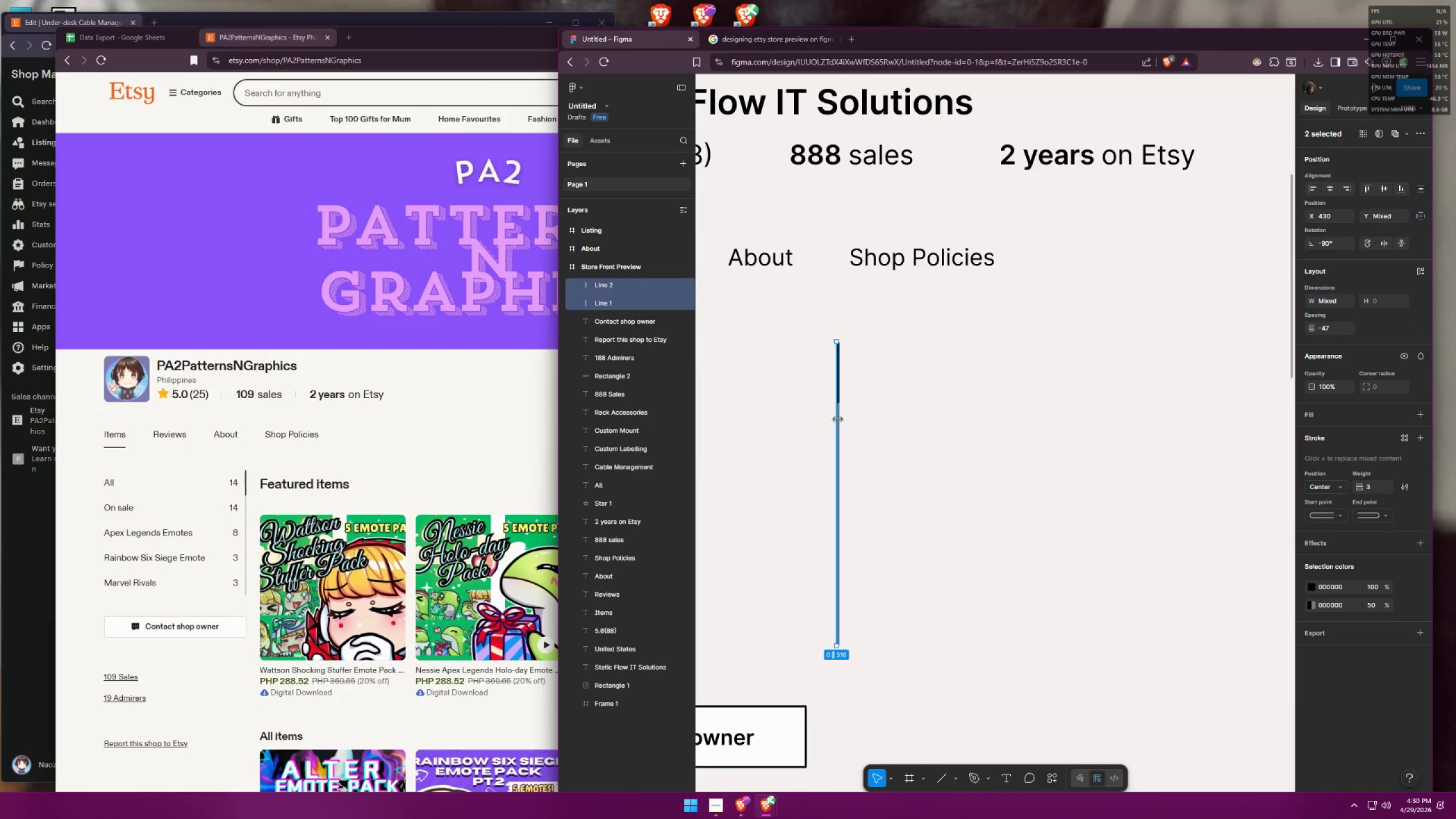 
mouse_move([845, 387])
 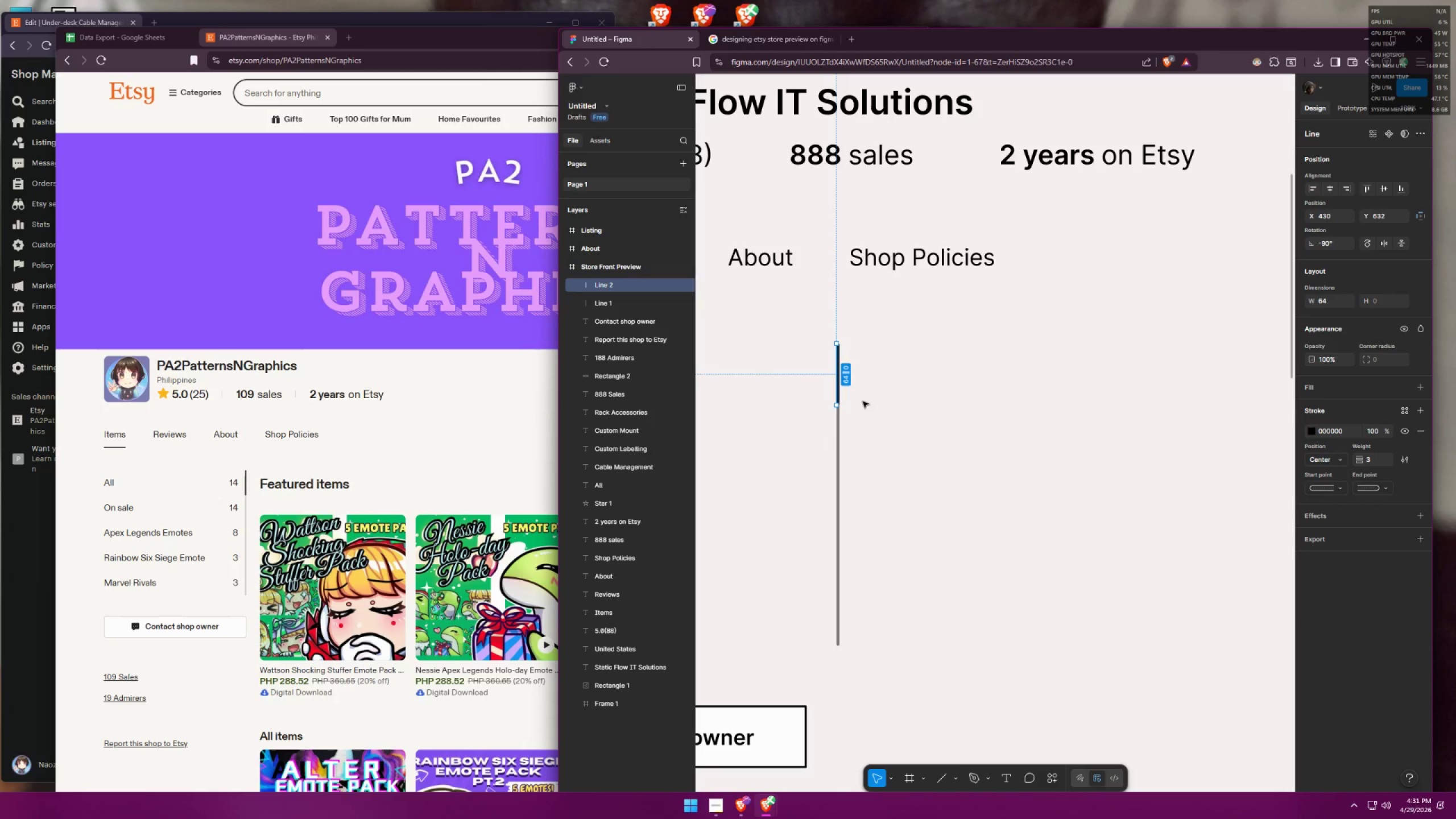 
key(Control+ControlLeft)
 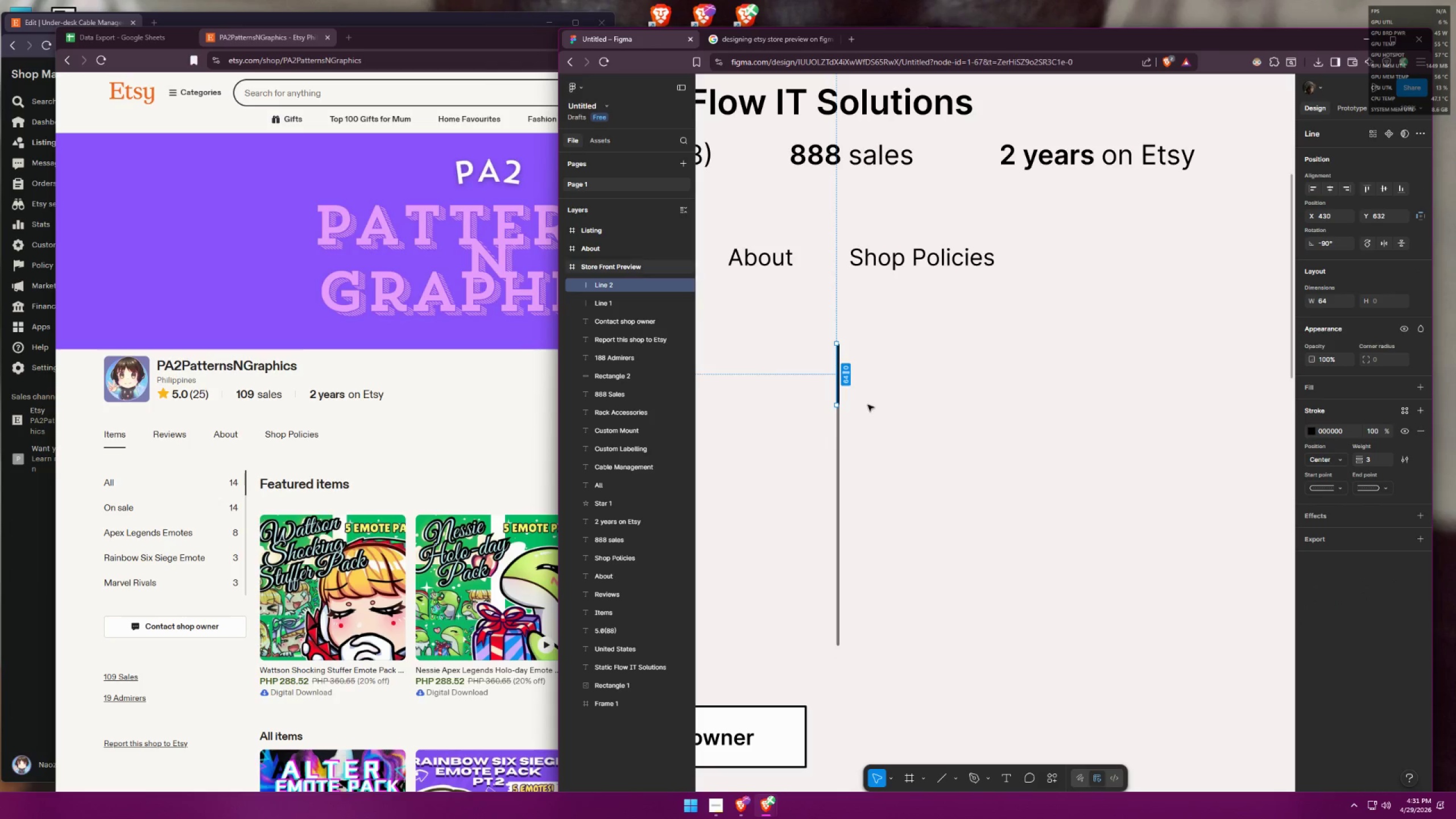 
key(Control+Z)
 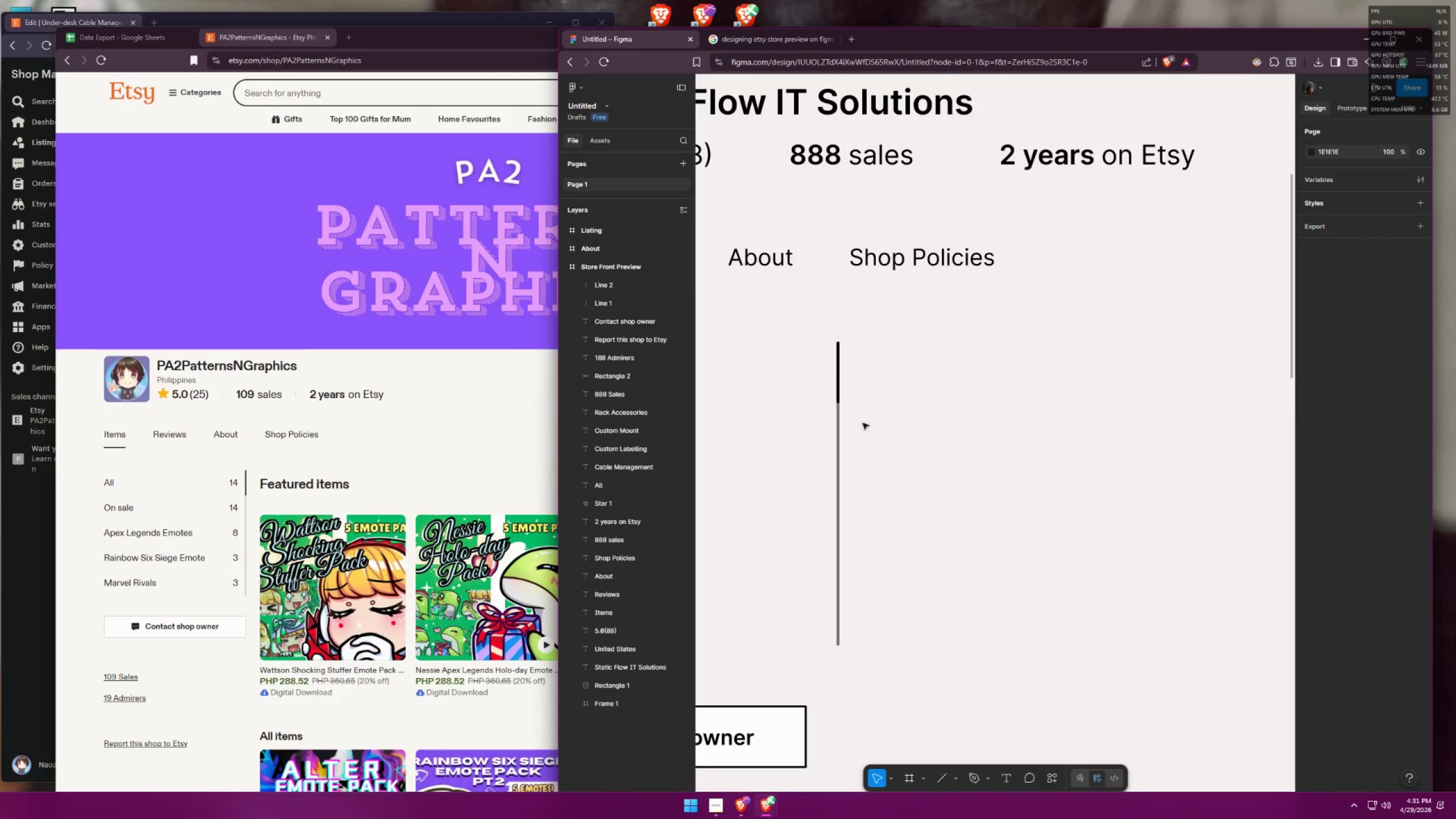 
left_click_drag(start_coordinate=[821, 330], to_coordinate=[968, 718])
 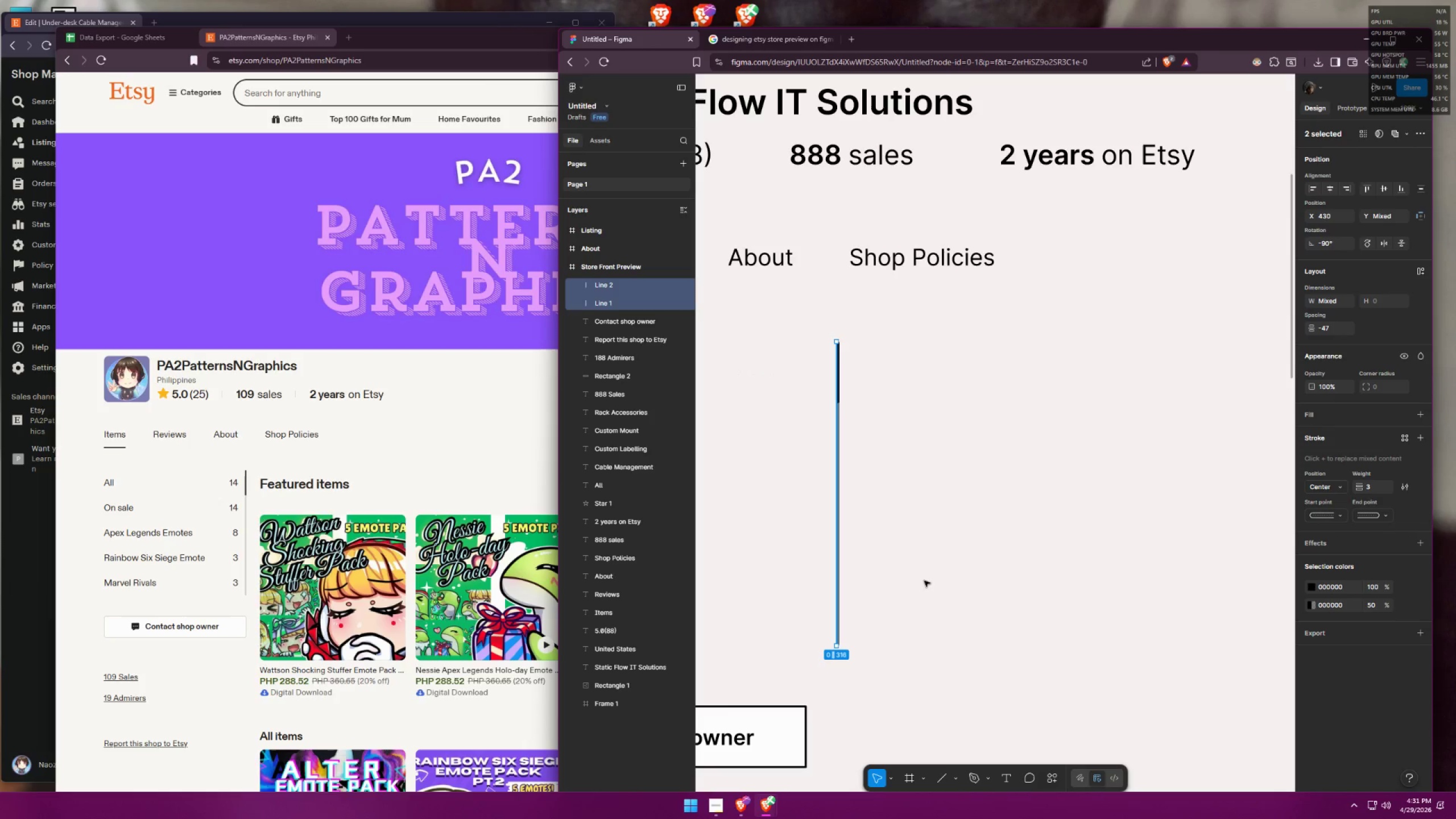 
hold_key(key=ArrowLeft, duration=1.5)
 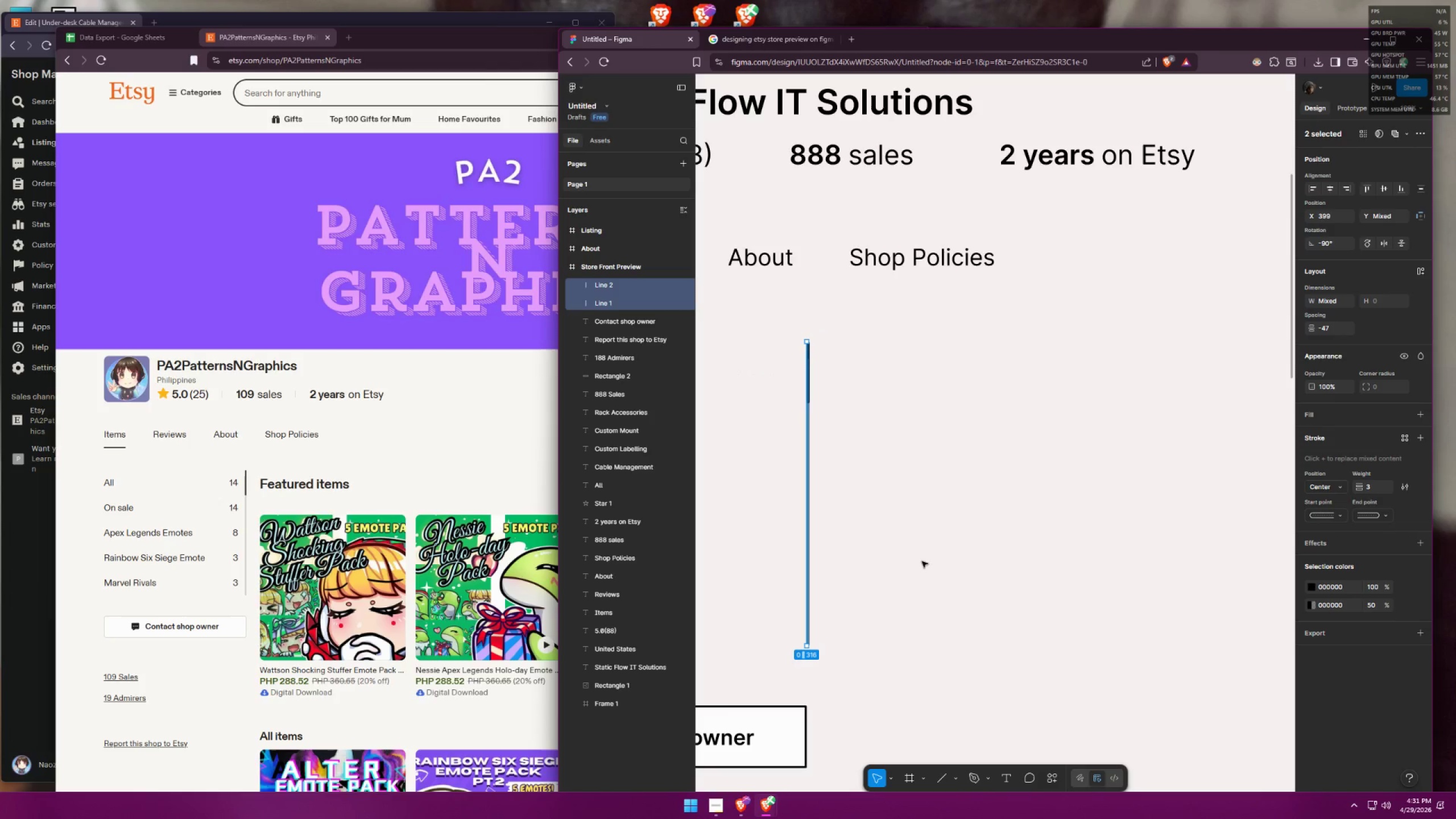 
left_click([933, 548])
 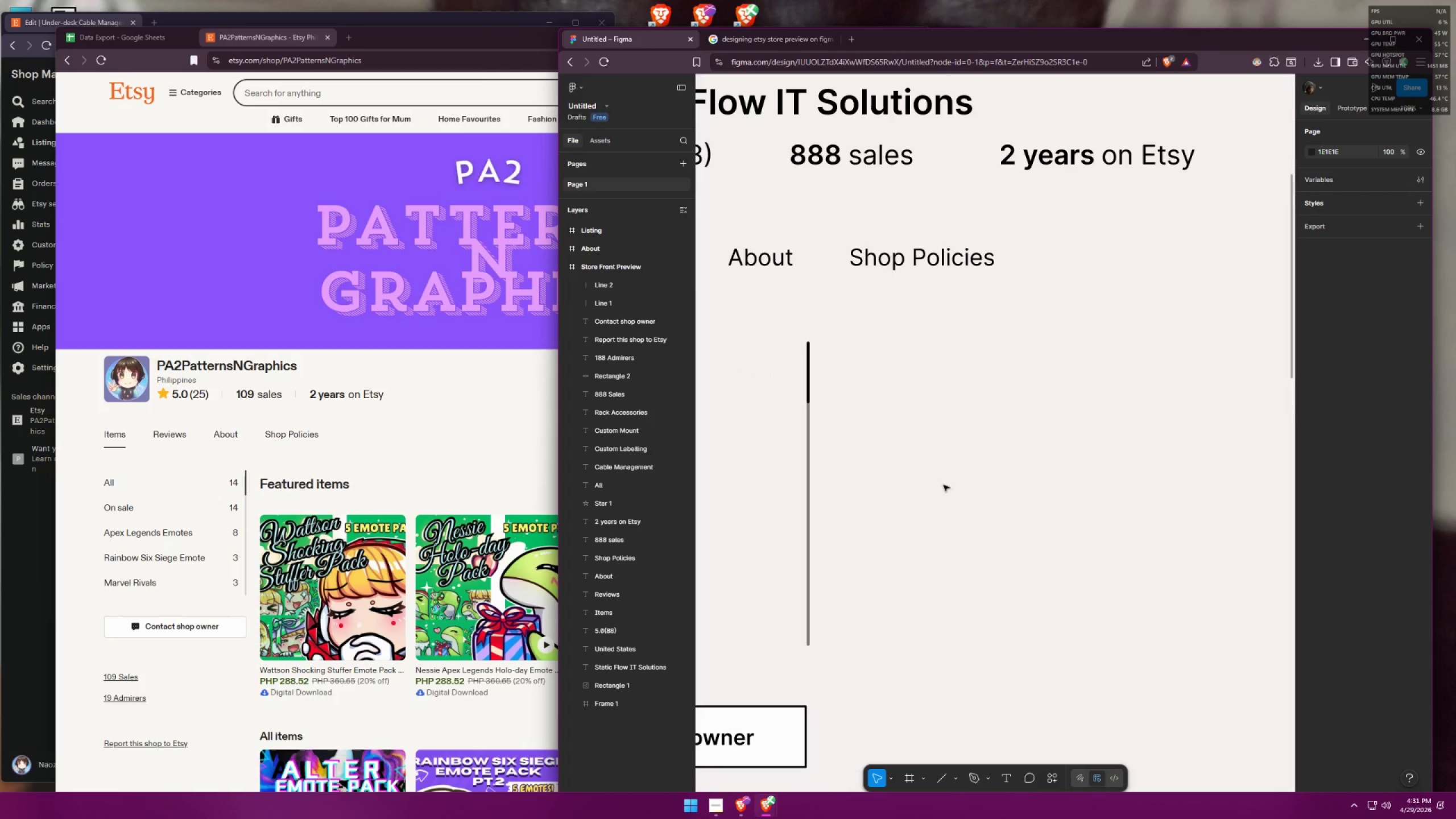 
hold_key(key=ControlLeft, duration=0.61)
hold_key(key=ControlLeft, duration=0.31)
scroll: coordinate [865, 556], scroll_direction: down, amount: 4.0
 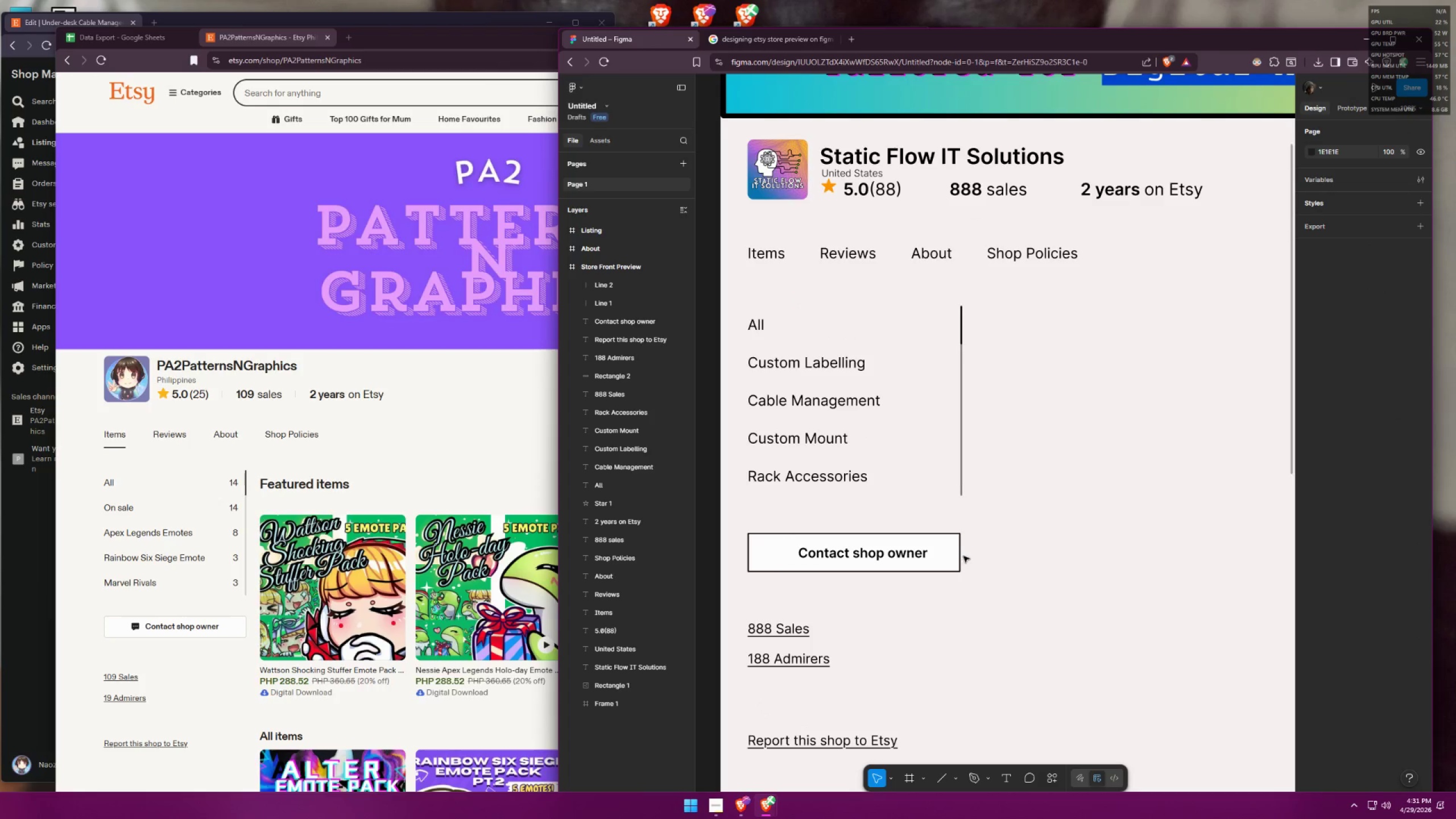 
left_click([959, 557])
 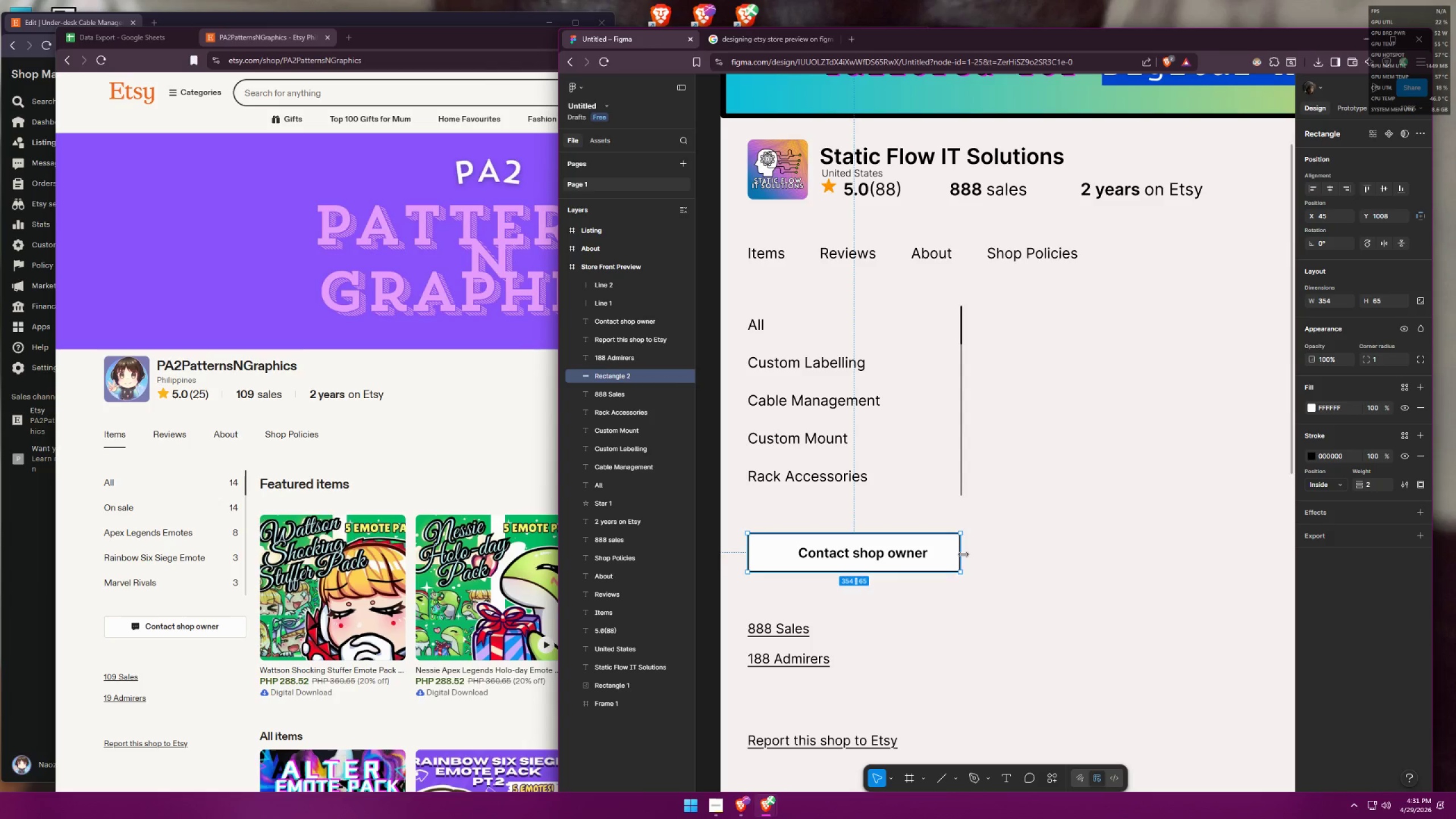 
left_click_drag(start_coordinate=[963, 554], to_coordinate=[959, 553])
 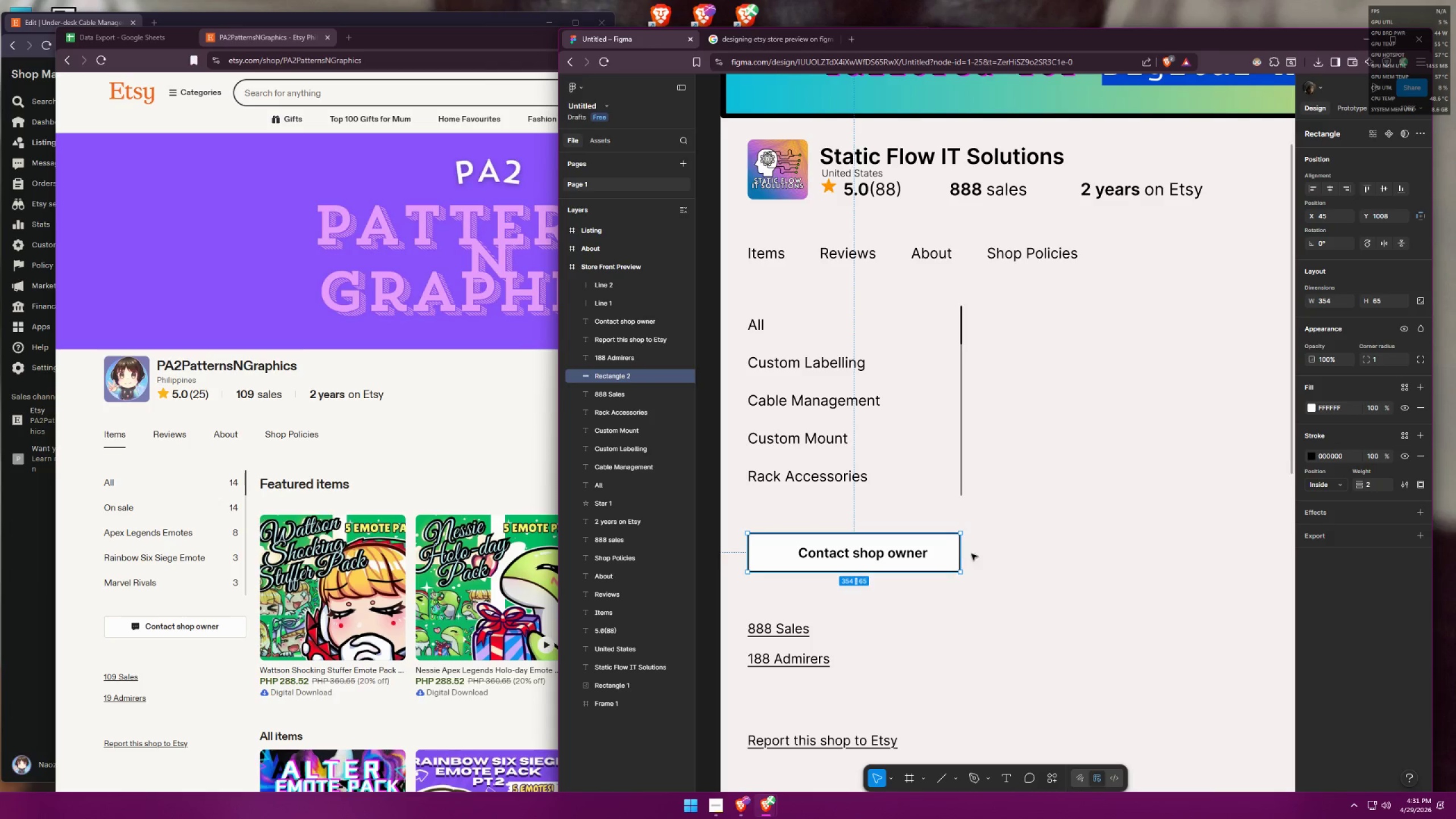 
left_click([981, 552])
 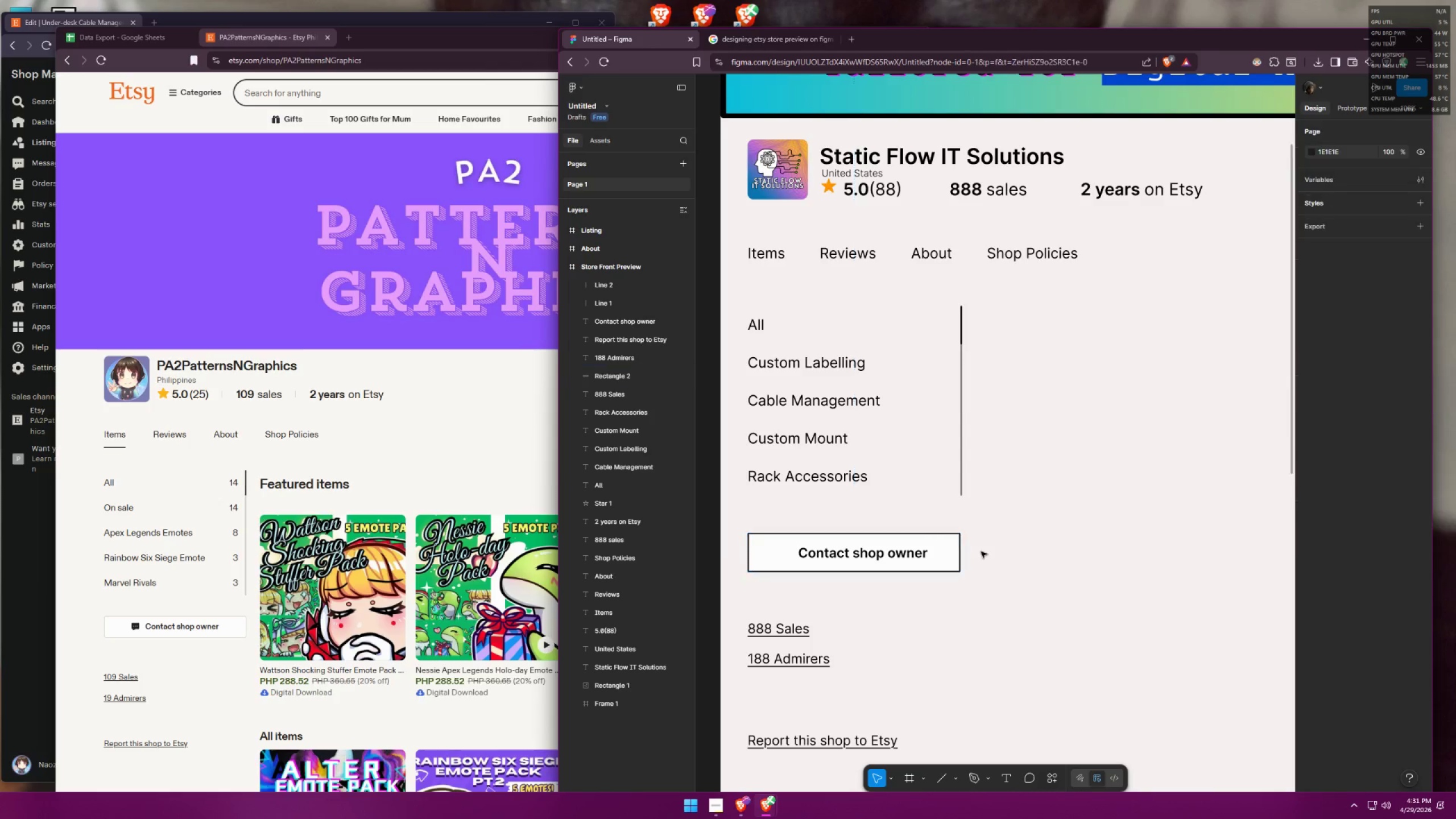 
hold_key(key=ControlLeft, duration=1.5)
hold_key(key=ControlLeft, duration=1.03)
scroll: coordinate [969, 396], scroll_direction: none, amount: 0.0
 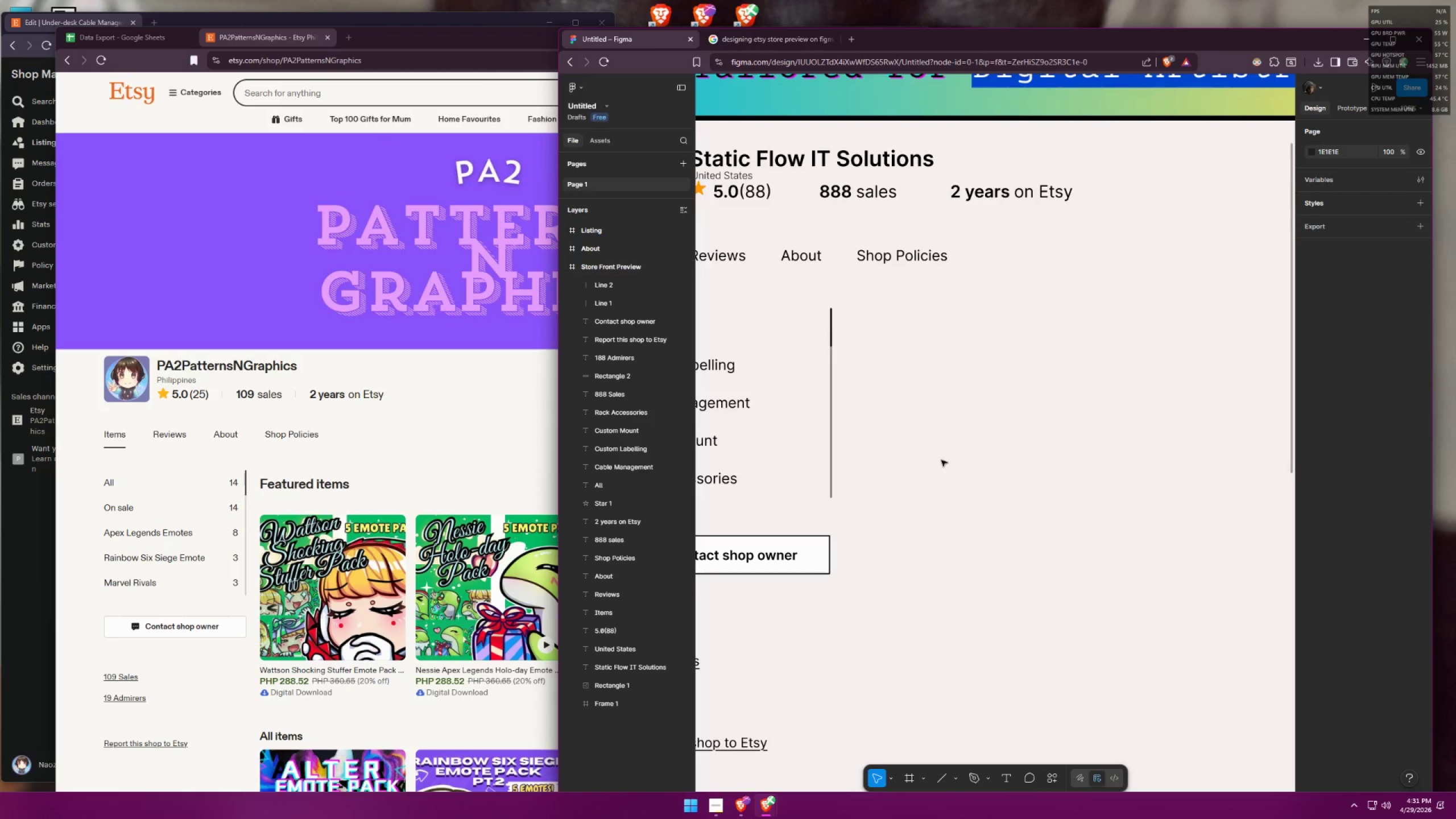 
hold_key(key=ControlLeft, duration=0.47)
scroll: coordinate [924, 526], scroll_direction: down, amount: 1.0
 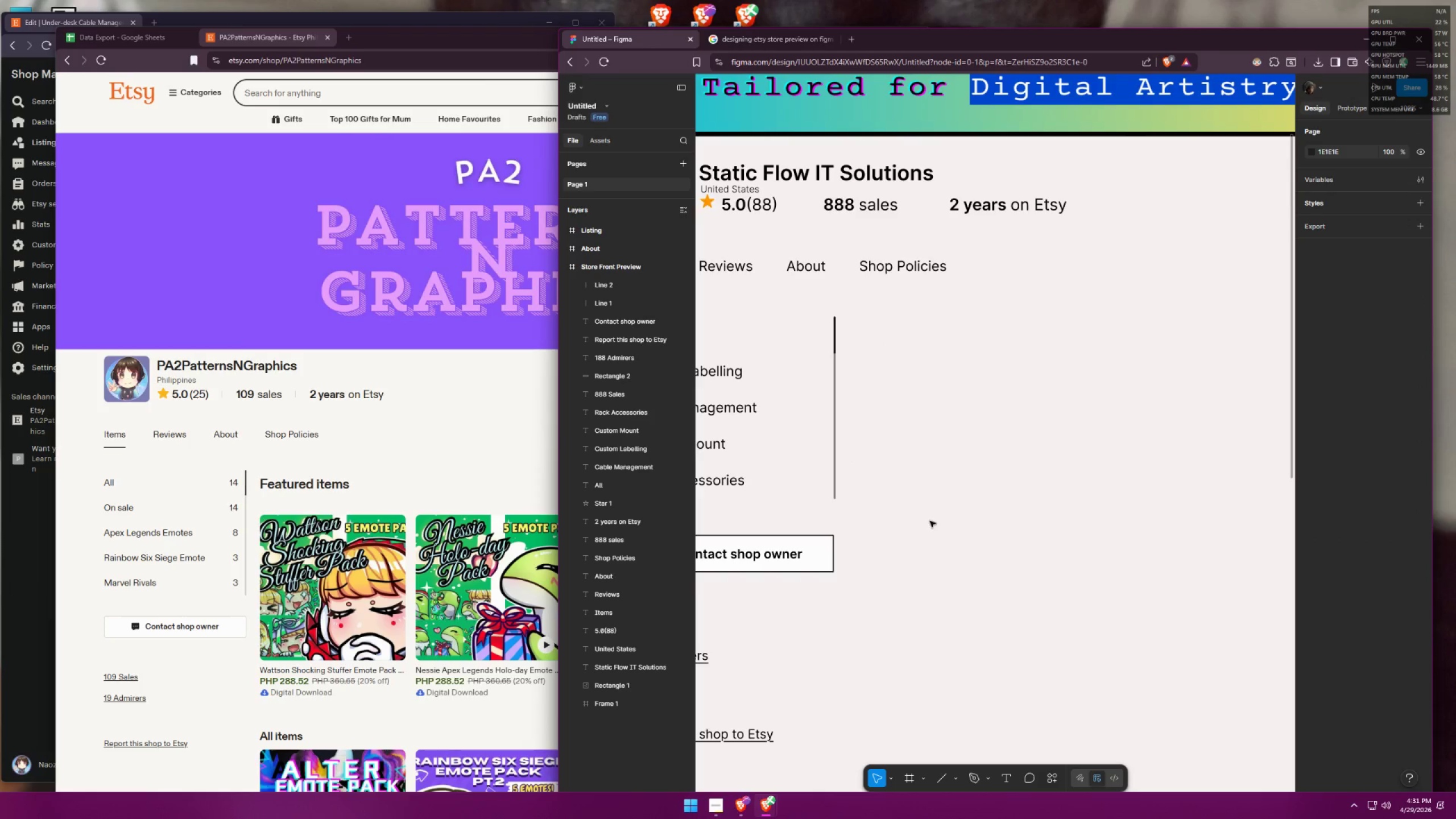 
hold_key(key=ControlLeft, duration=1.5)
scroll: coordinate [937, 502], scroll_direction: down, amount: 2.0
 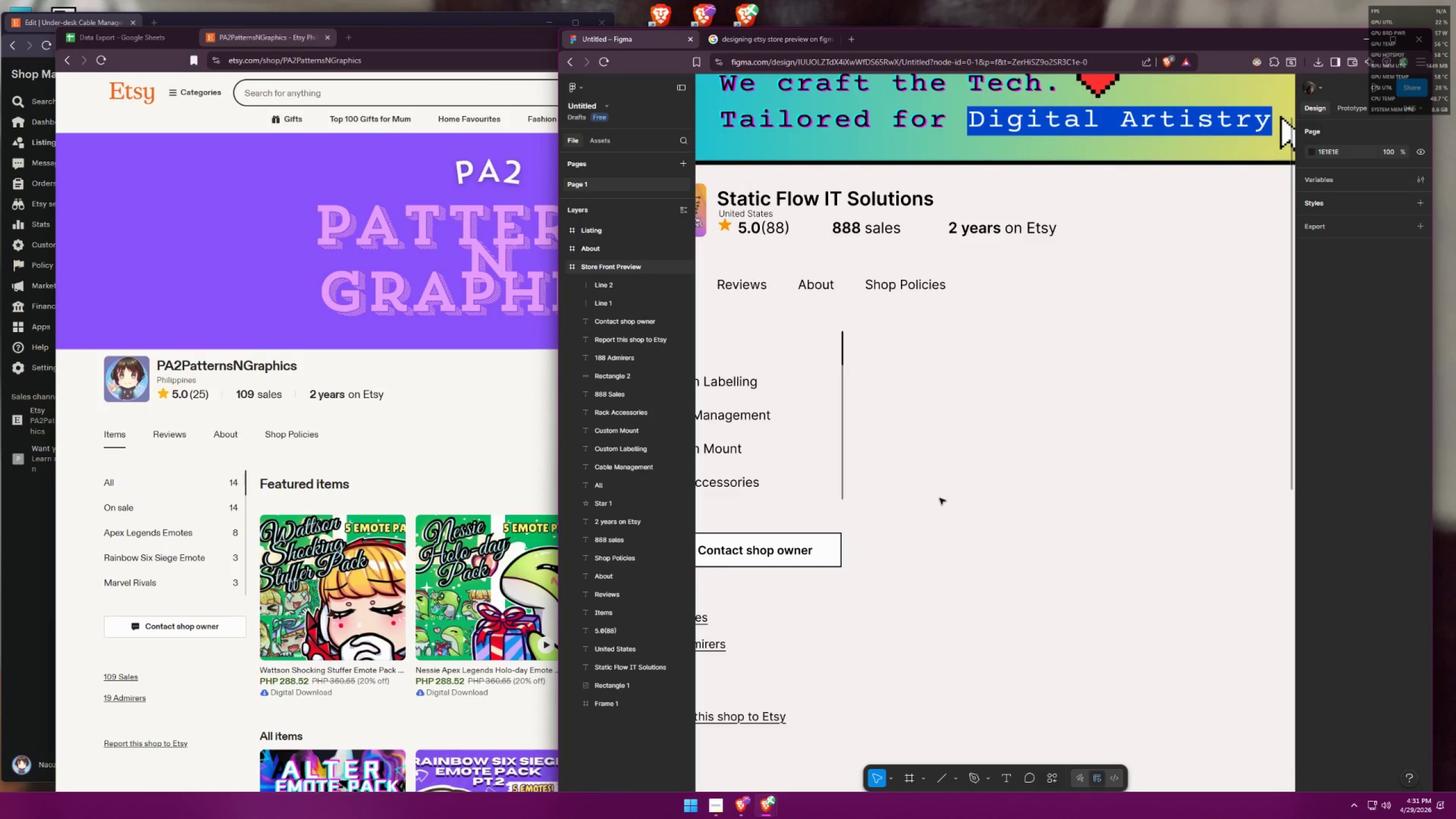 
hold_key(key=ControlLeft, duration=0.45)
scroll: coordinate [953, 448], scroll_direction: down, amount: 1.0
 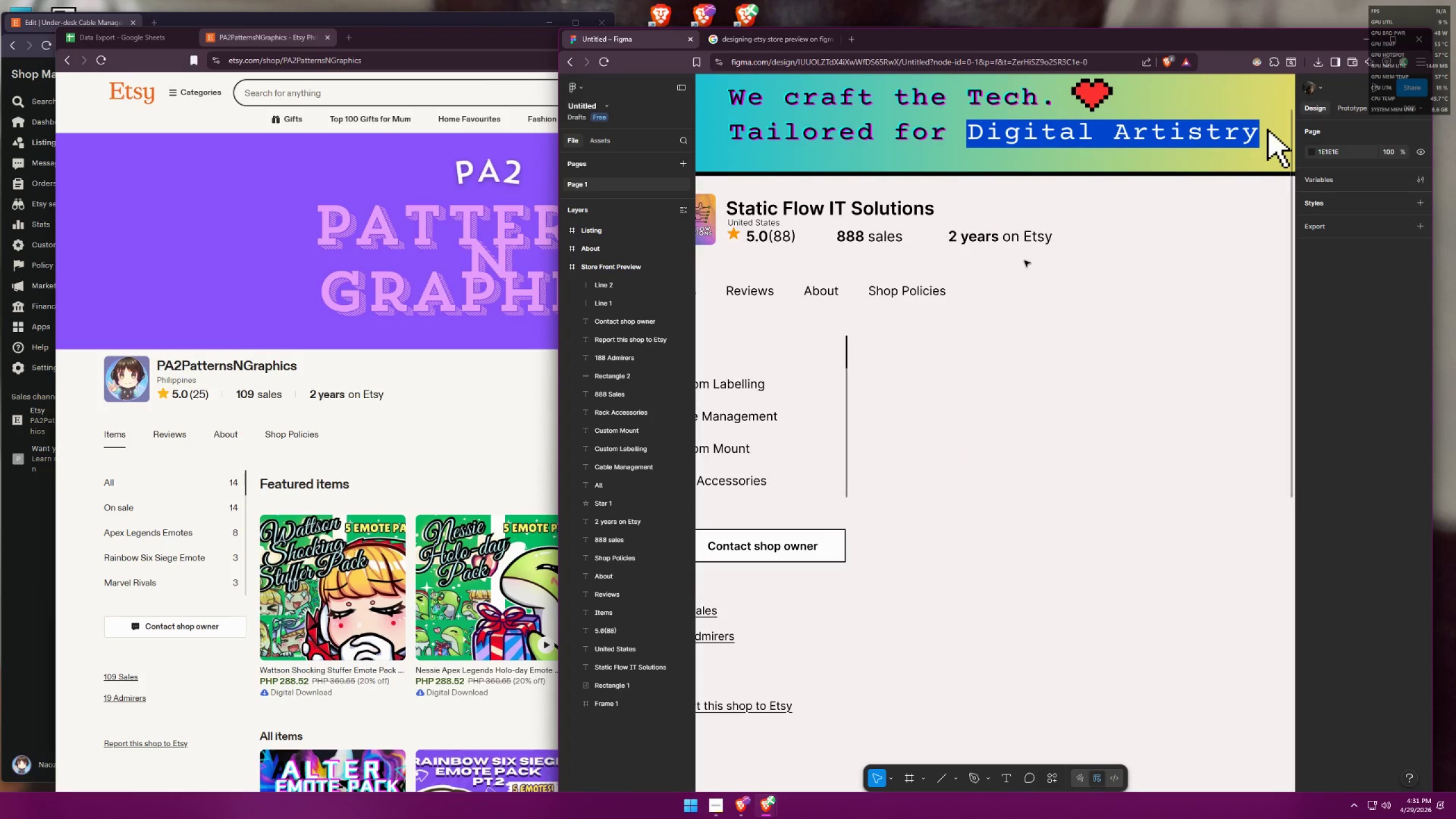 
left_click([1024, 246])
 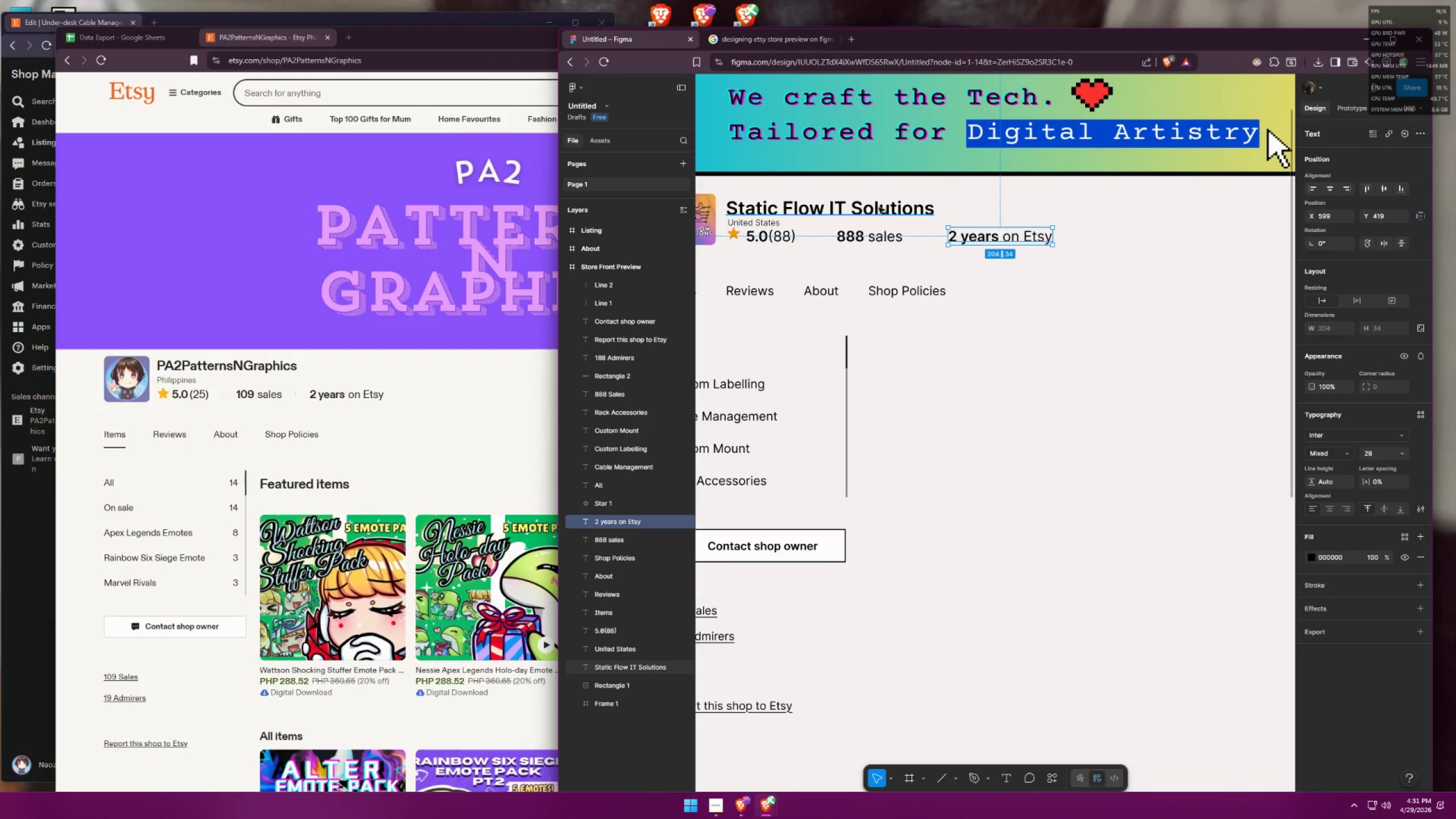 
left_click([879, 208])
 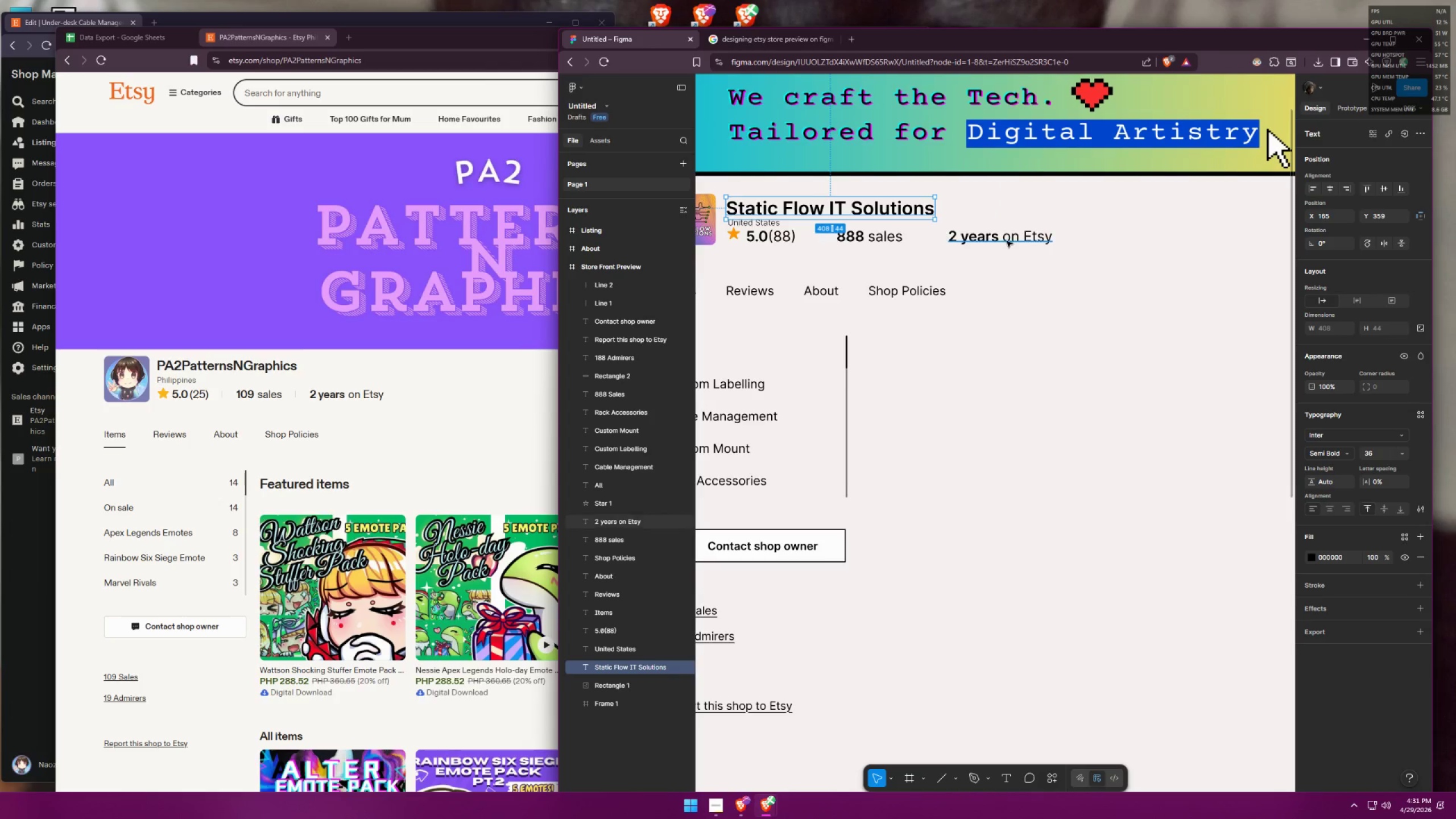 
left_click([1007, 241])
 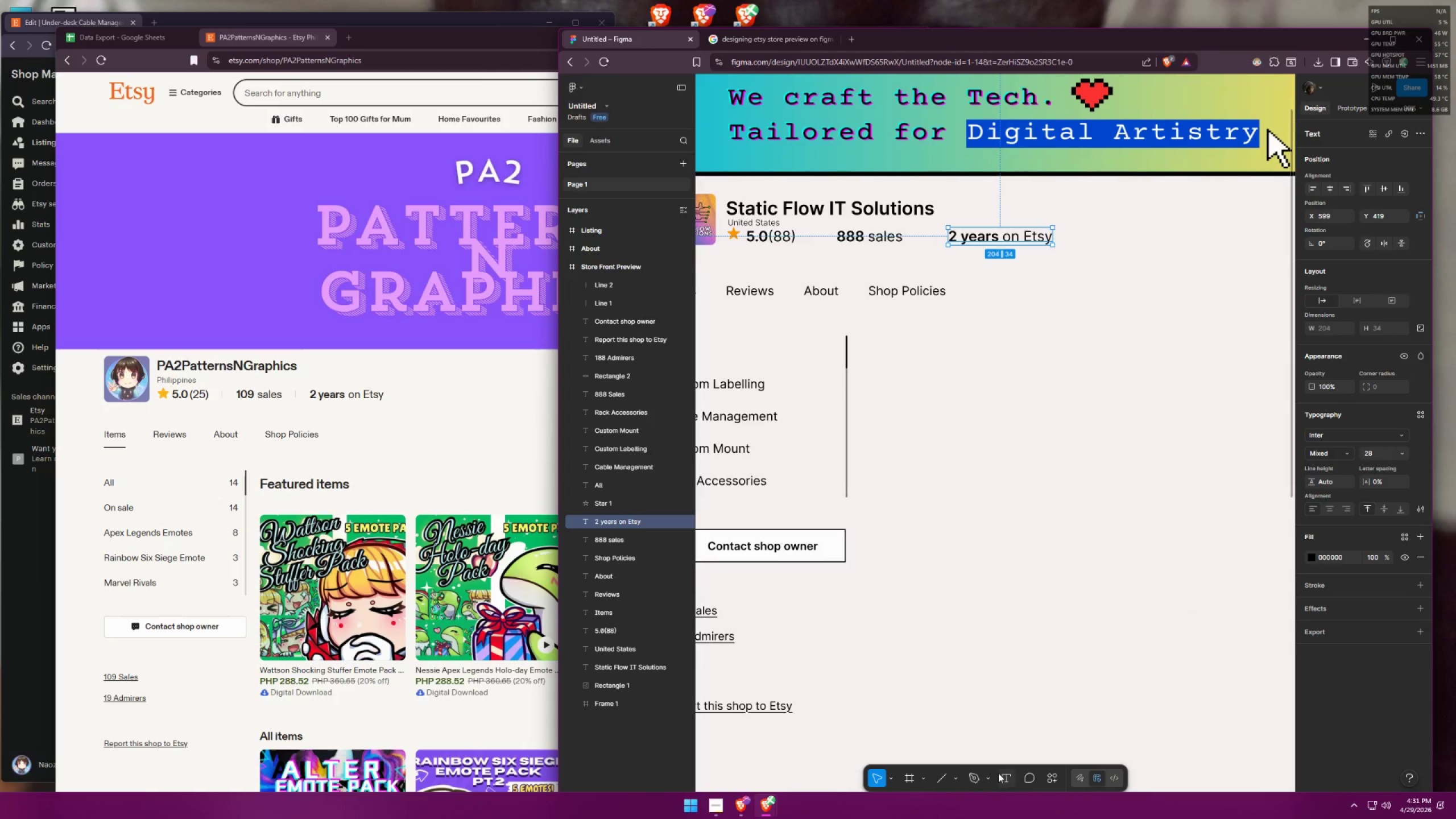 
double_click([966, 373])
 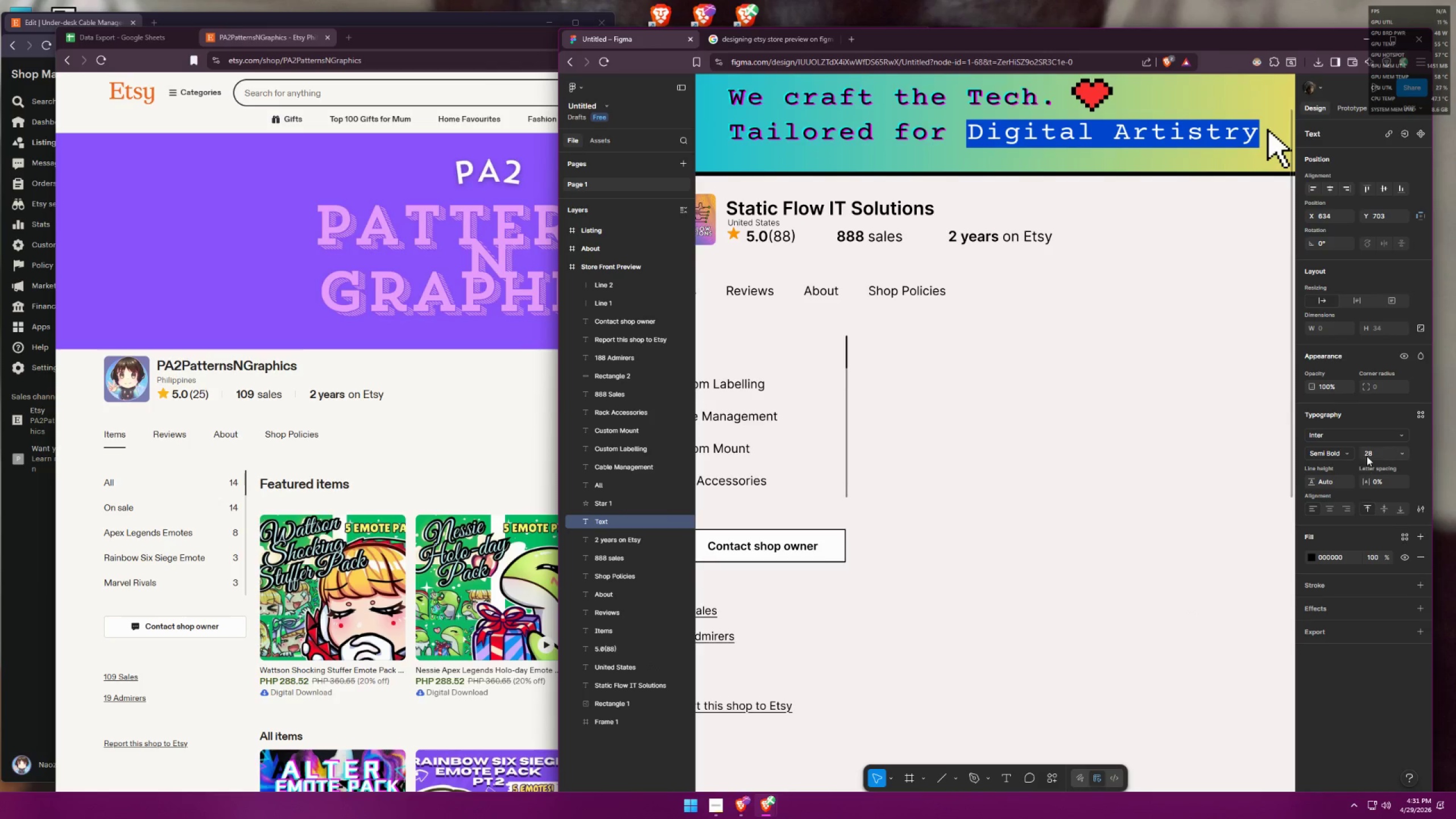 
left_click_drag(start_coordinate=[1377, 452], to_coordinate=[1348, 448])
 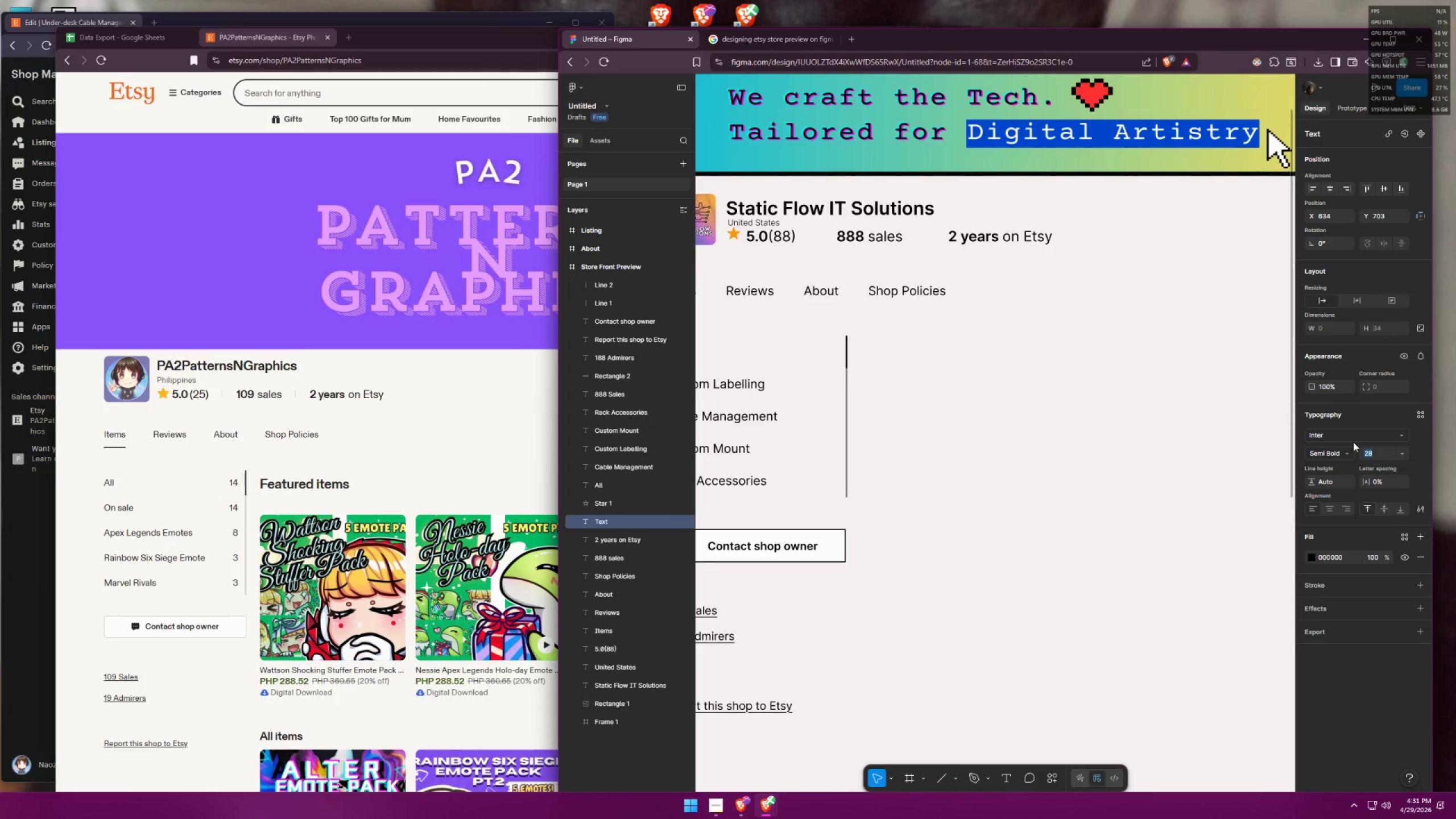 
type(30)
 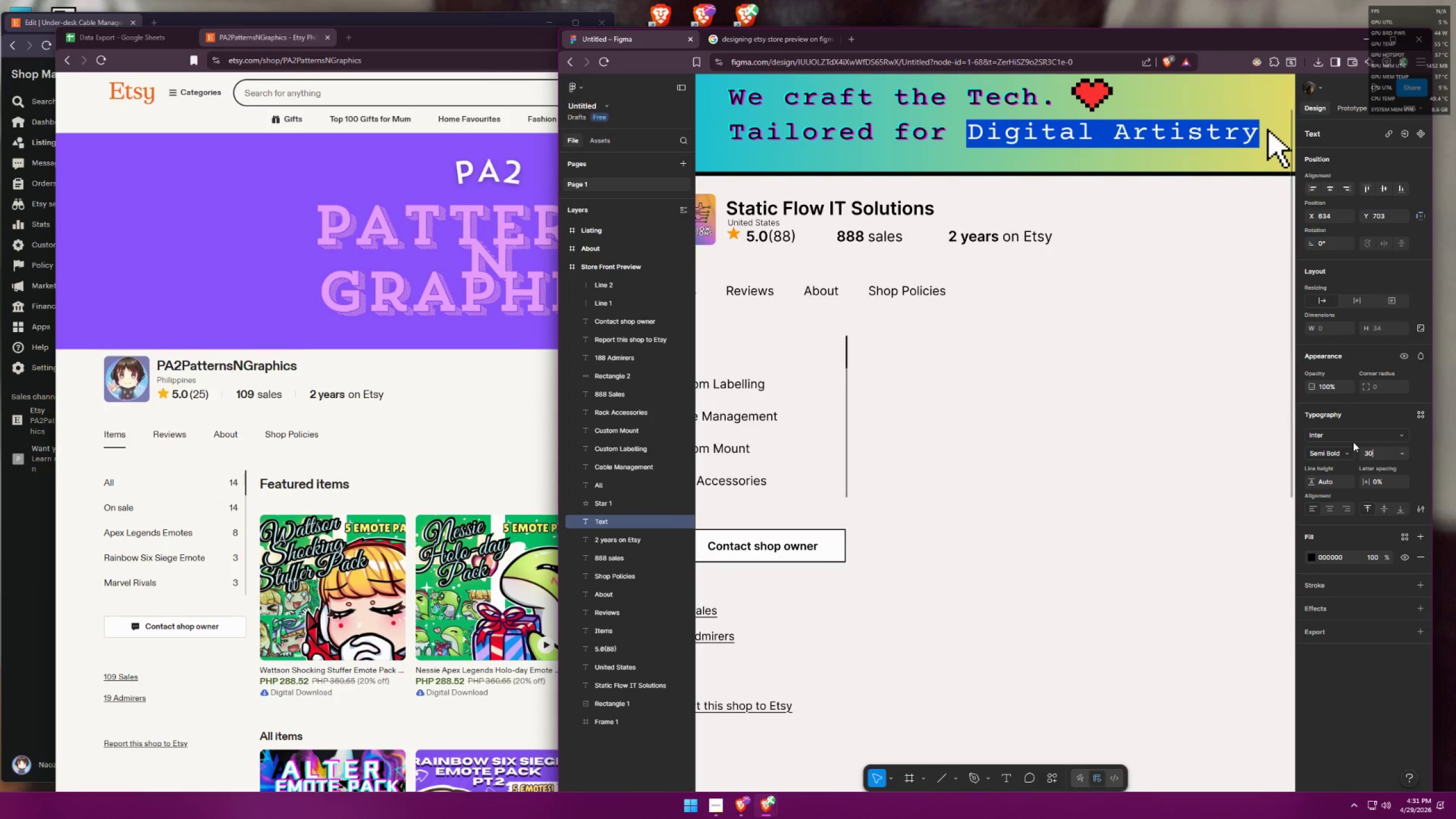 
key(Enter)
 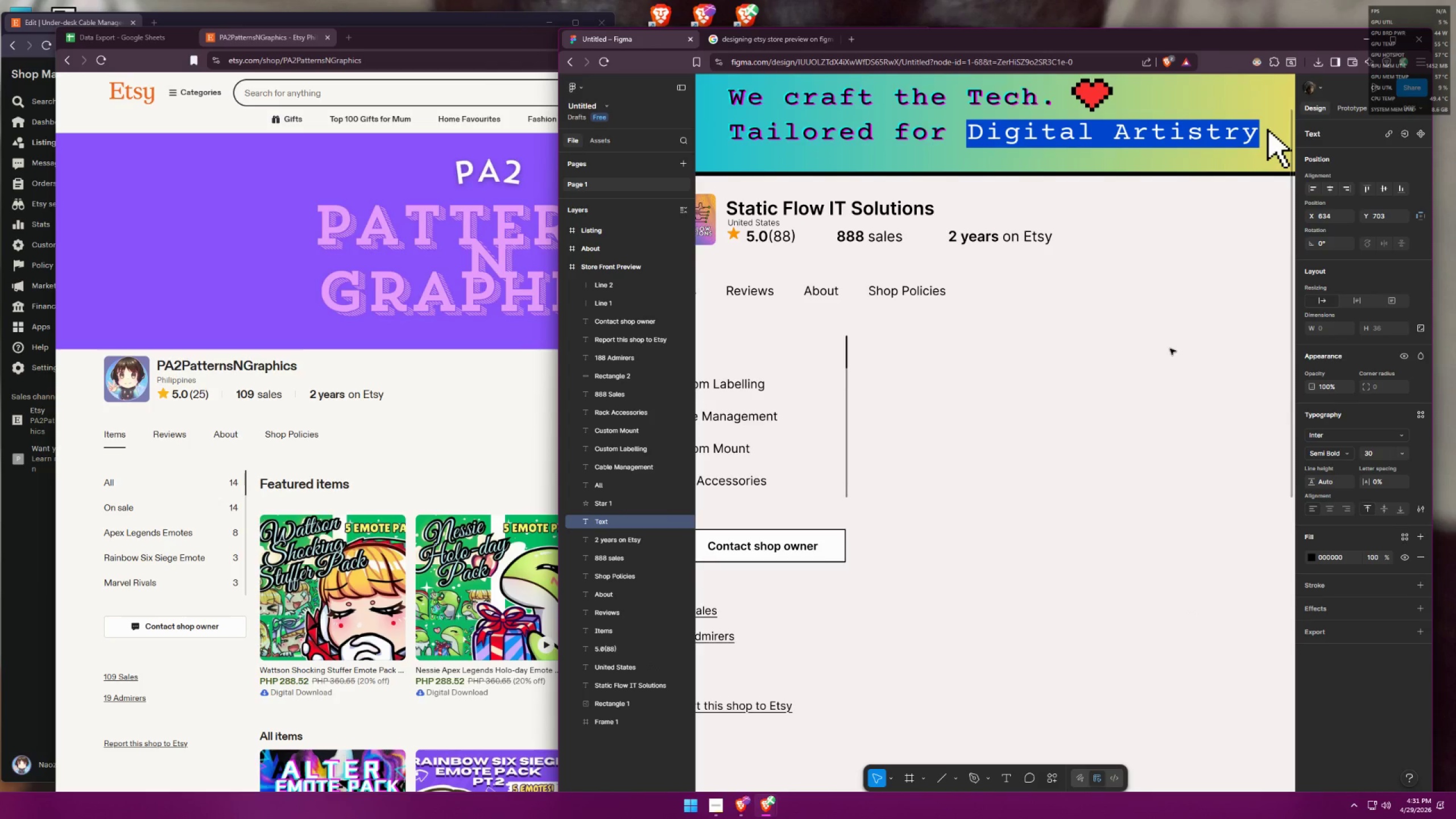 
left_click([906, 212])
 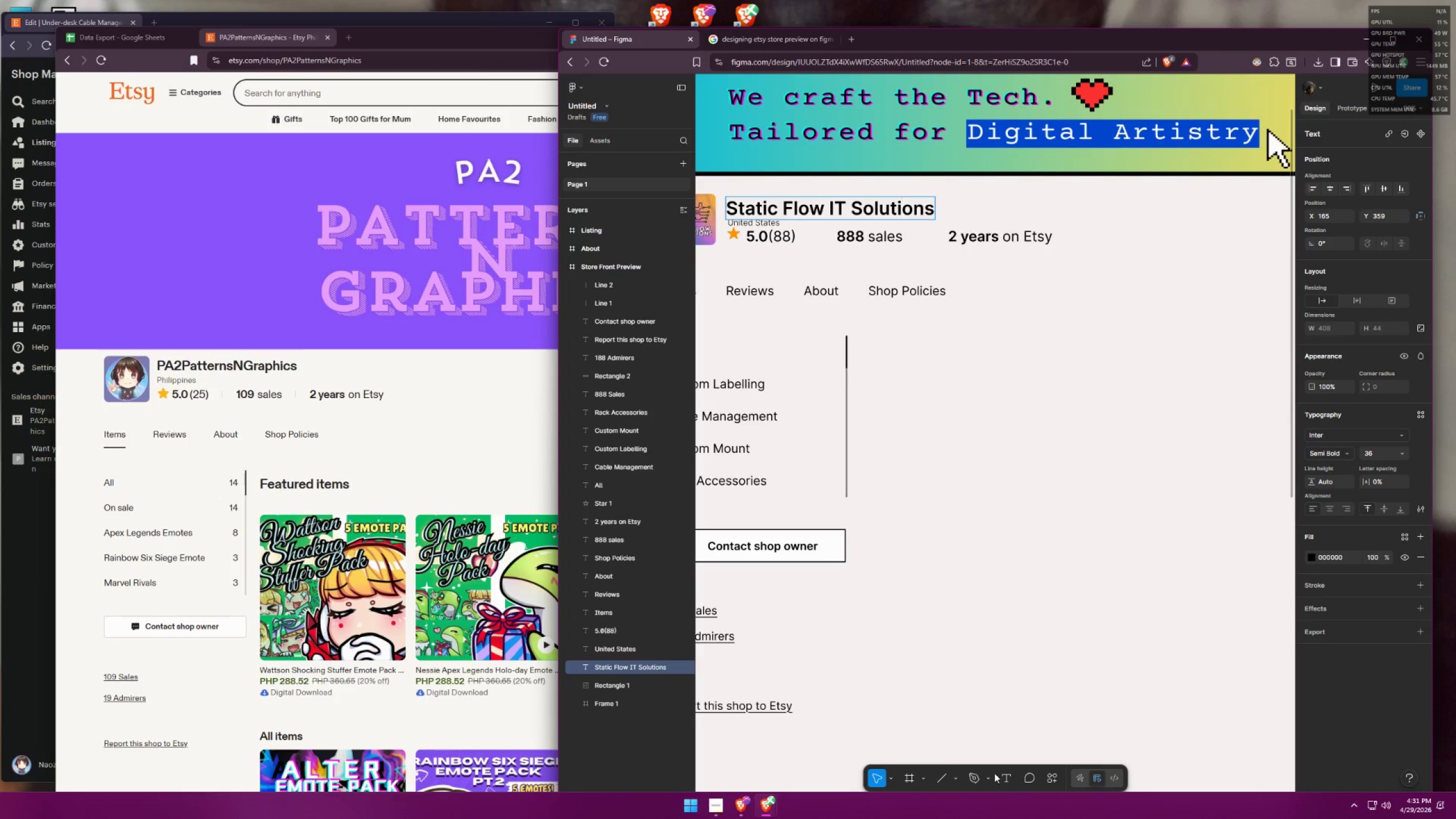 
left_click([1003, 777])
 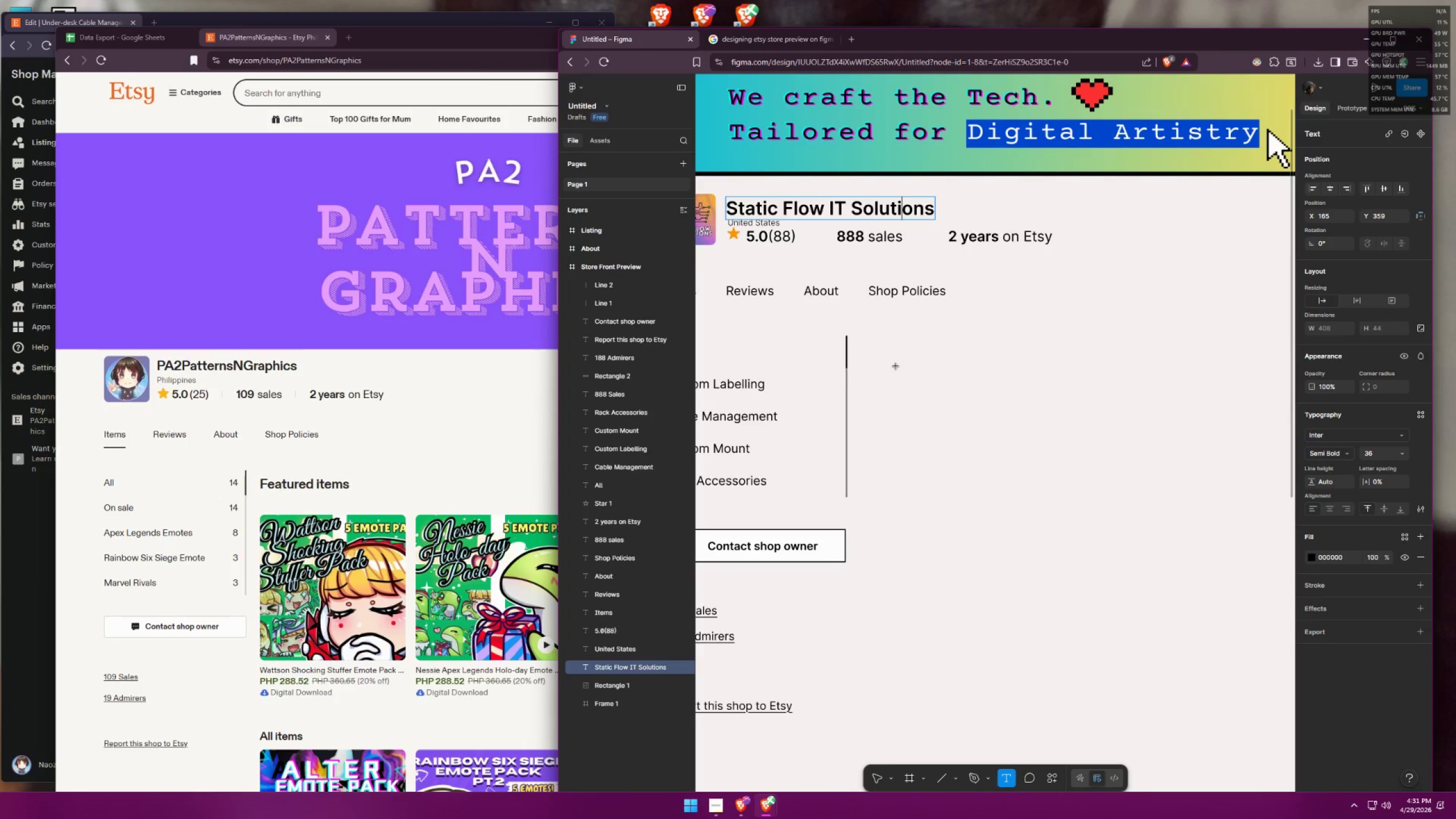 
left_click([895, 353])
 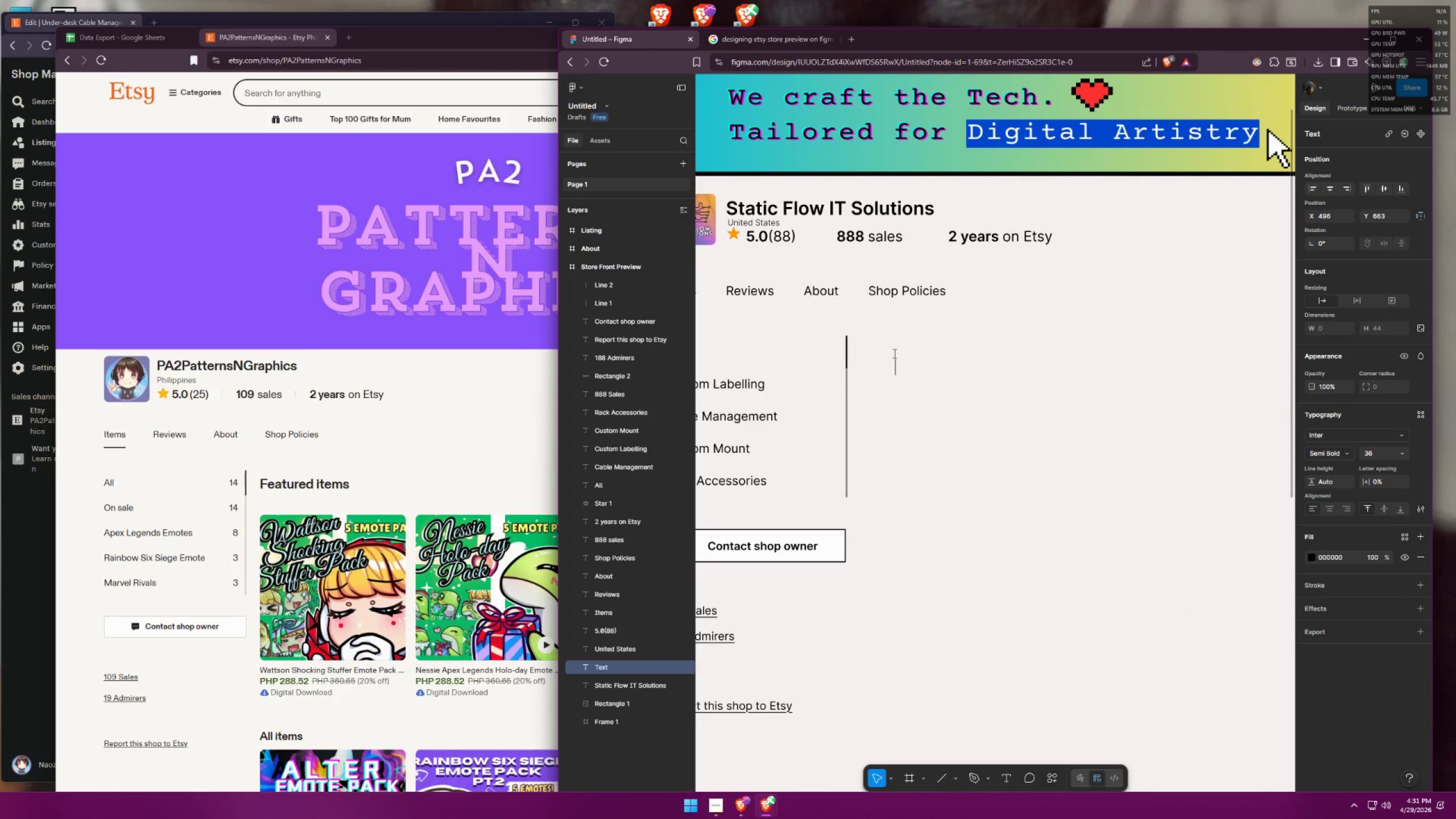 
type(Featured ote,s)
 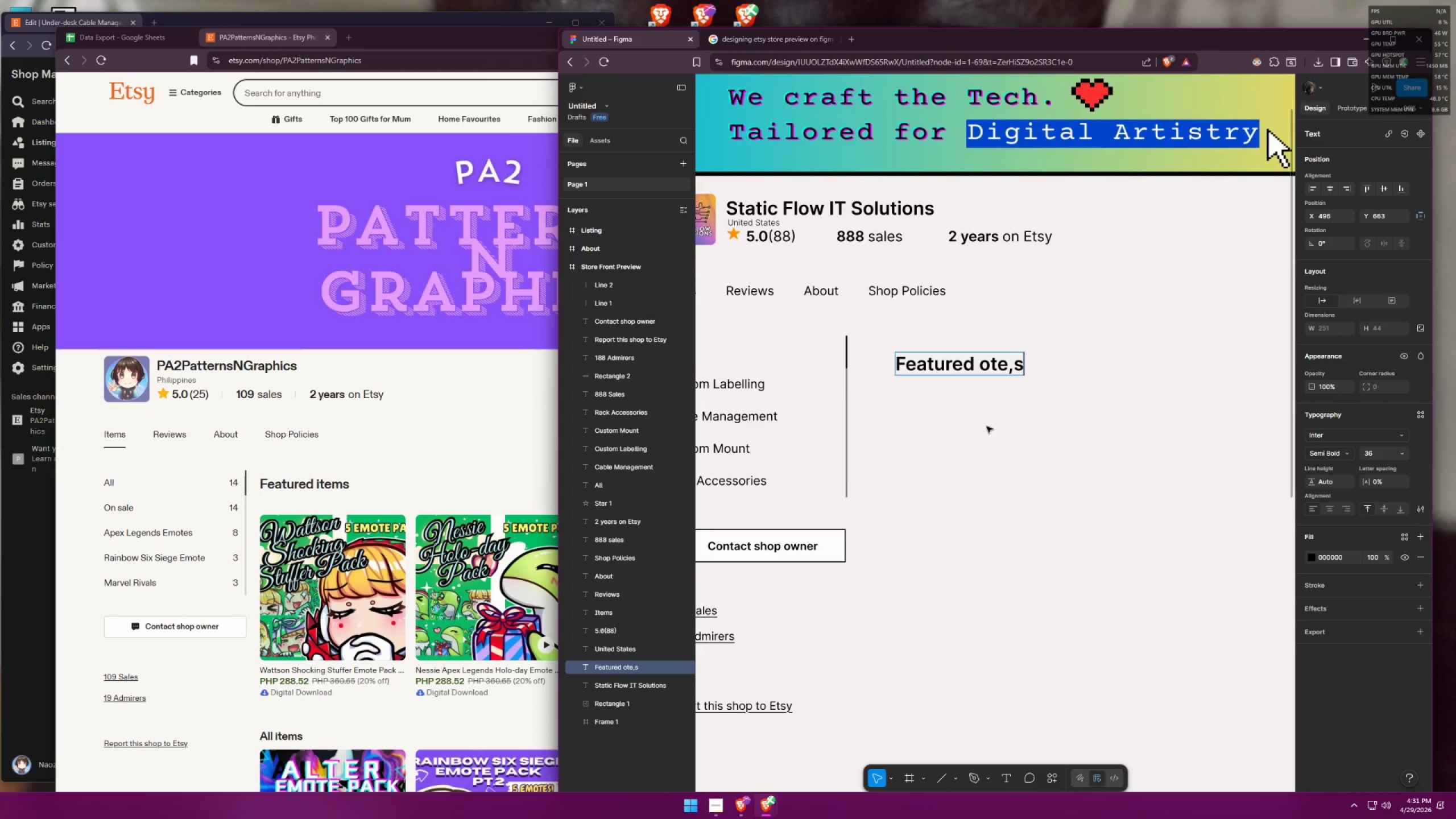 
double_click([1030, 427])
 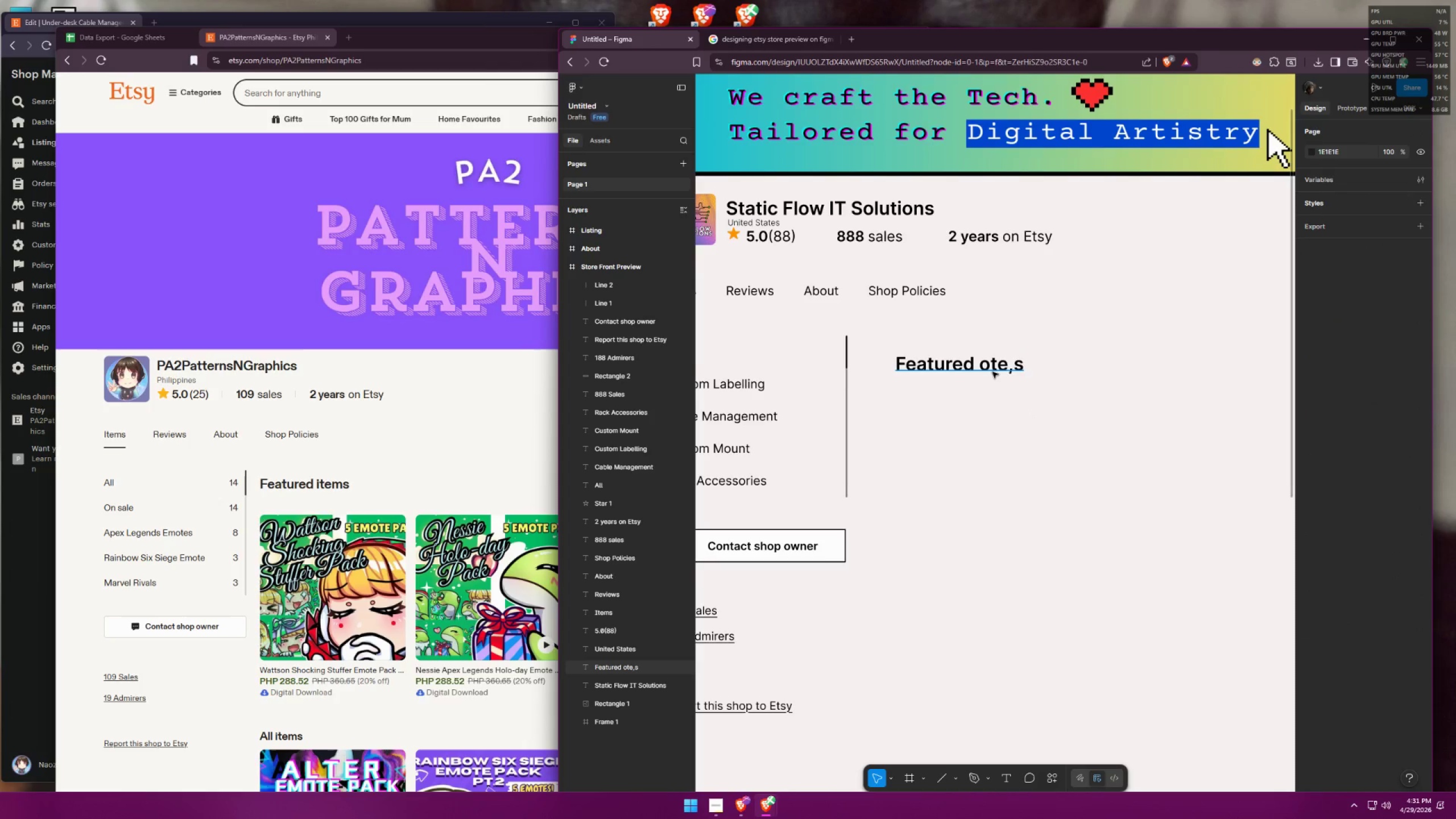 
double_click([994, 370])
 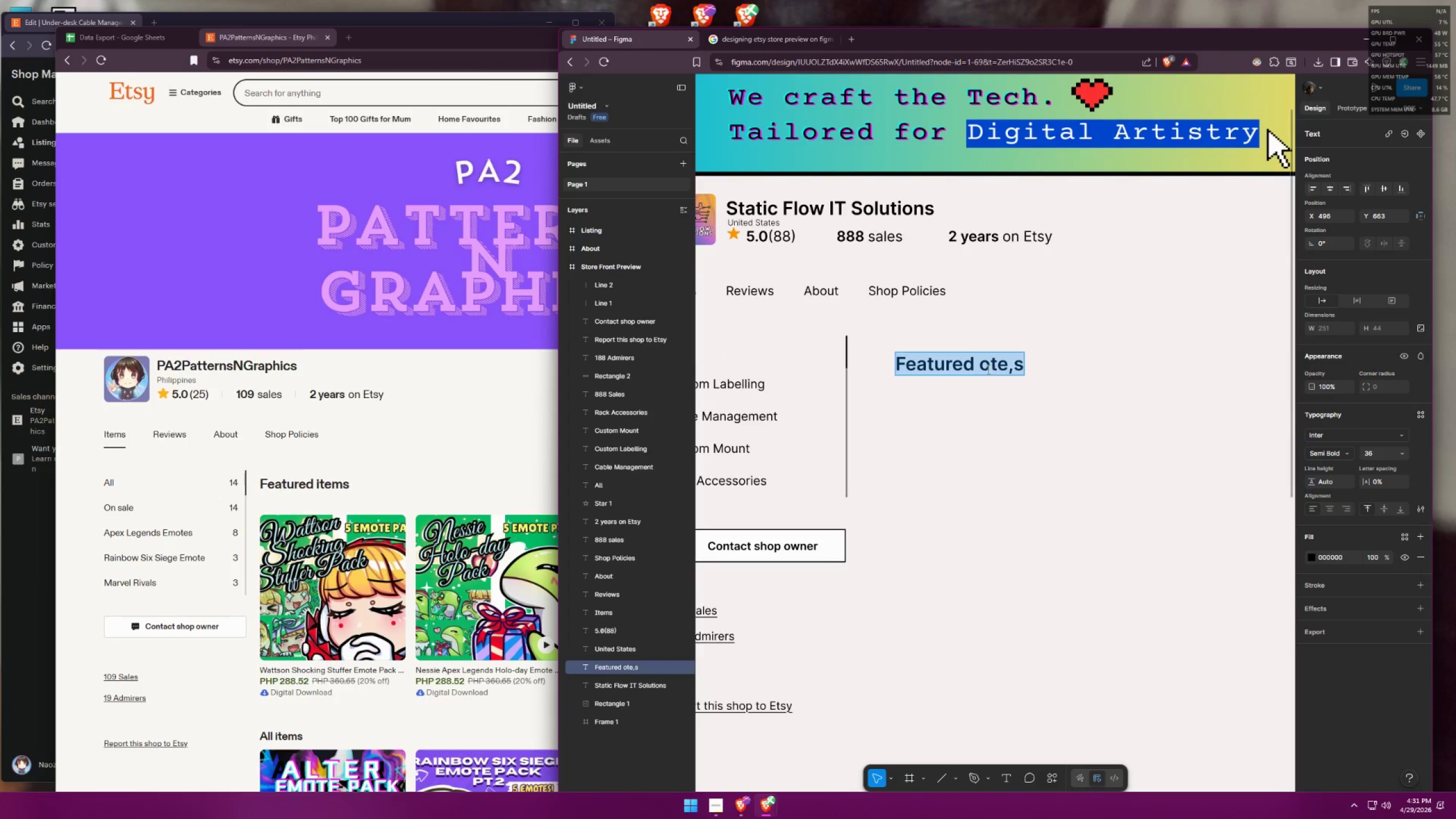 
triple_click([987, 369])
 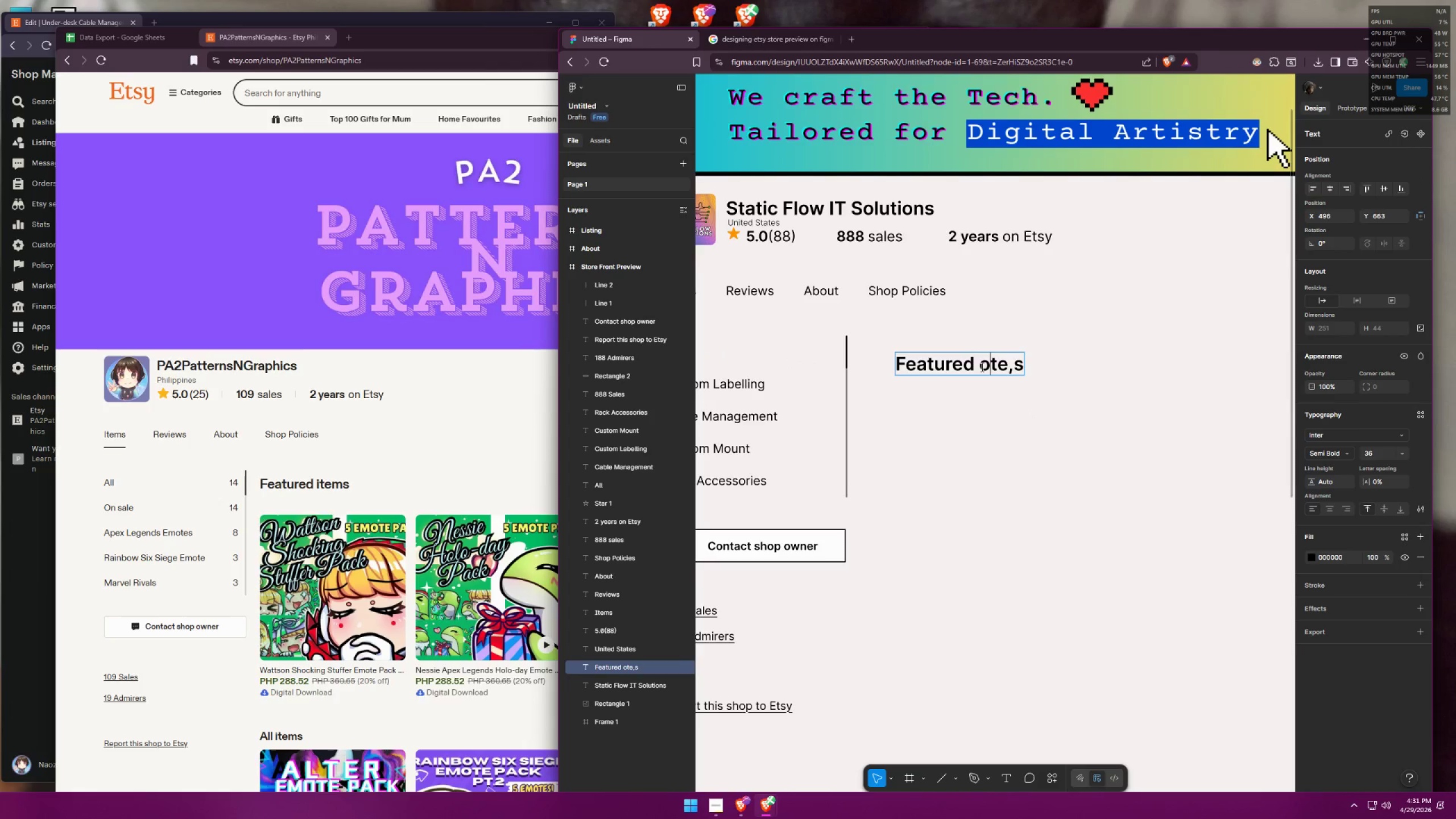 
left_click_drag(start_coordinate=[978, 365], to_coordinate=[1030, 364])
 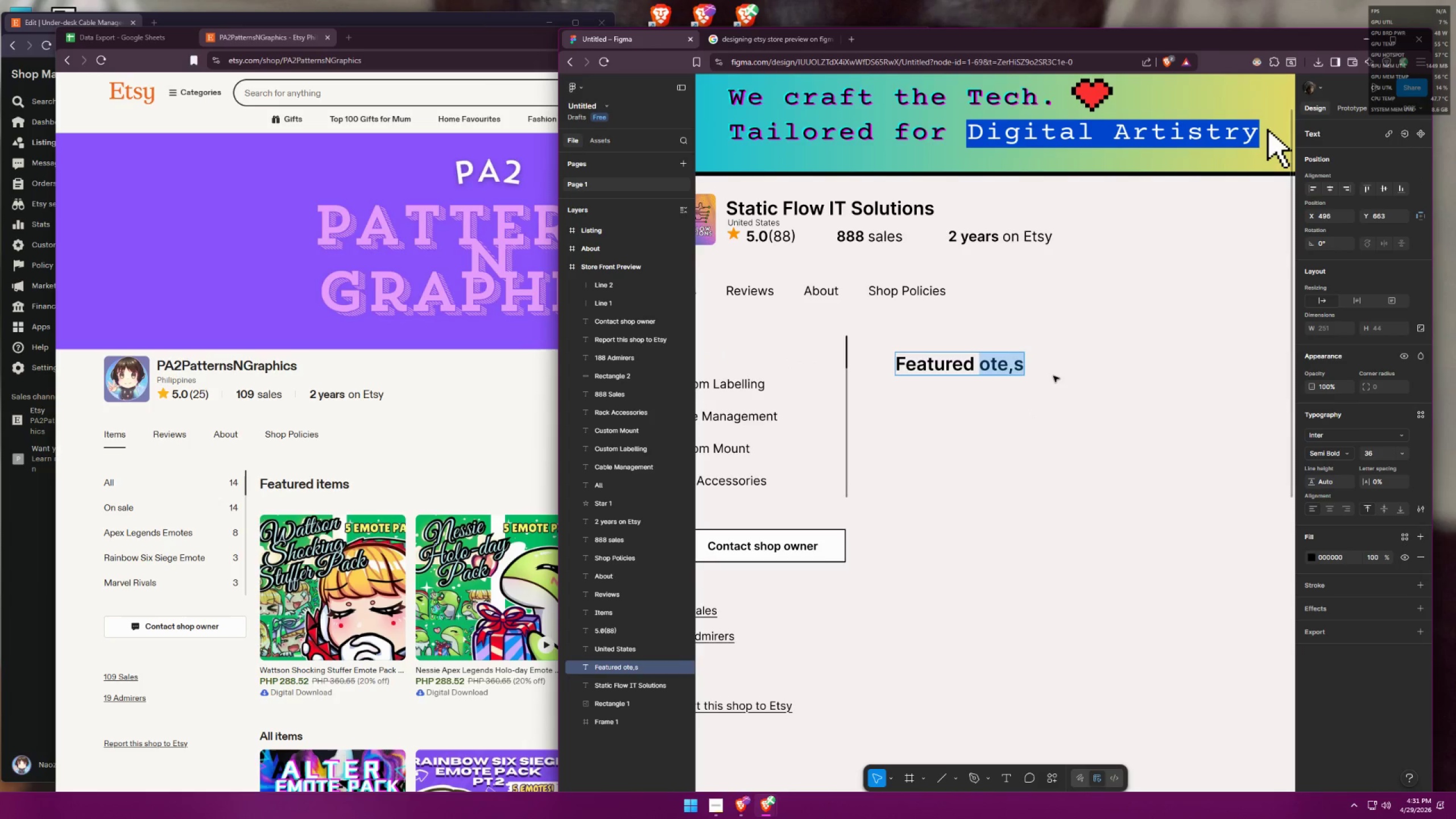 
type(itm)
key(Backspace)
type(ems)
 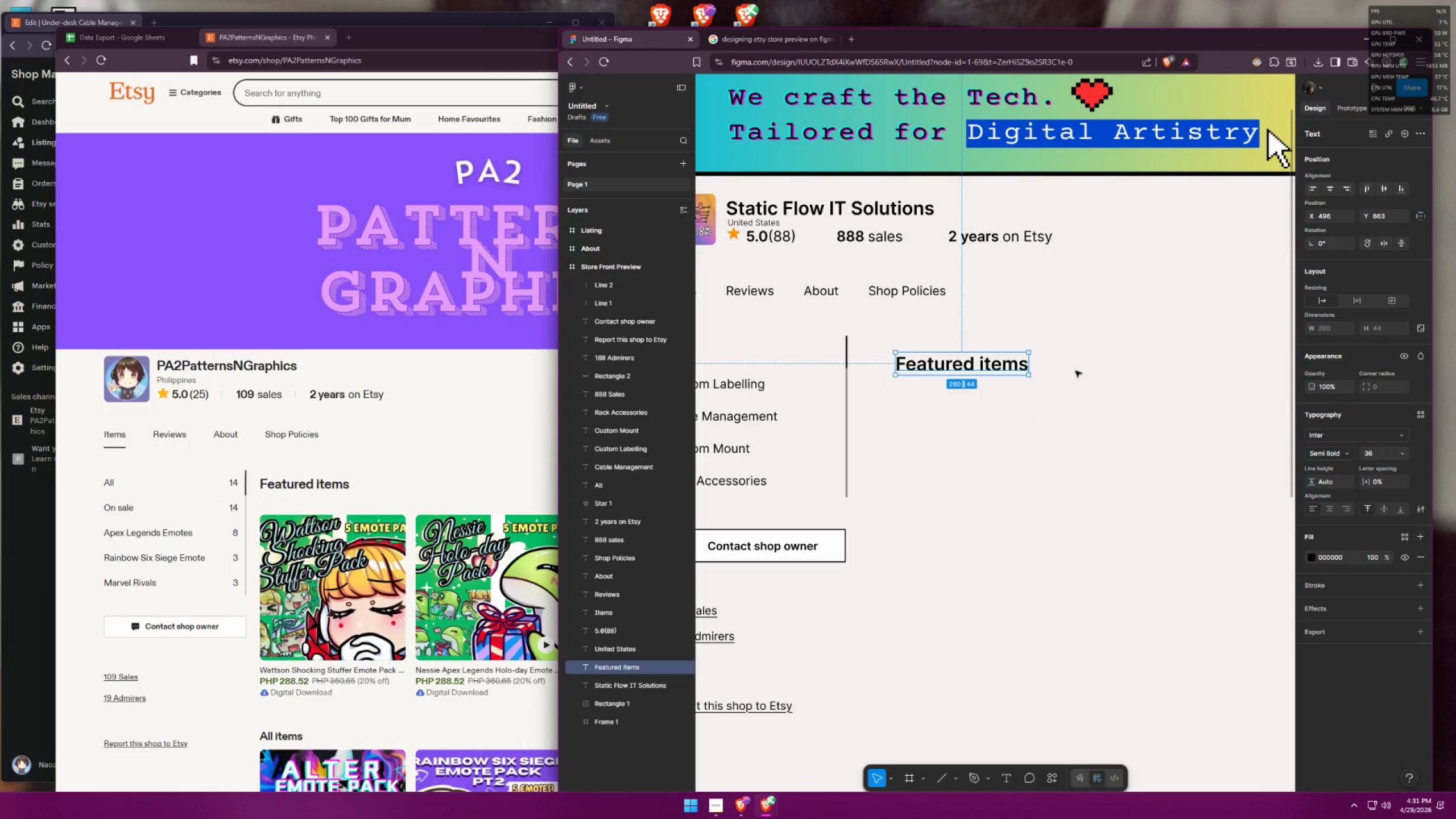 
double_click([1076, 371])
 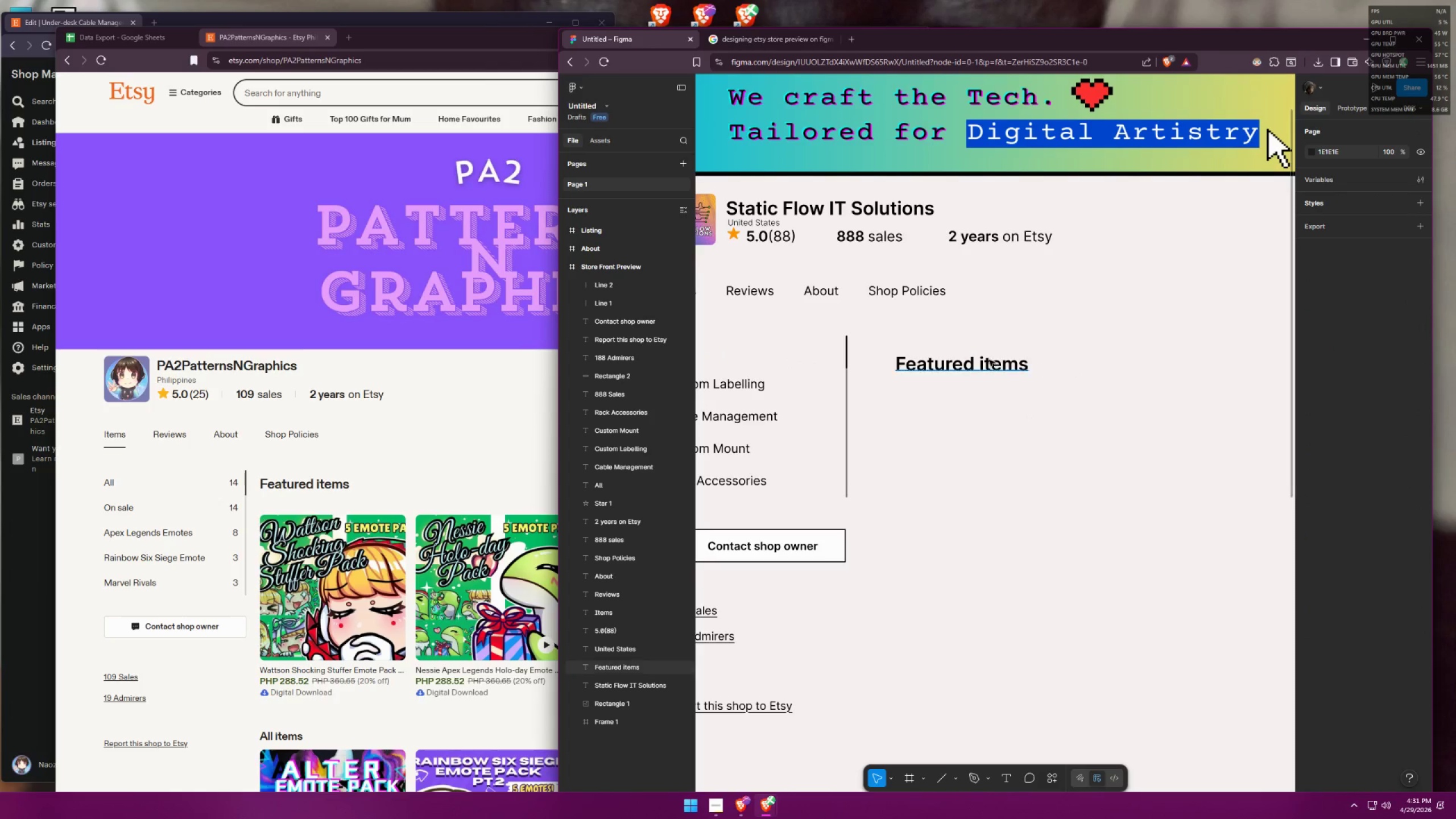 
left_click_drag(start_coordinate=[988, 371], to_coordinate=[959, 360])
 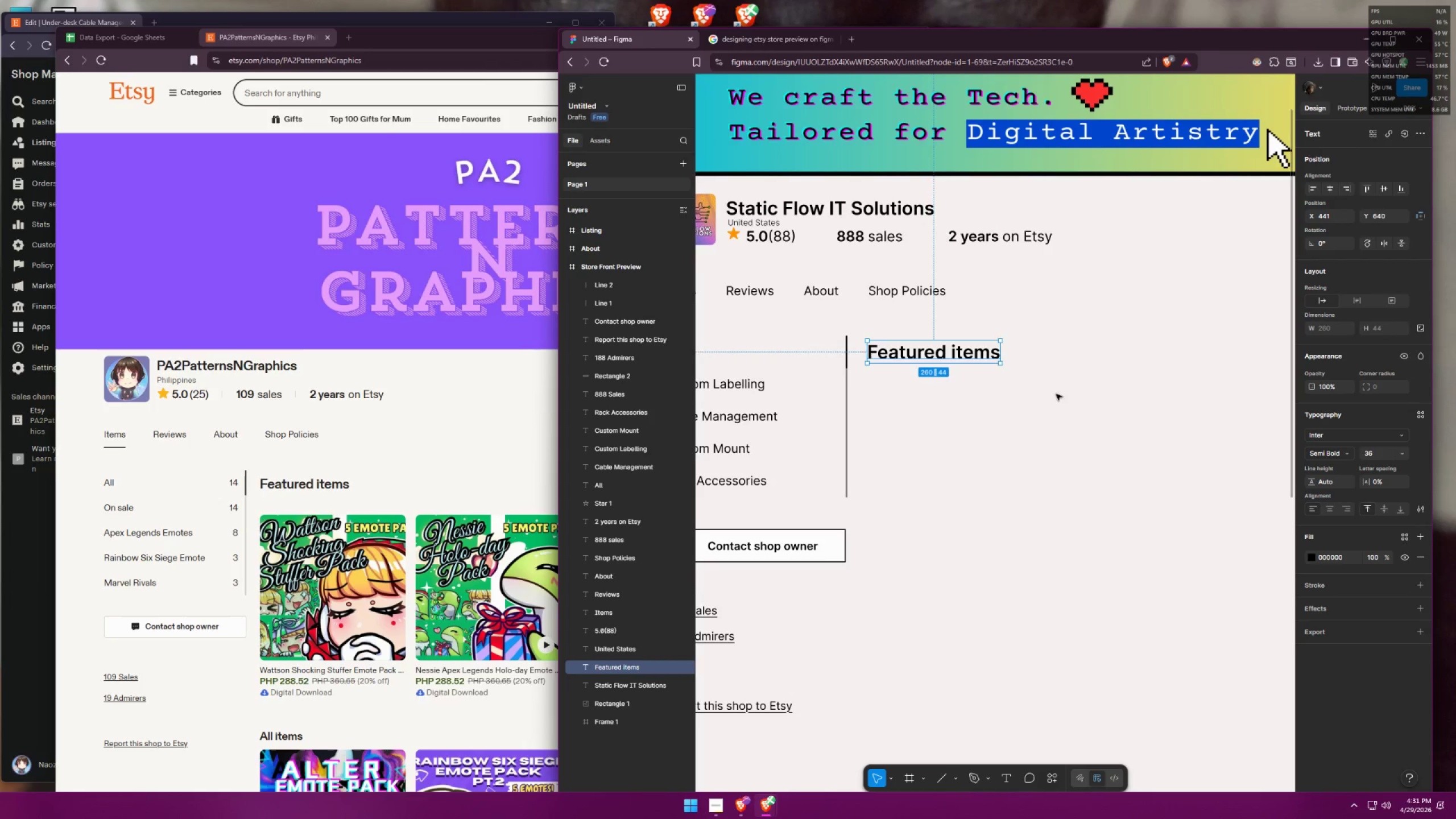 
hold_key(key=ControlLeft, duration=0.62)
scroll: coordinate [1060, 389], scroll_direction: down, amount: 2.0
 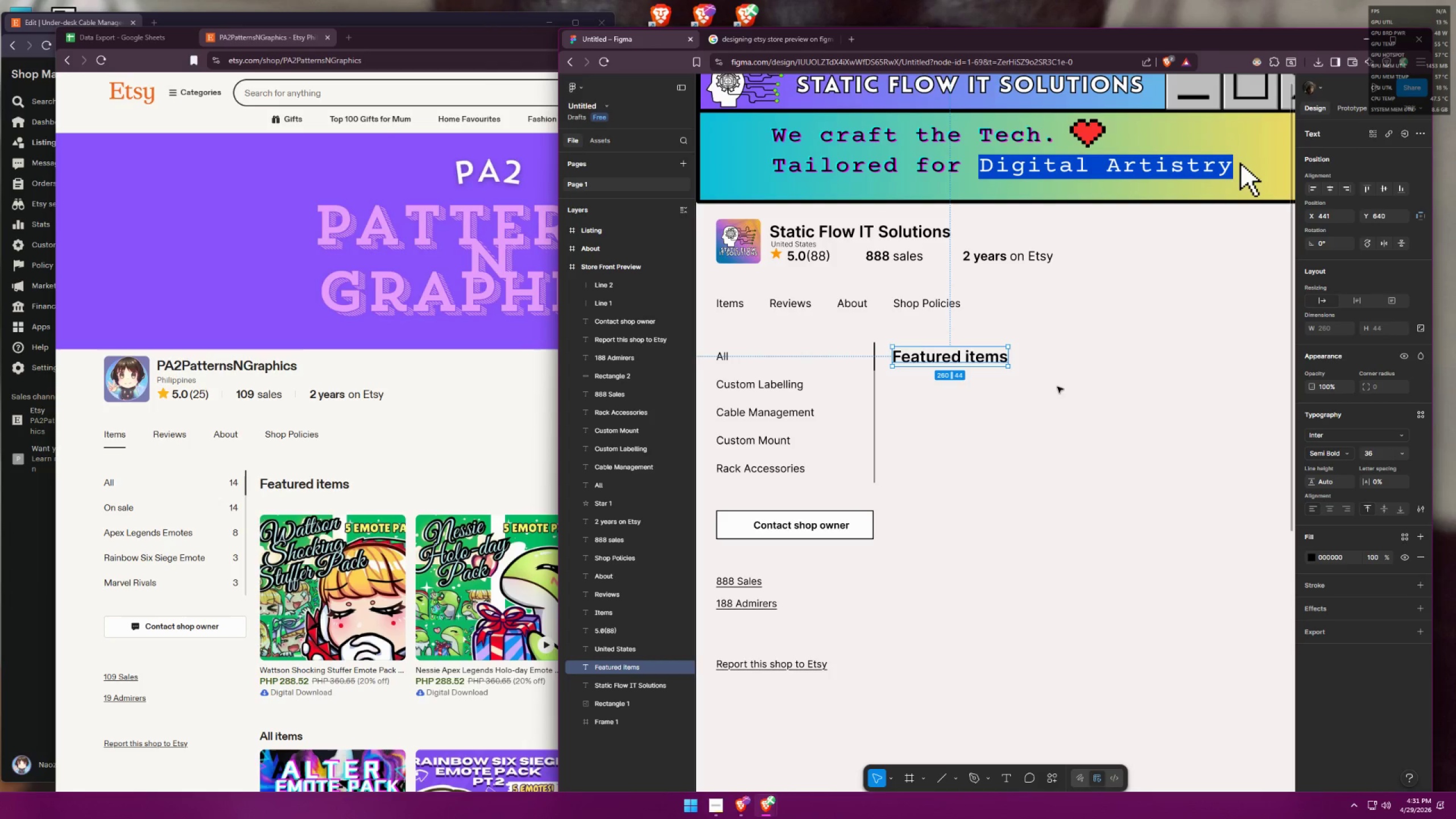 
hold_key(key=ControlLeft, duration=0.62)
scroll: coordinate [867, 406], scroll_direction: down, amount: 4.0
 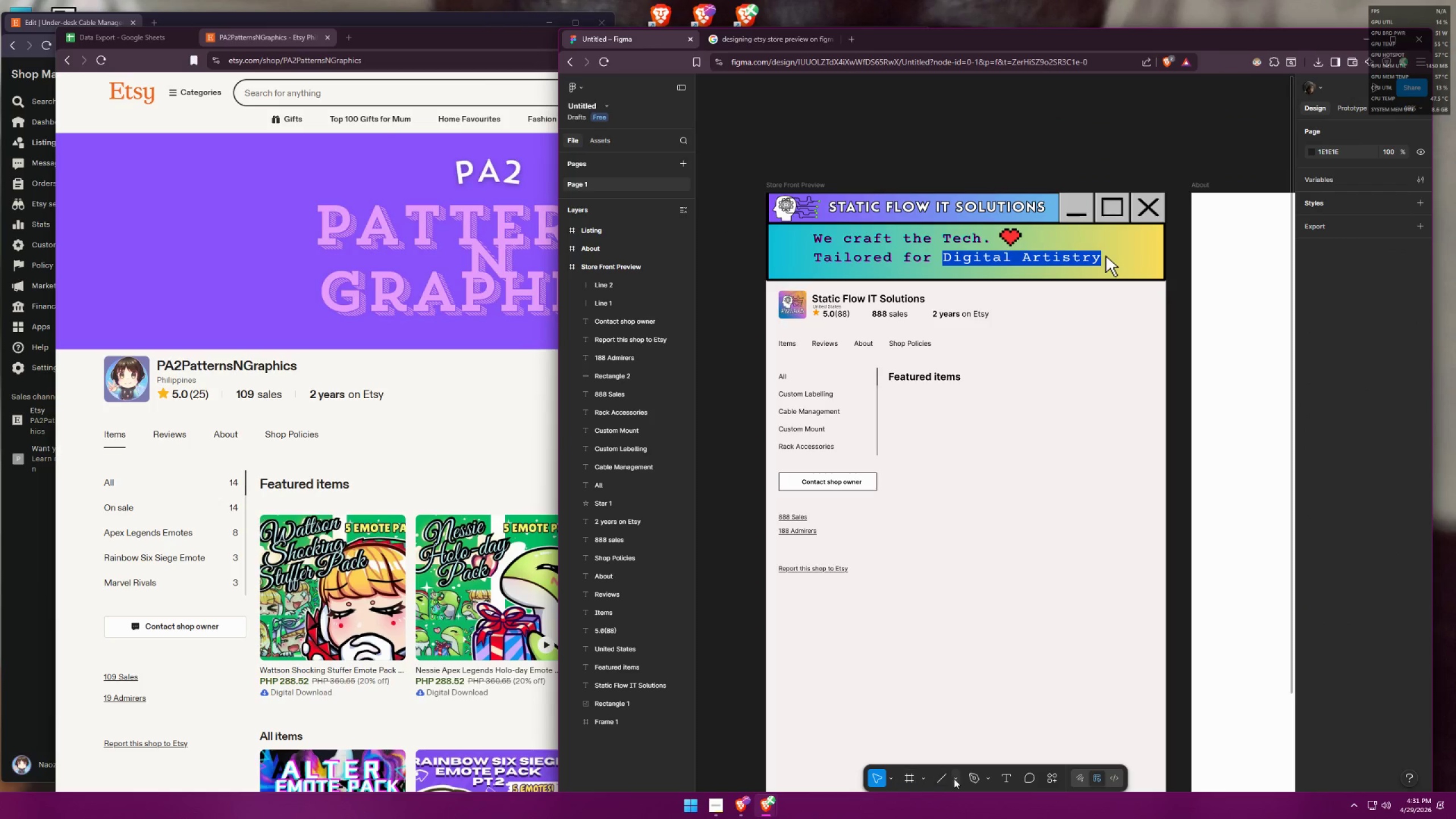 
left_click([961, 777])
 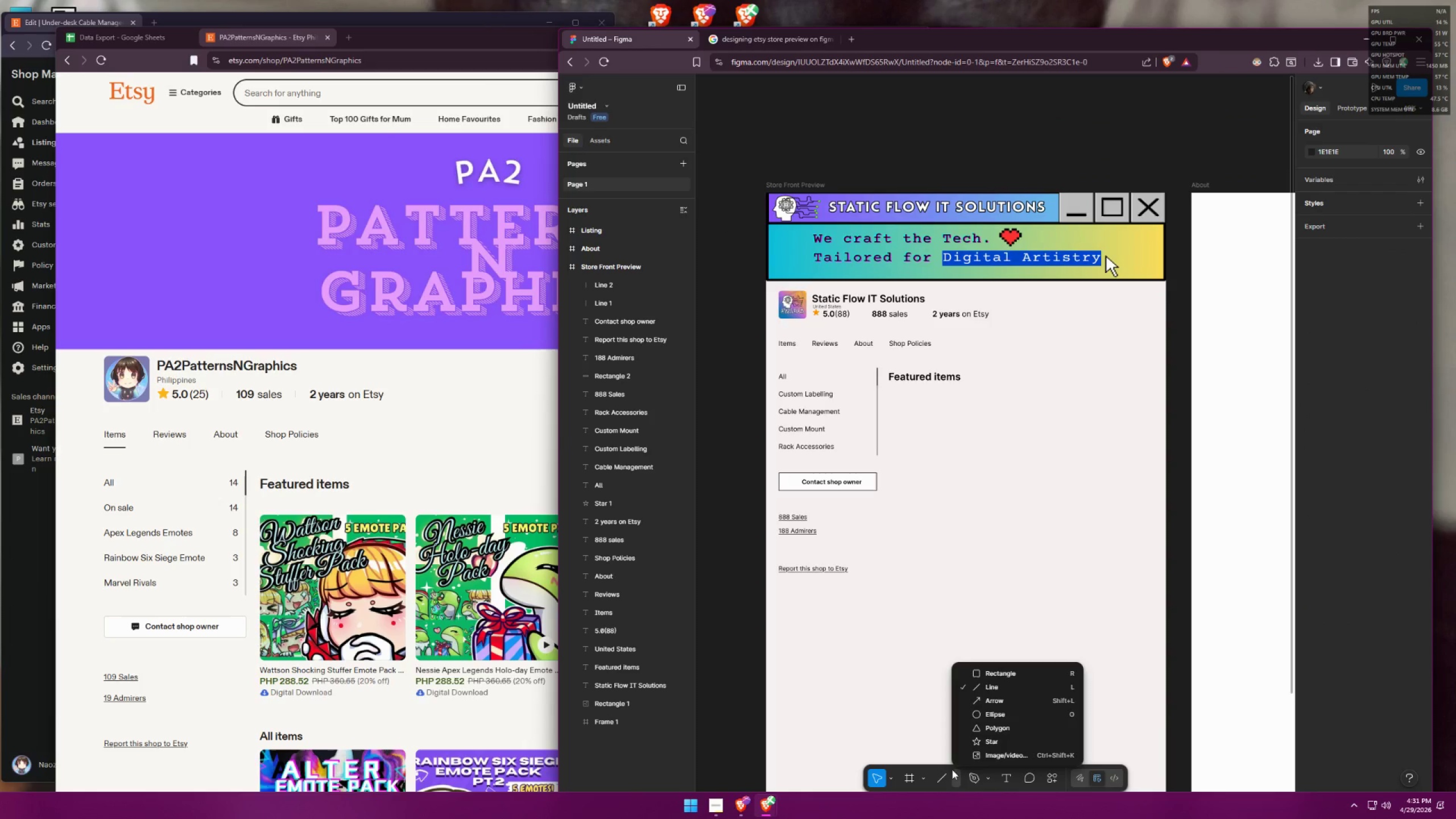 
double_click([945, 775])
 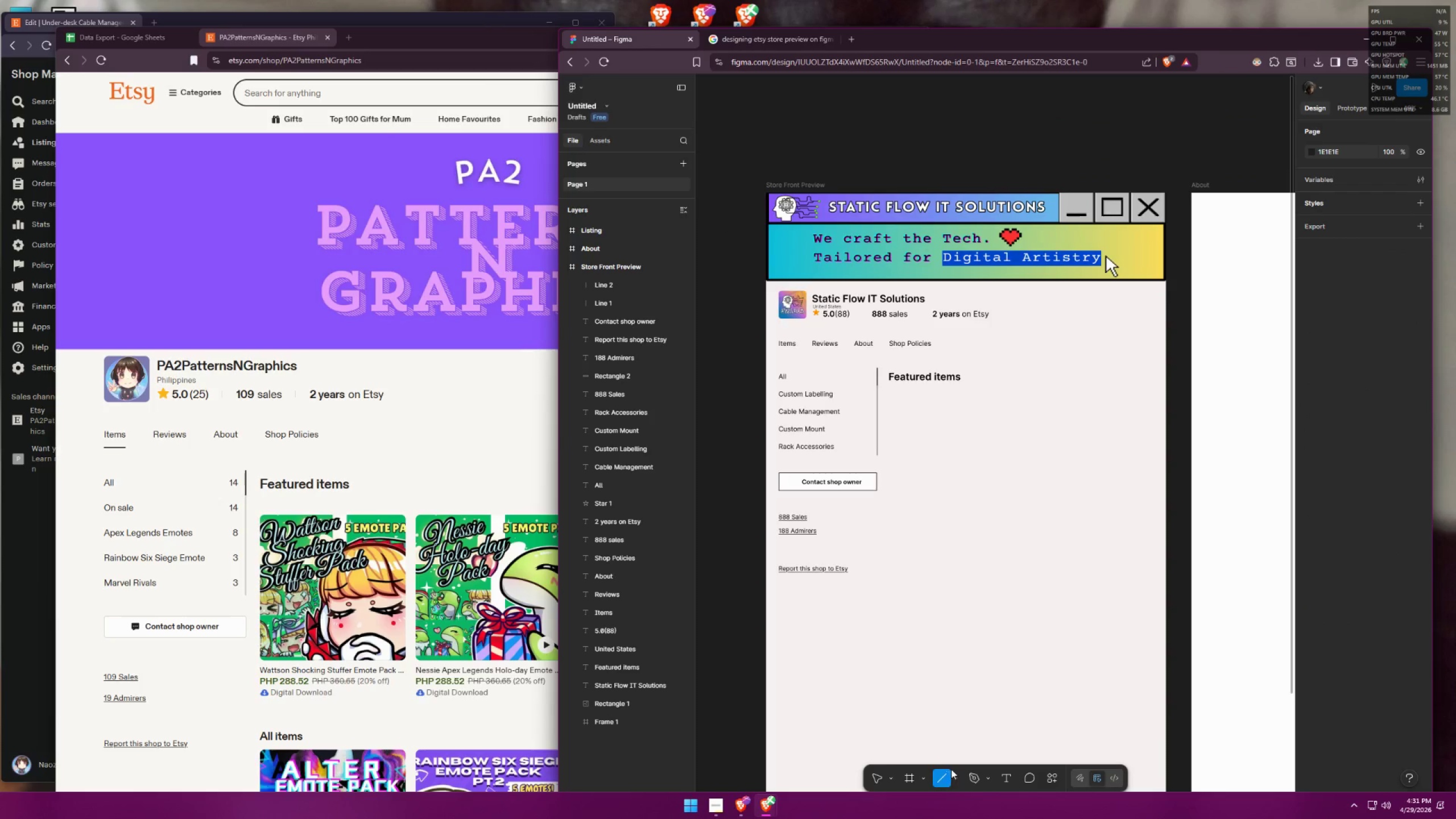 
left_click([957, 776])
 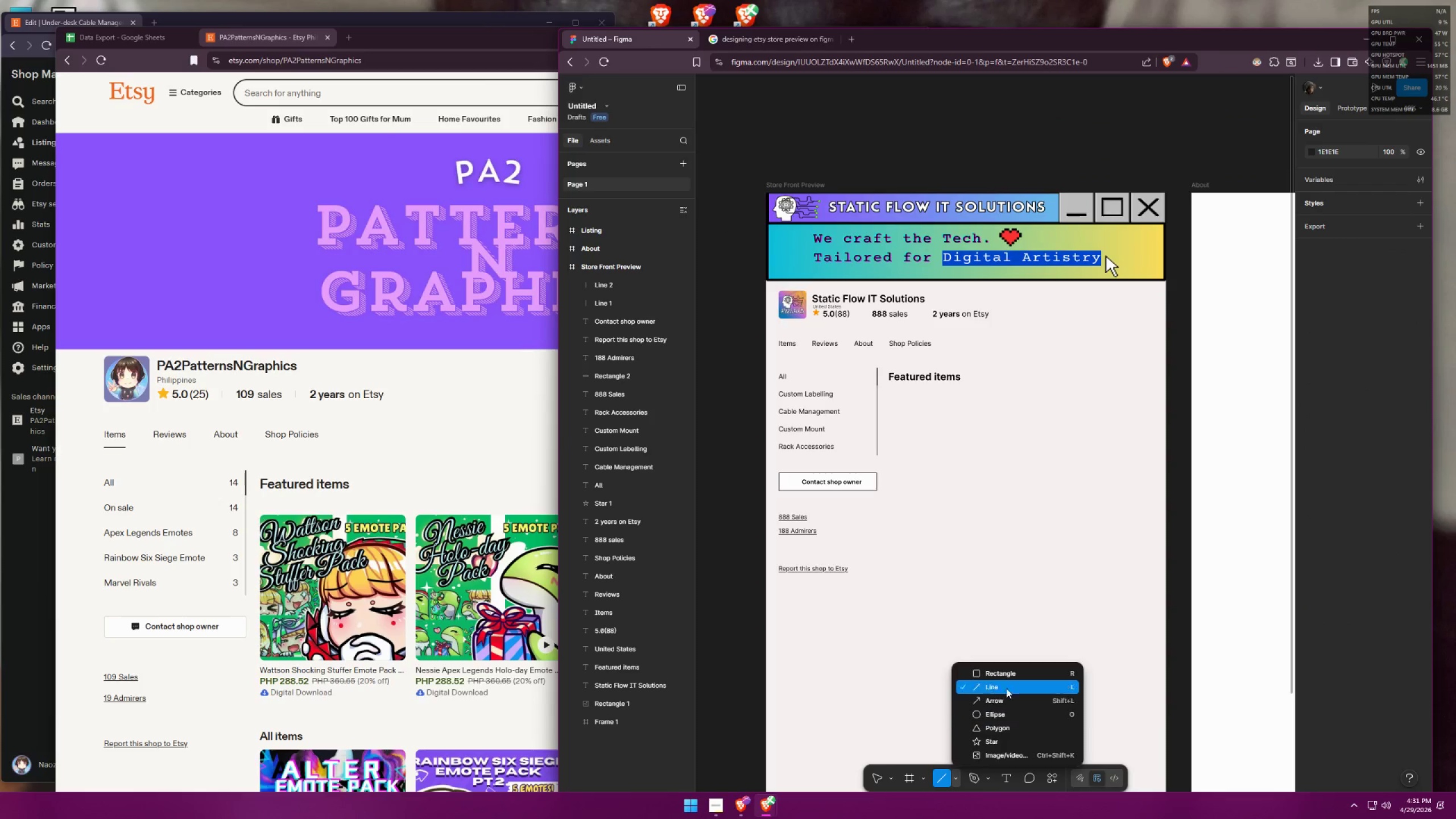 
left_click([1011, 669])
 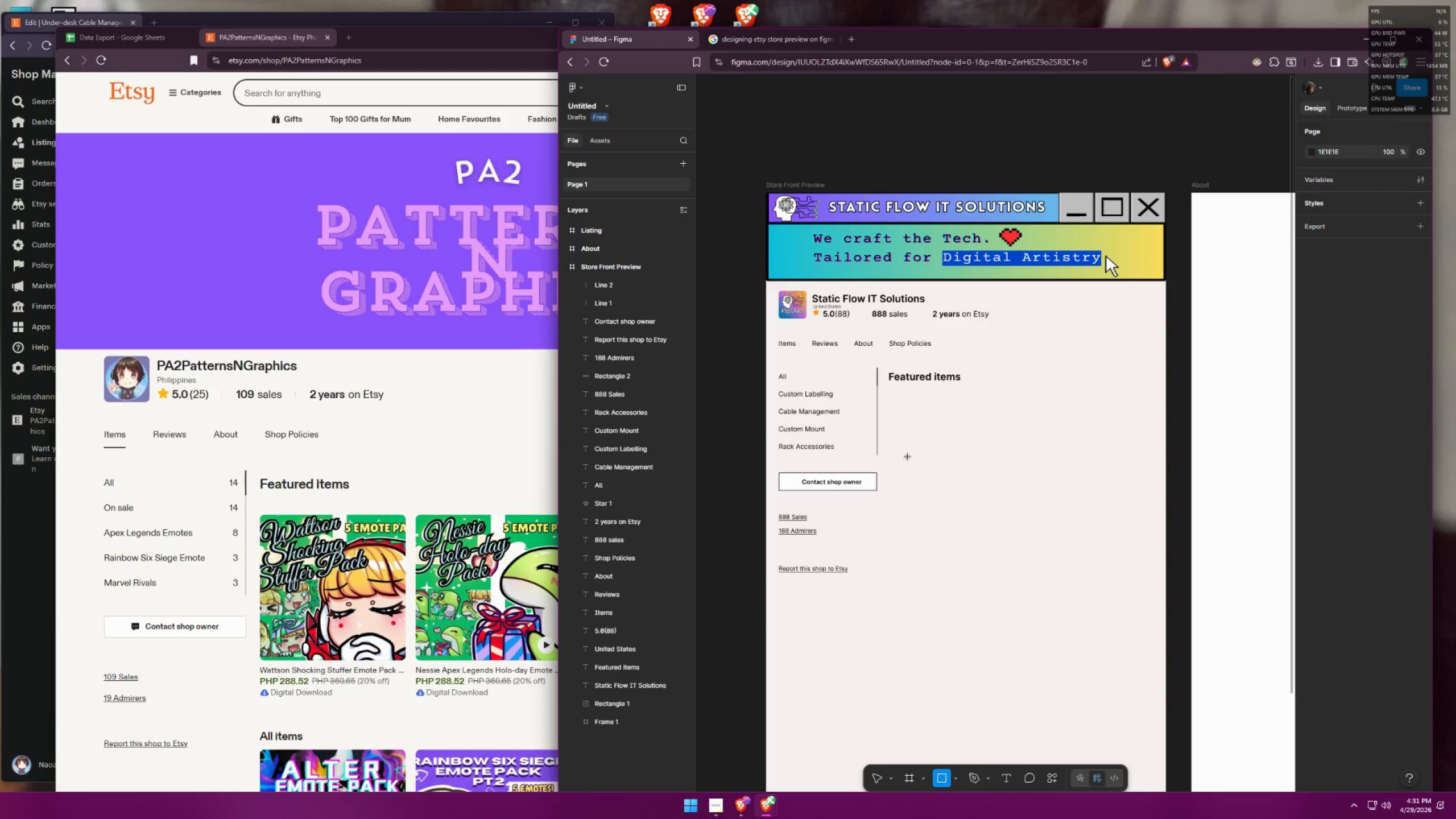 
hold_key(key=ShiftLeft, duration=1.5)
left_click_drag(start_coordinate=[903, 421], to_coordinate=[961, 485])
 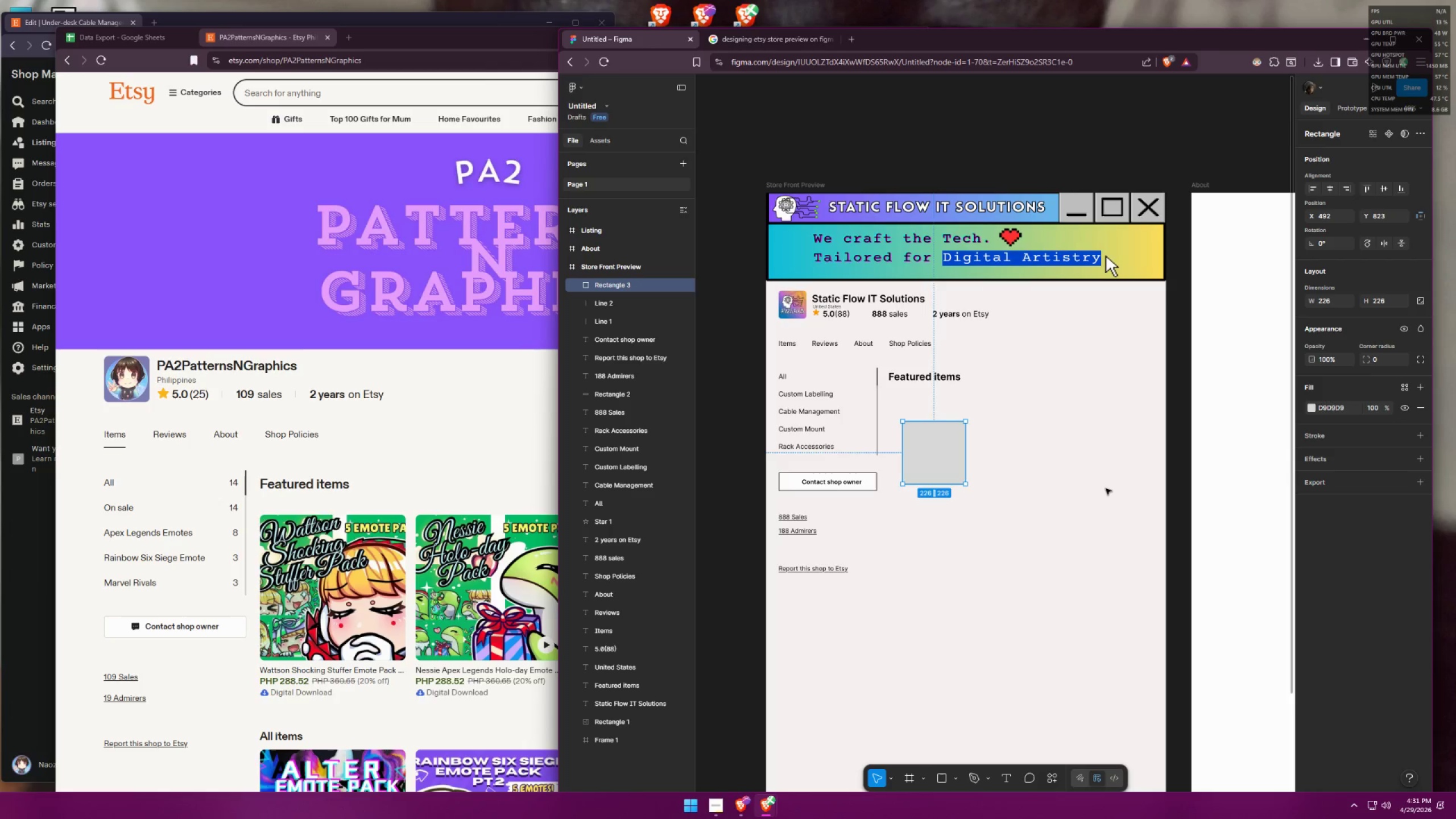 
hold_key(key=ShiftLeft, duration=1.44)
 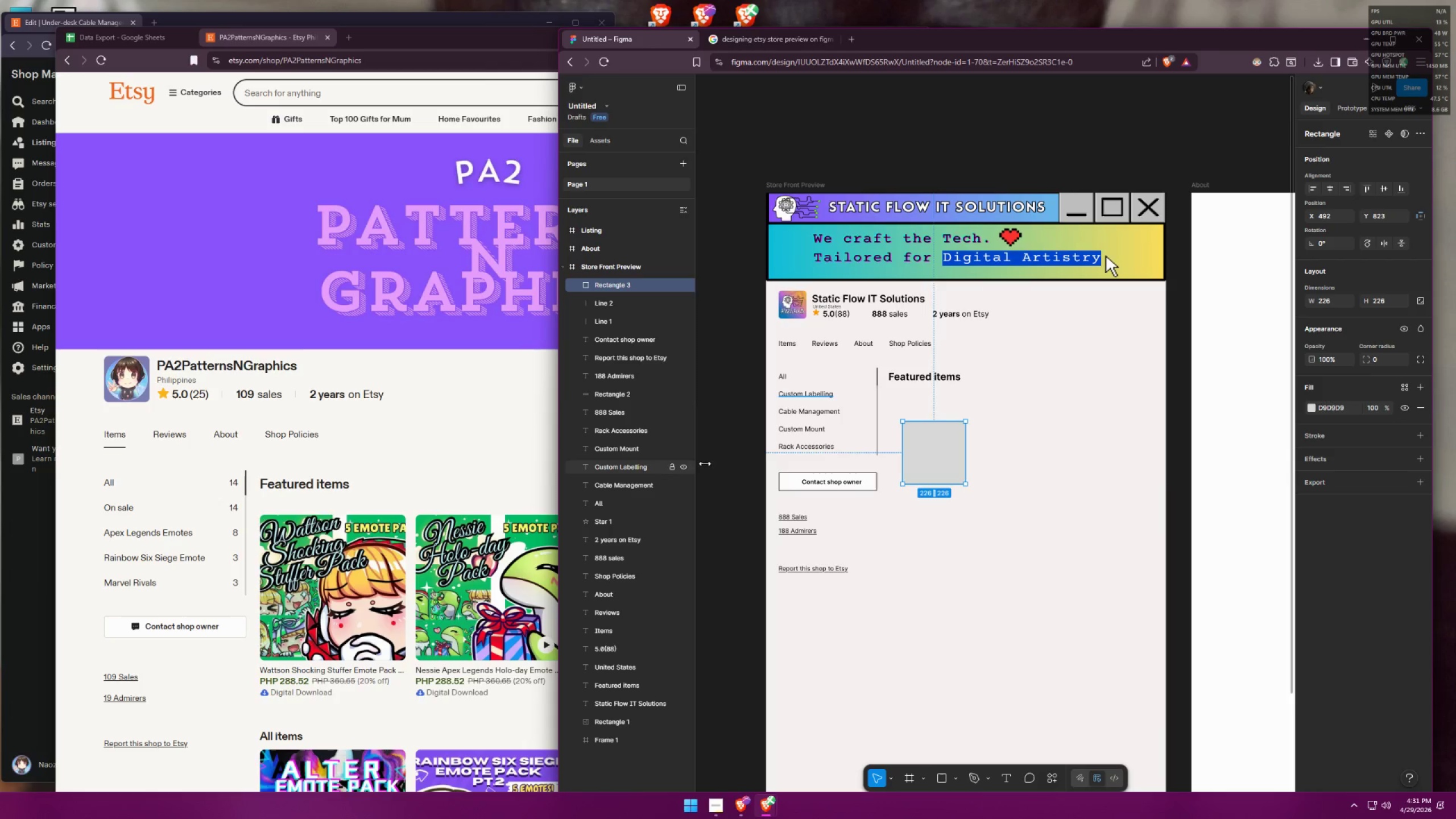 
left_click_drag(start_coordinate=[920, 454], to_coordinate=[907, 423])
 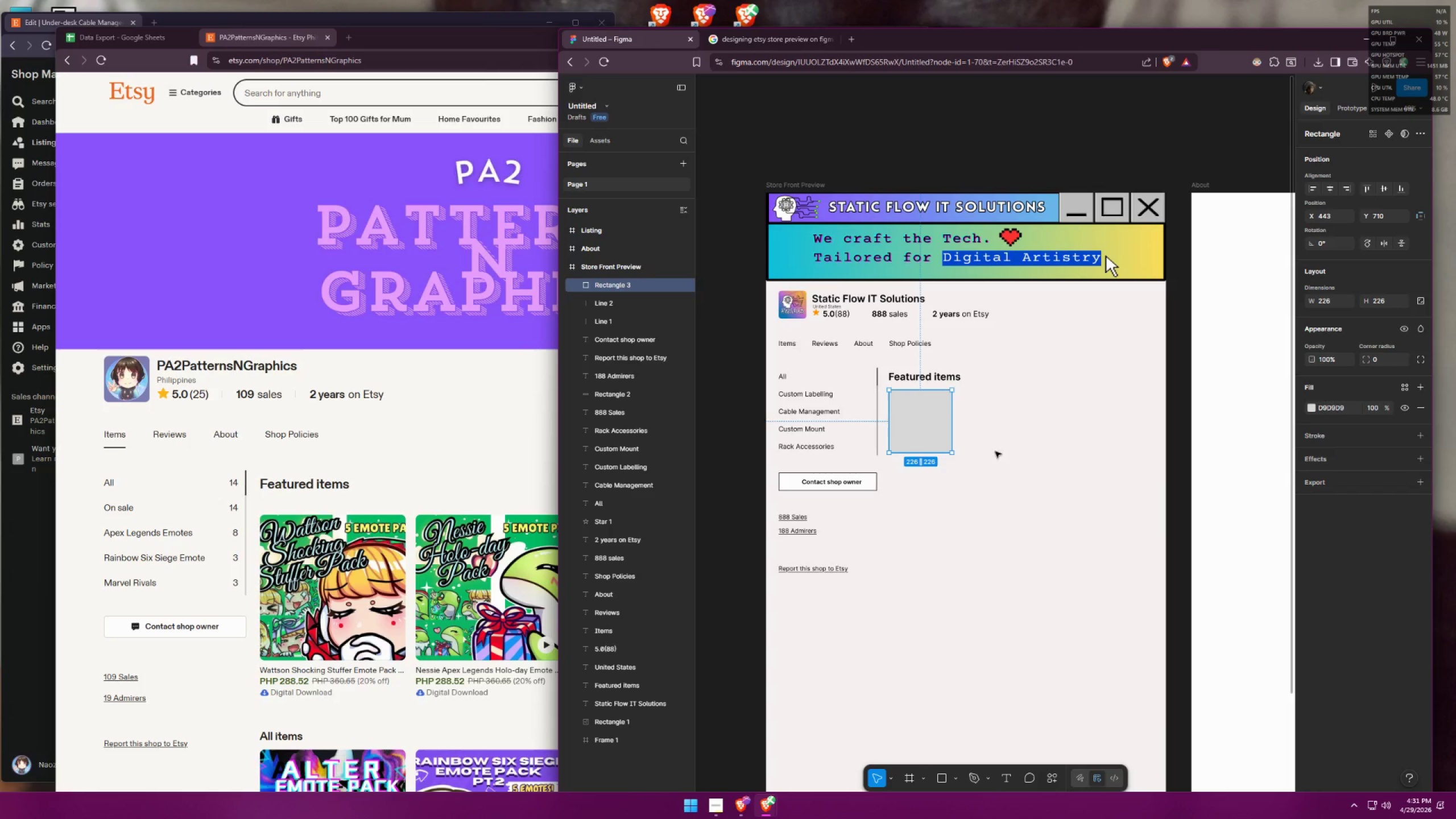 
left_click([995, 452])
 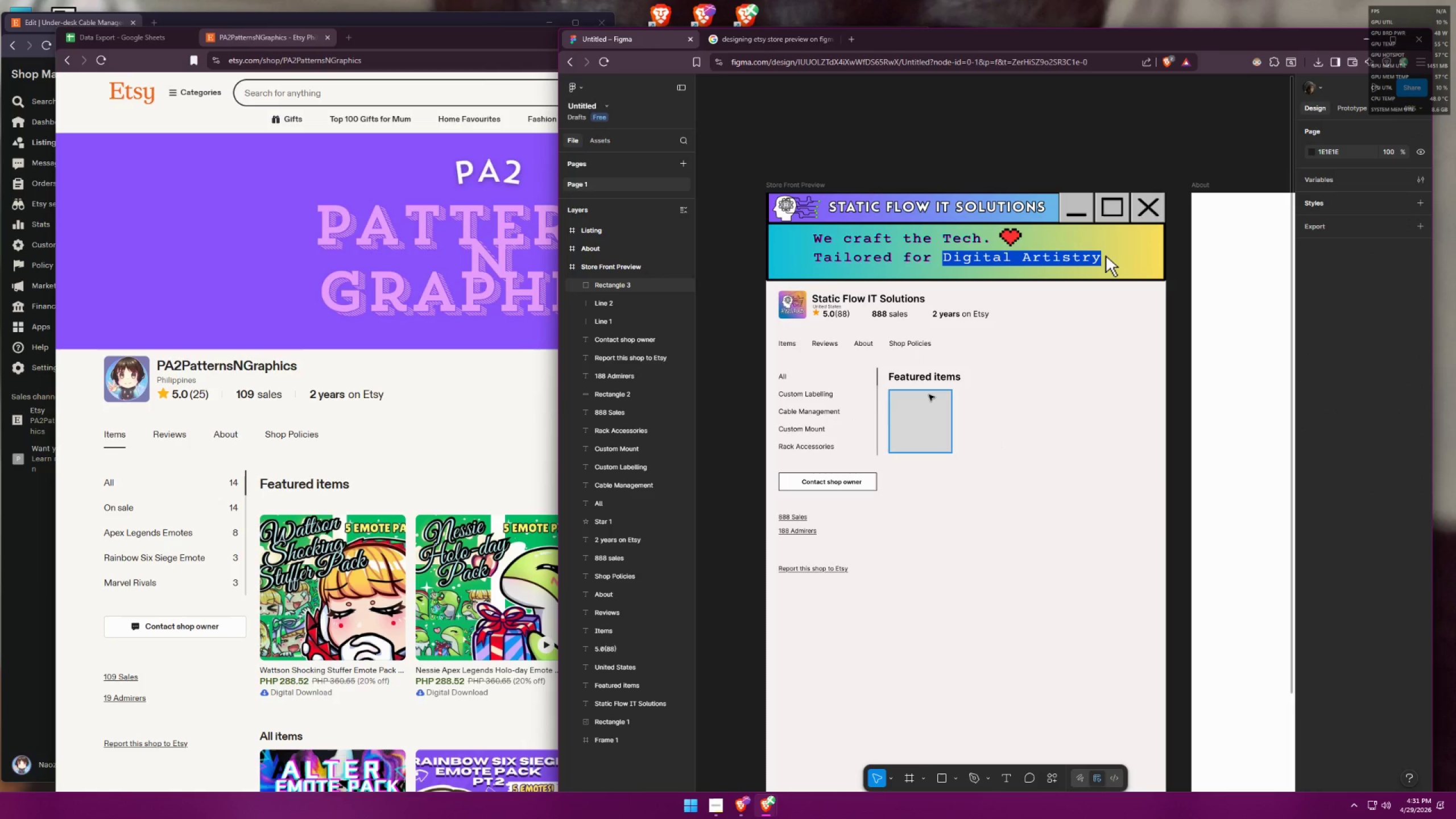 
left_click_drag(start_coordinate=[923, 378], to_coordinate=[919, 377])
 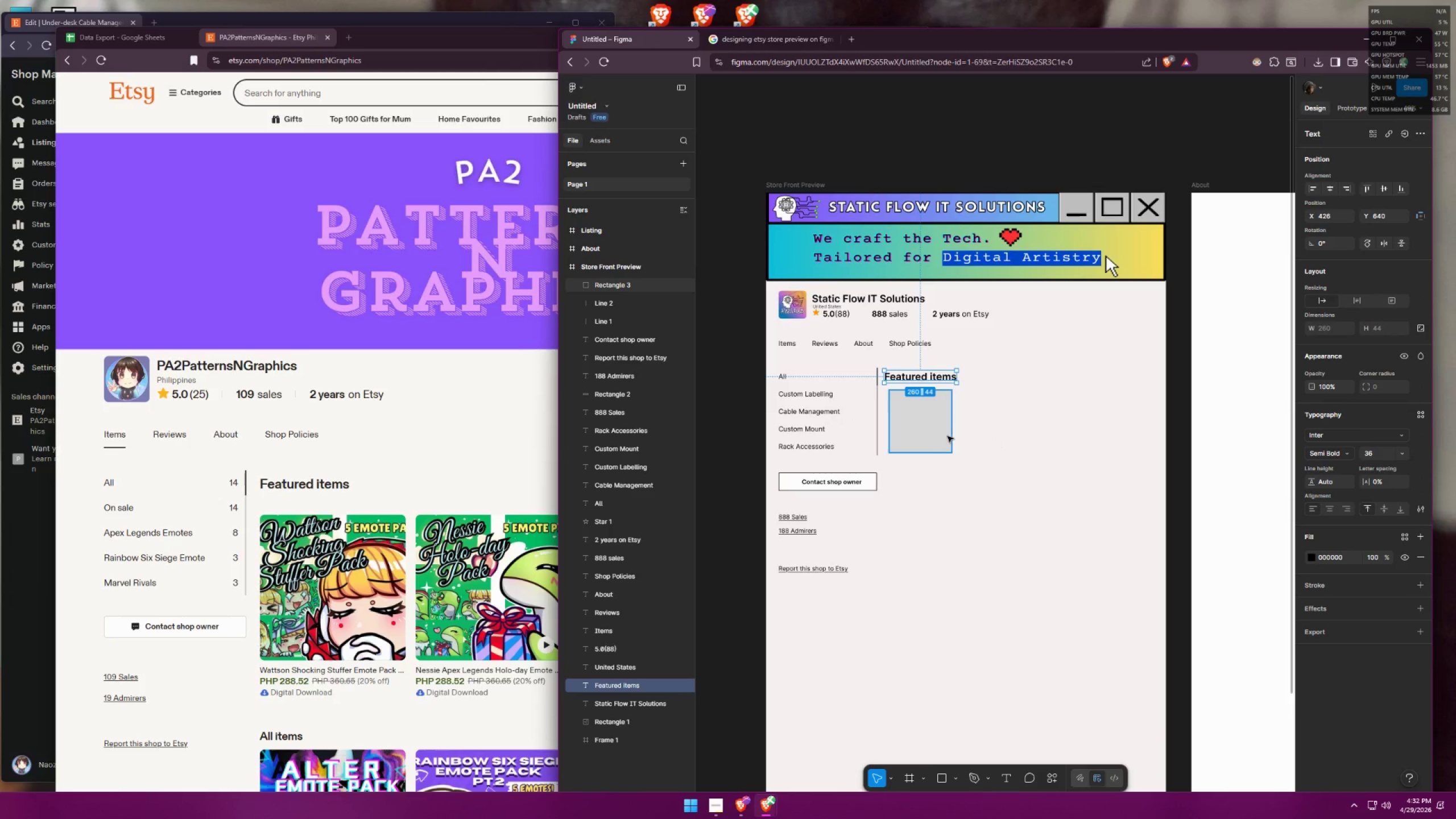 
left_click_drag(start_coordinate=[938, 433], to_coordinate=[933, 432])
 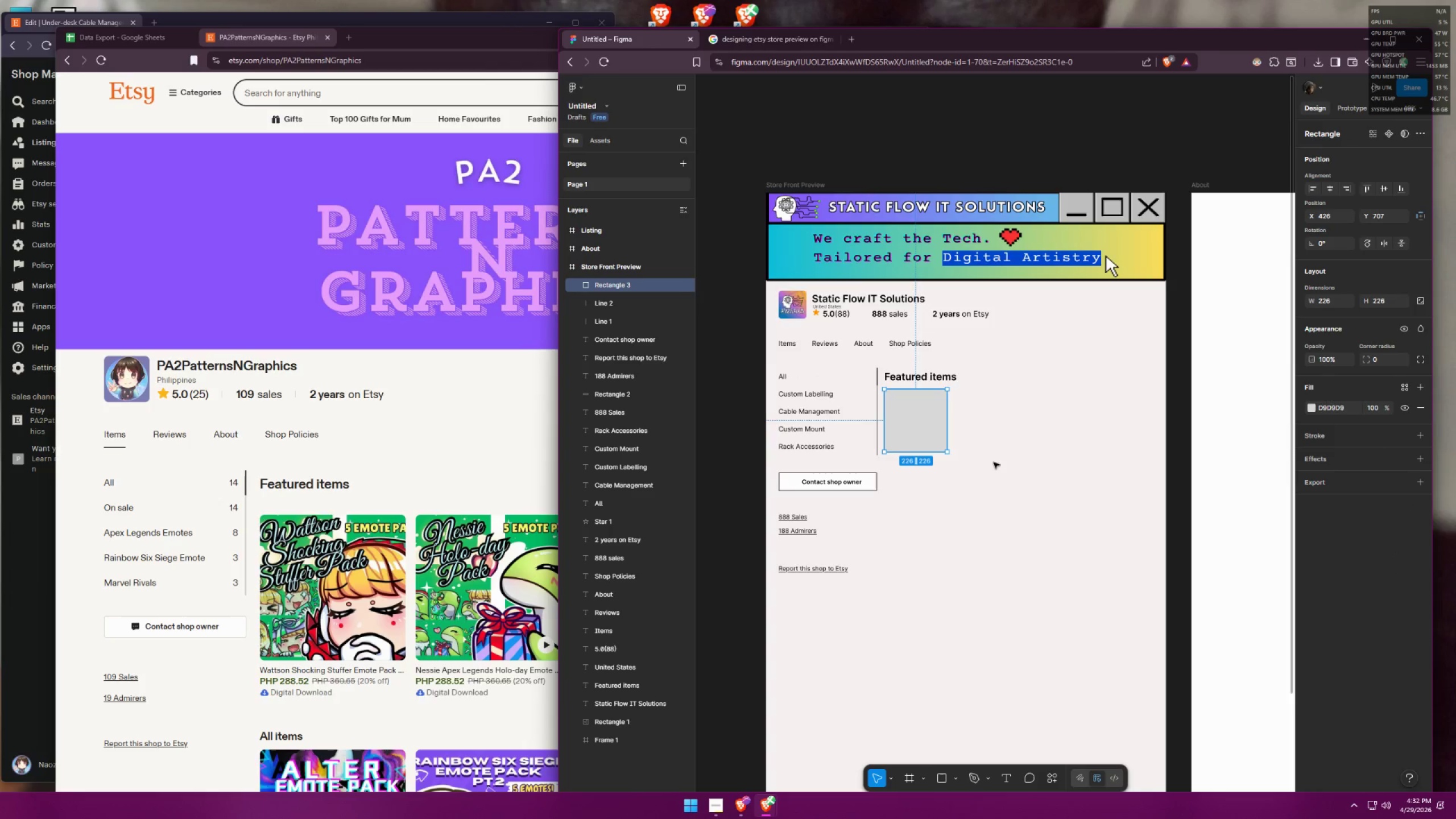 
left_click([1002, 465])
 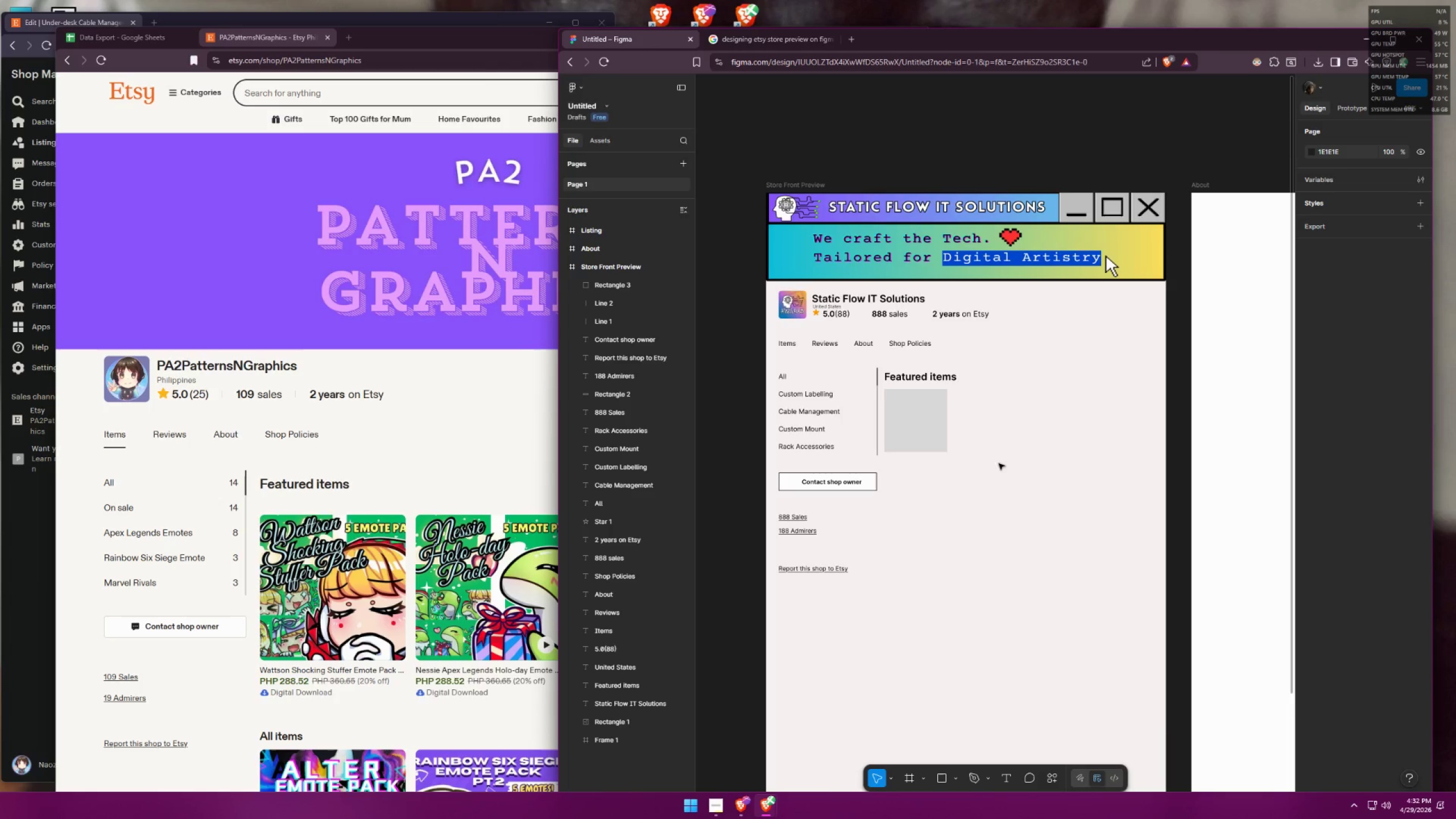 
hold_key(key=ControlLeft, duration=0.94)
 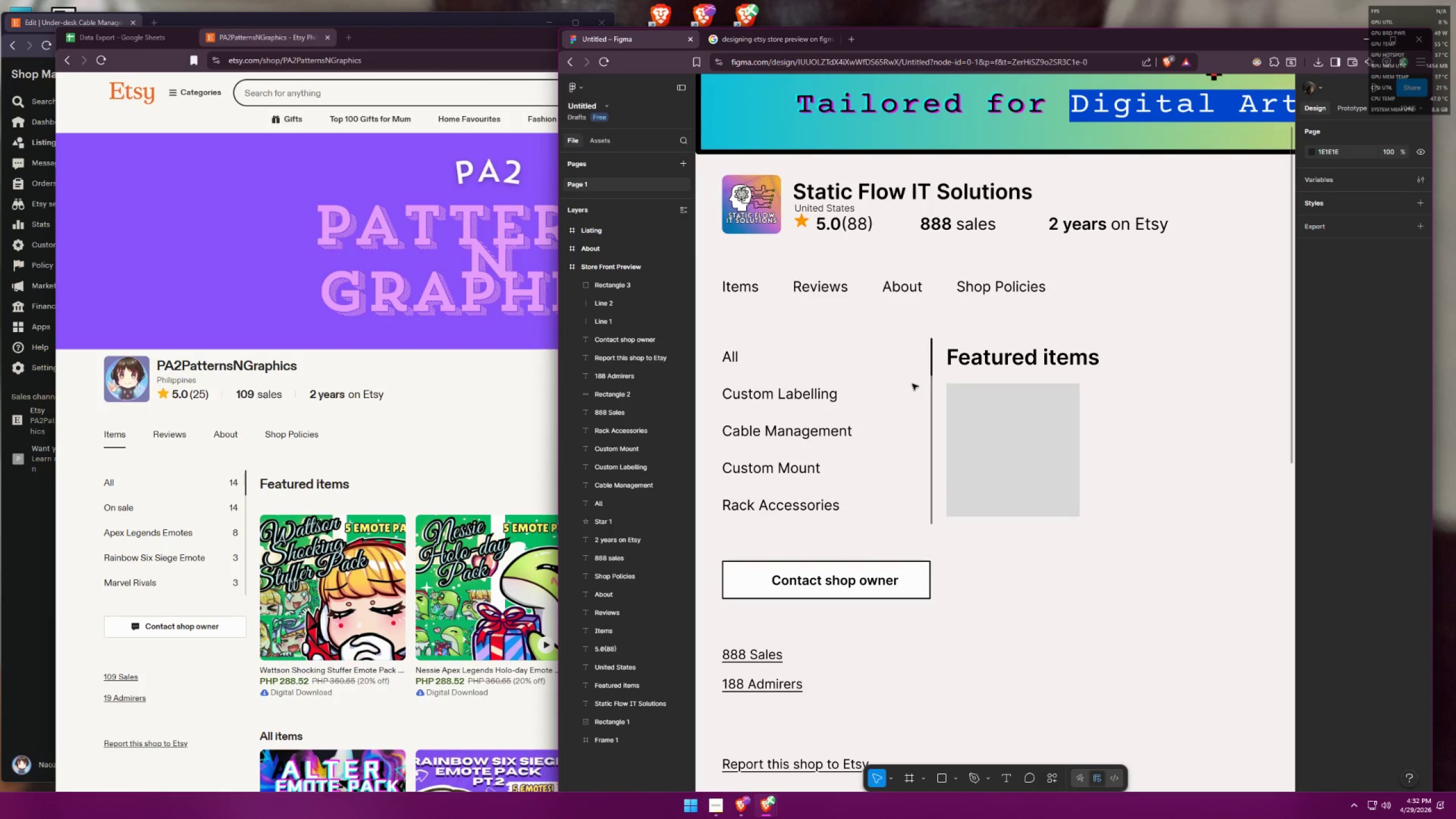 
hold_key(key=ControlLeft, duration=27.12)
 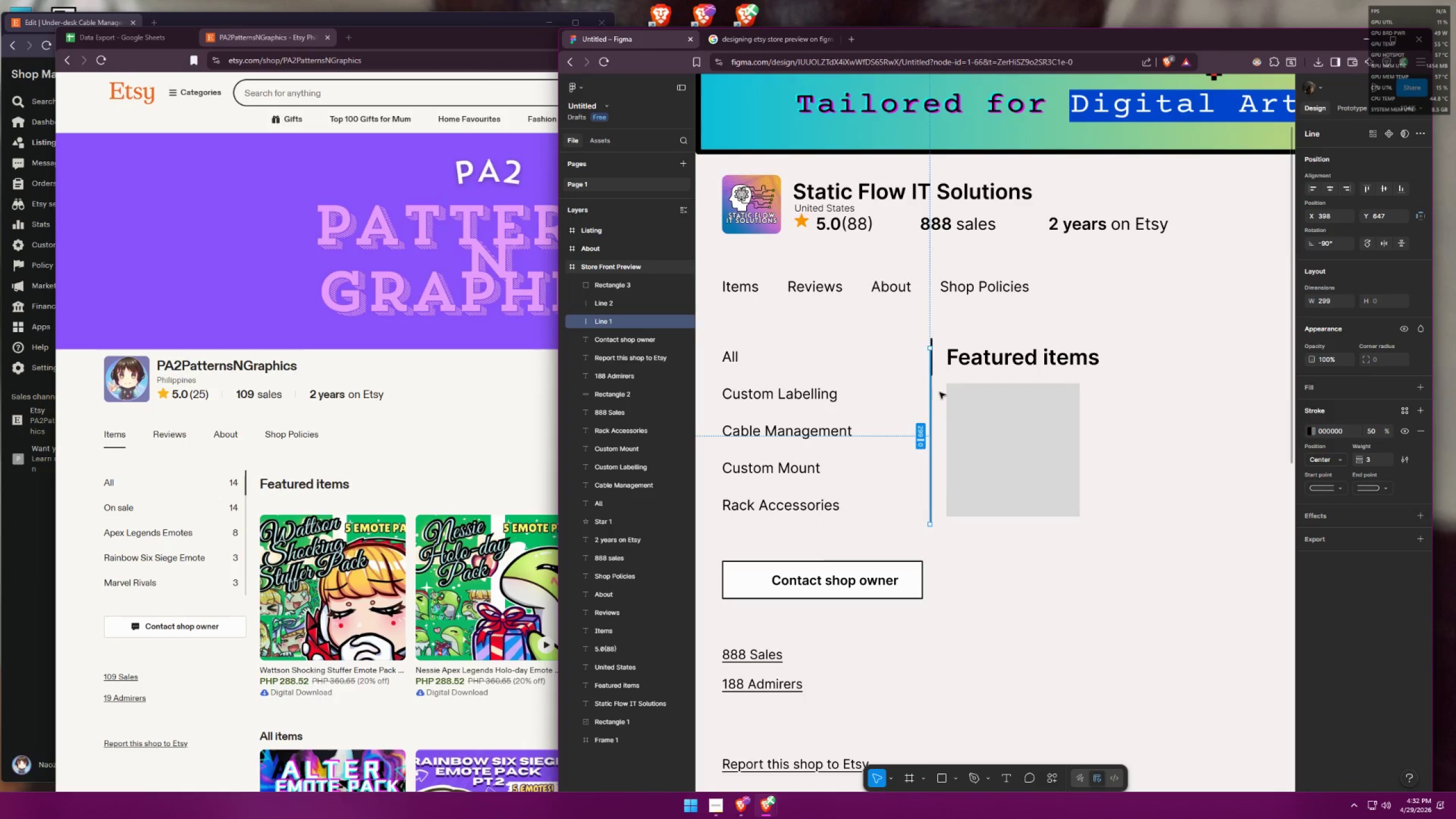 
scroll: coordinate [876, 384], scroll_direction: up, amount: 8.0
 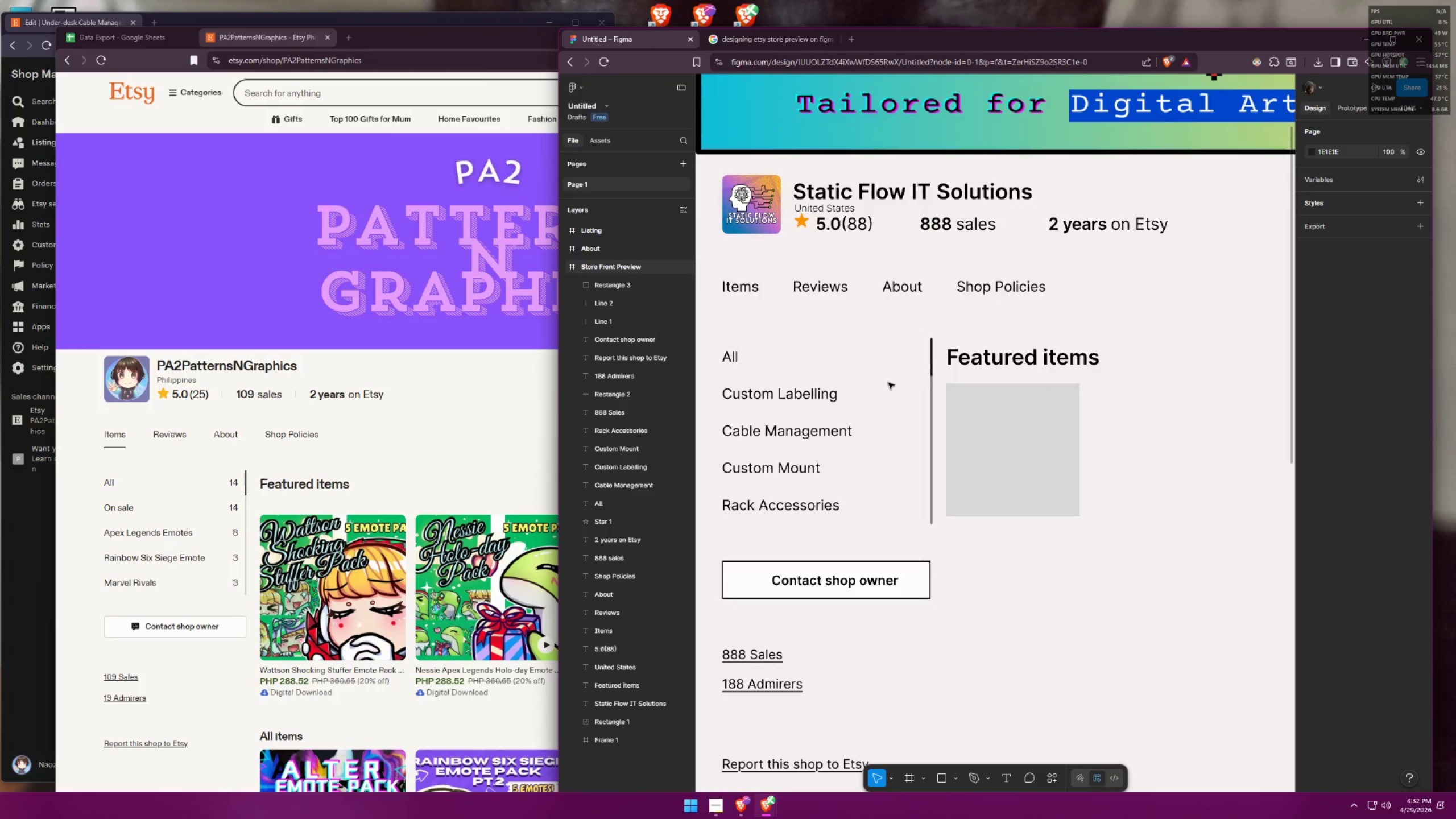 
left_click_drag(start_coordinate=[820, 290], to_coordinate=[814, 289])
 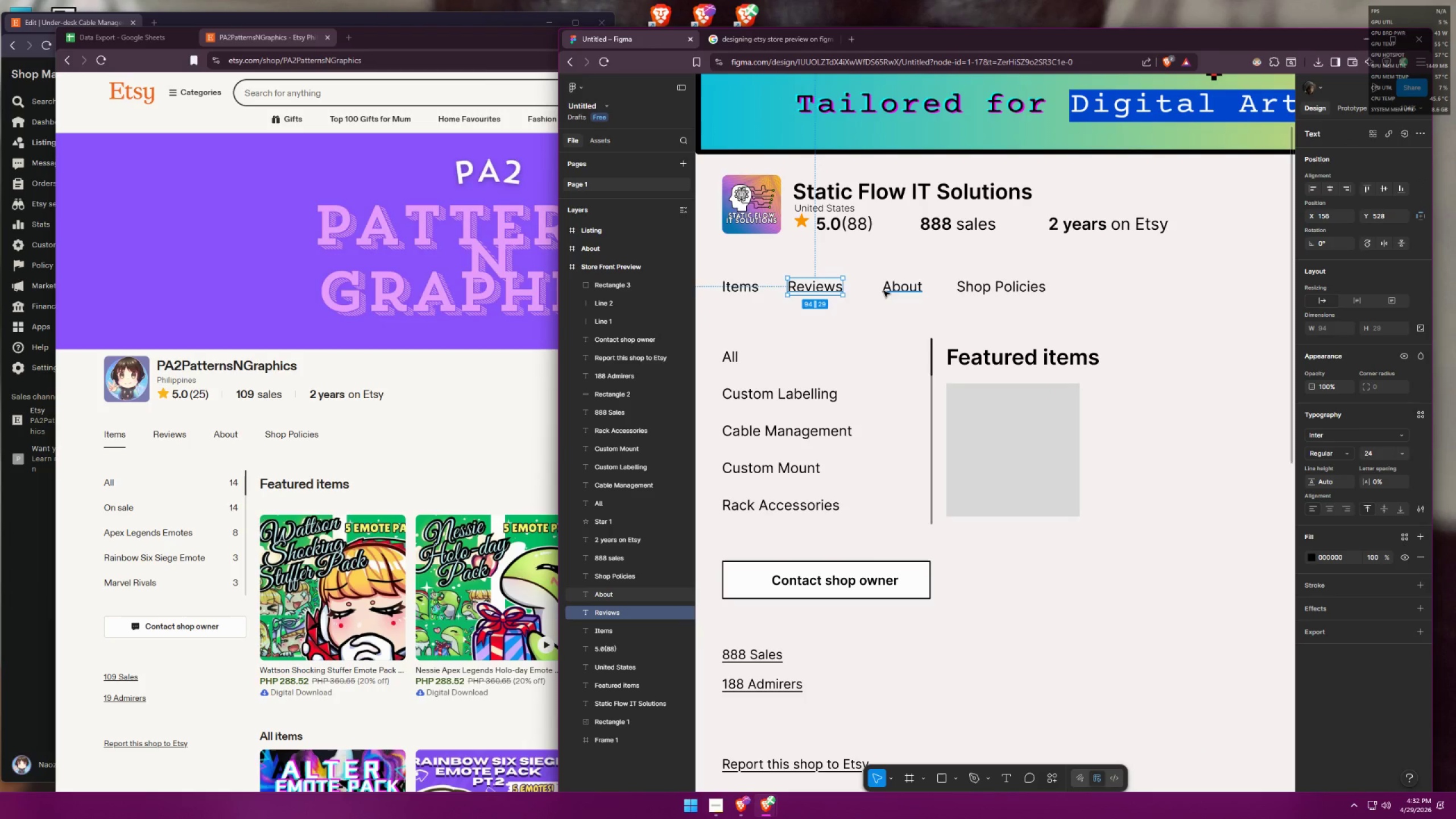 
left_click_drag(start_coordinate=[887, 292], to_coordinate=[876, 293])
 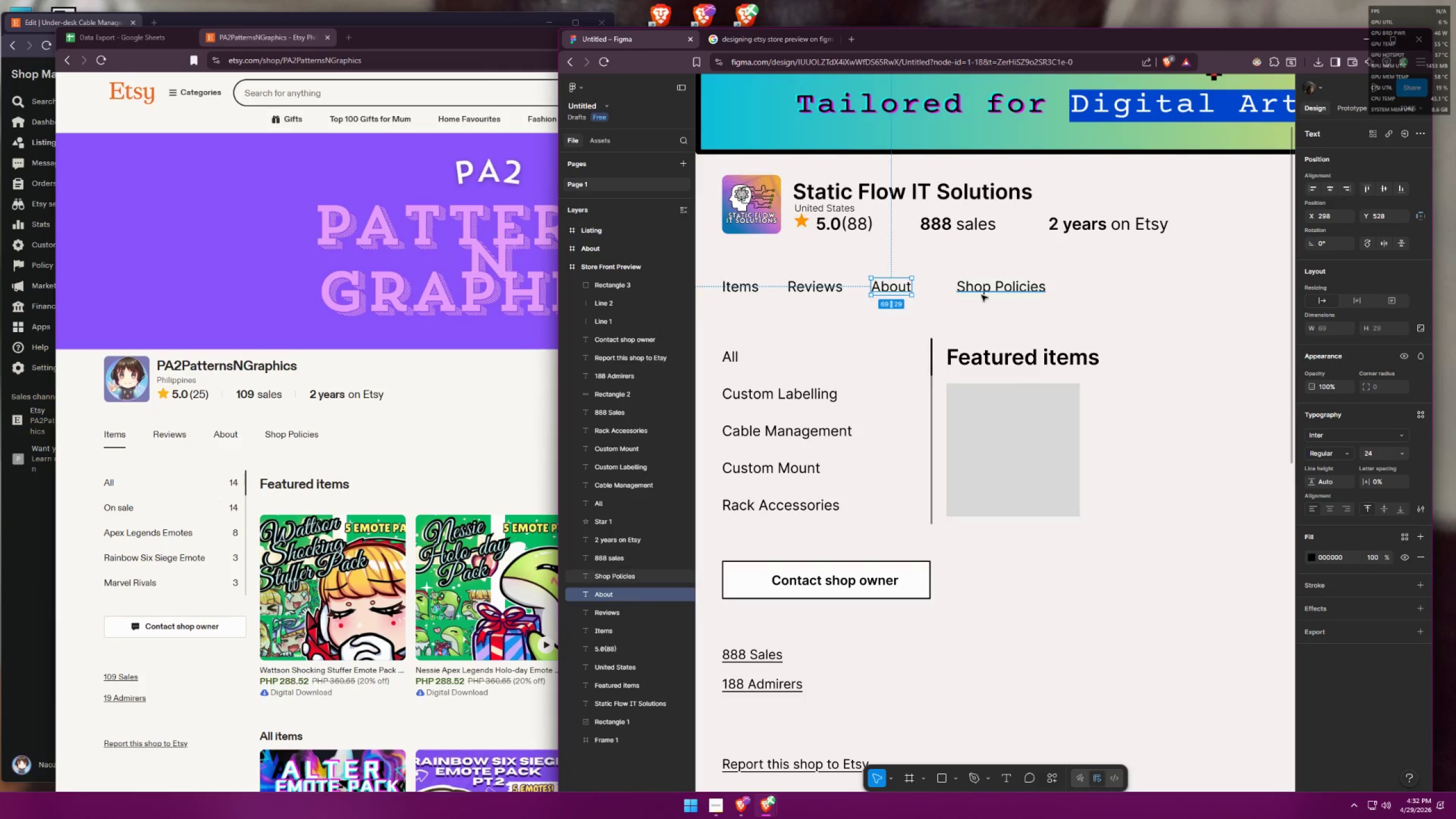 
left_click_drag(start_coordinate=[983, 295], to_coordinate=[967, 295])
 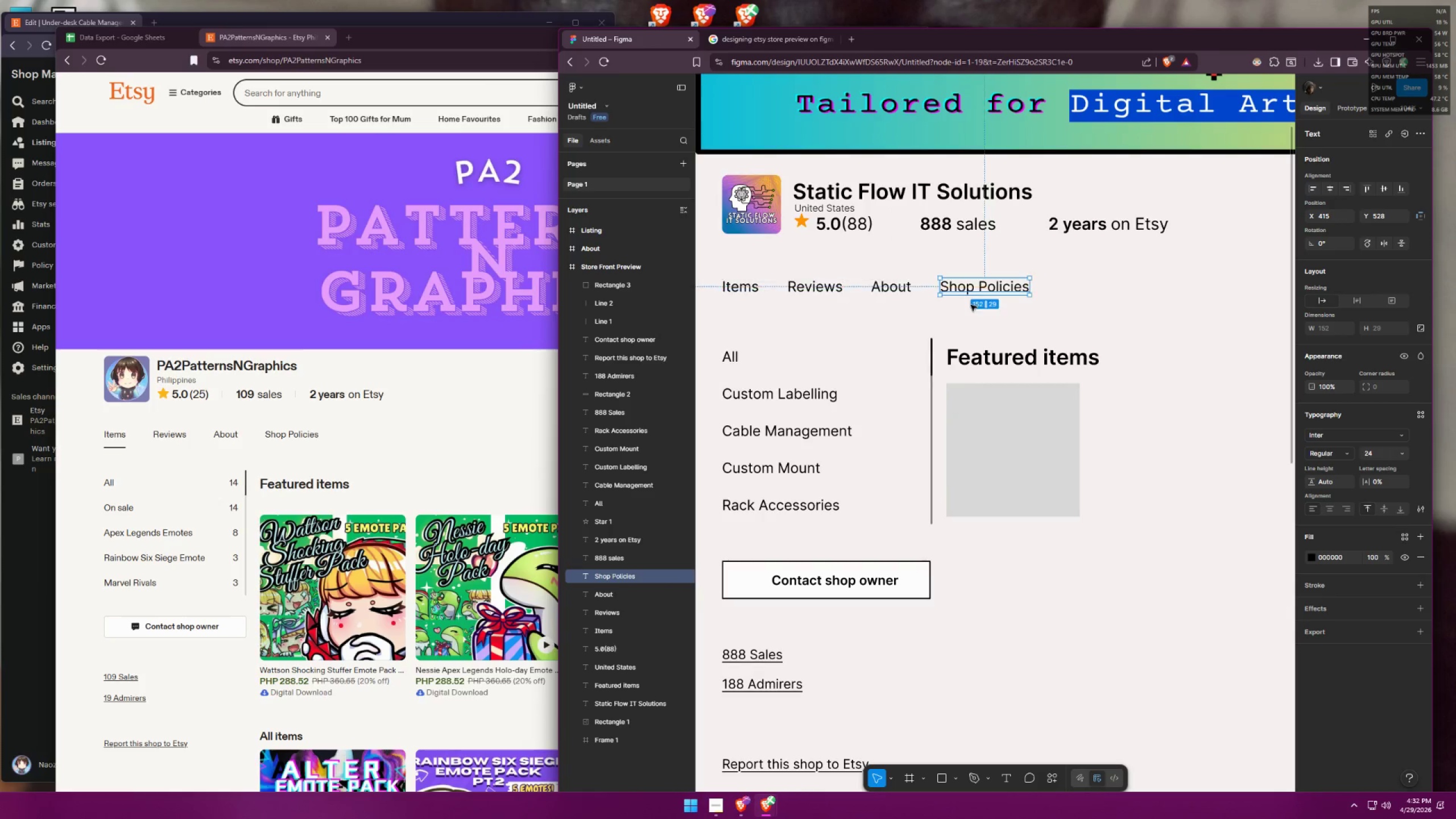 
left_click([984, 320])
 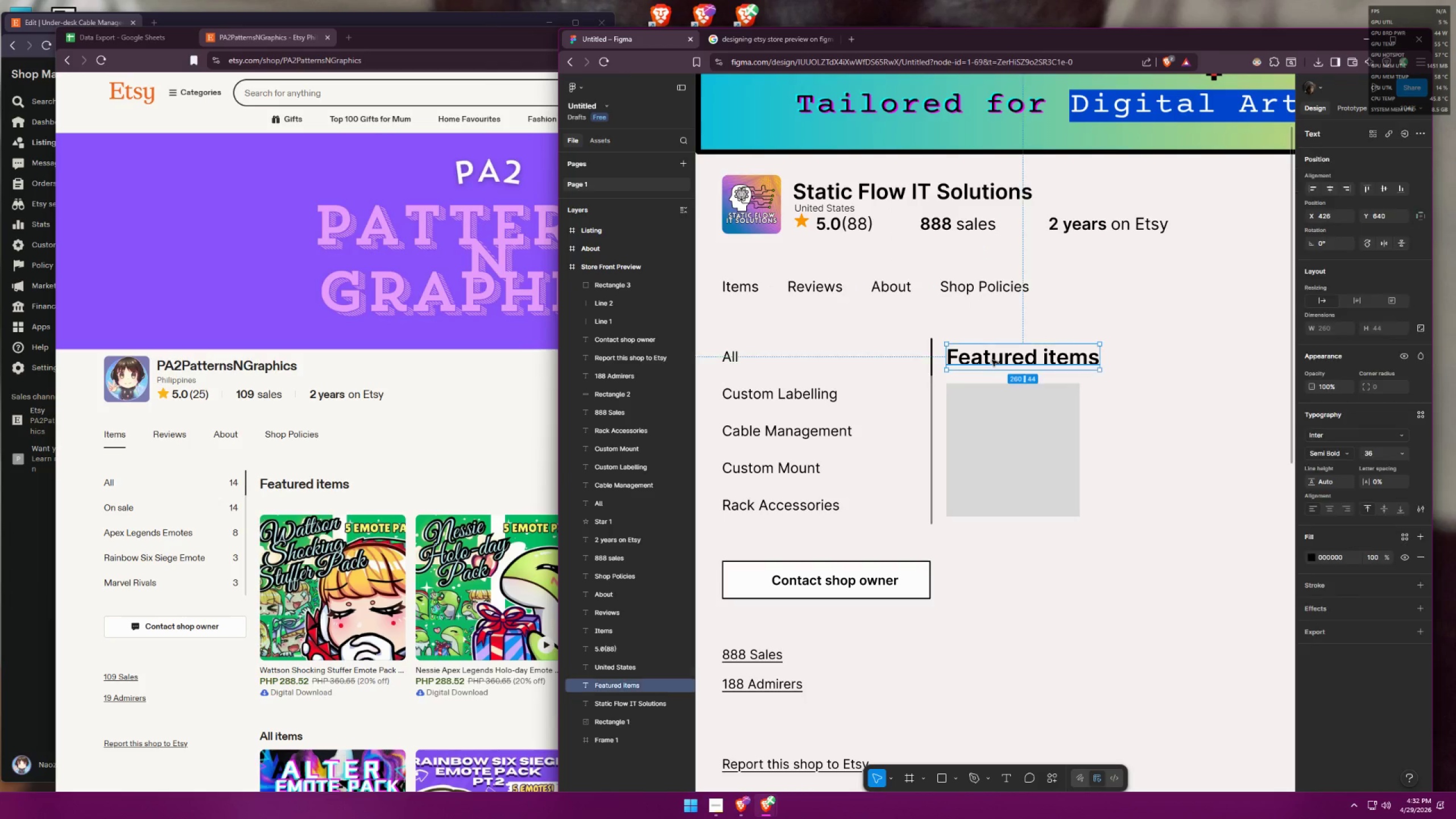 
left_click([909, 351])
 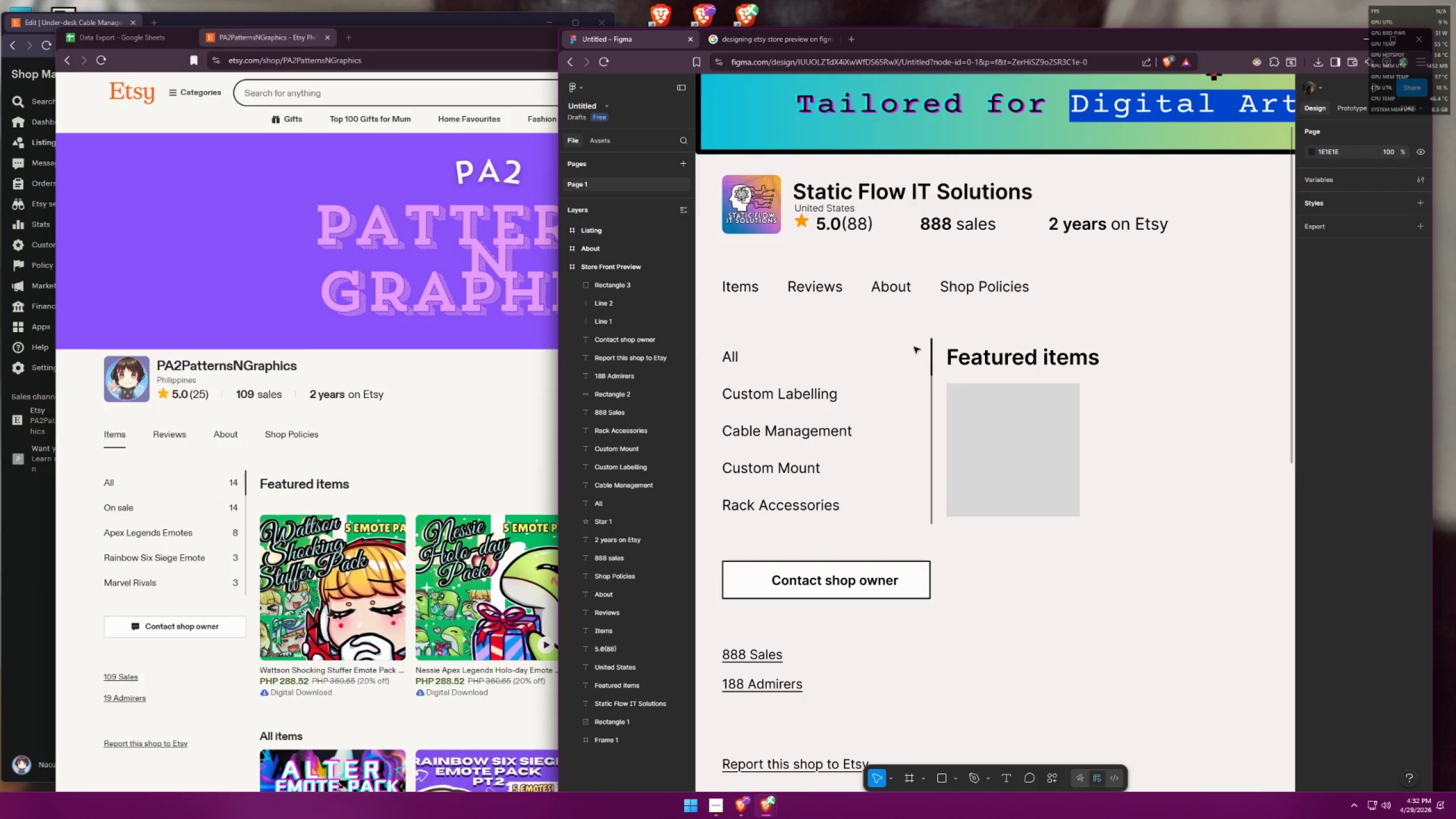 
left_click_drag(start_coordinate=[917, 338], to_coordinate=[937, 411])
 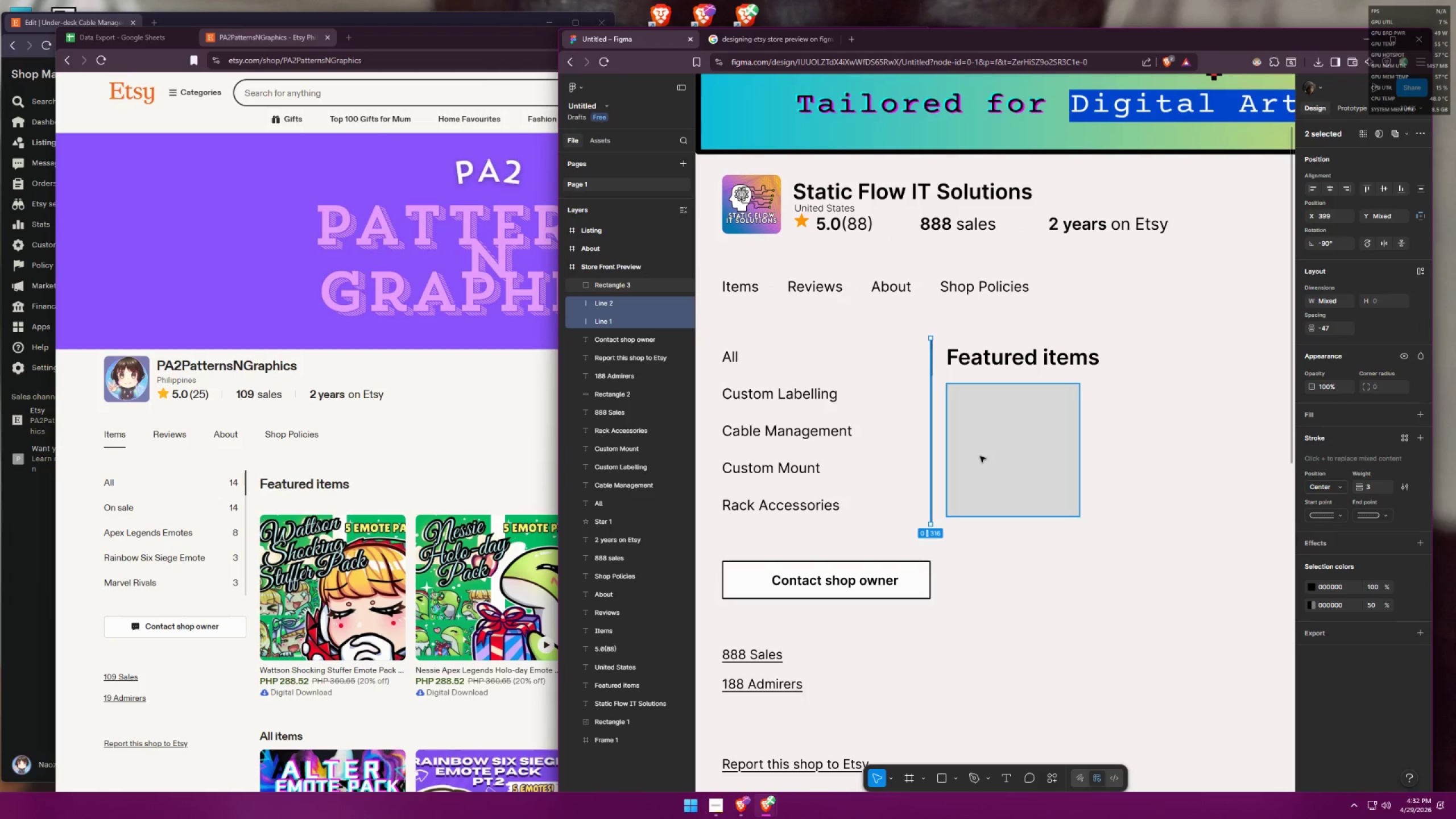 
left_click([907, 570])
 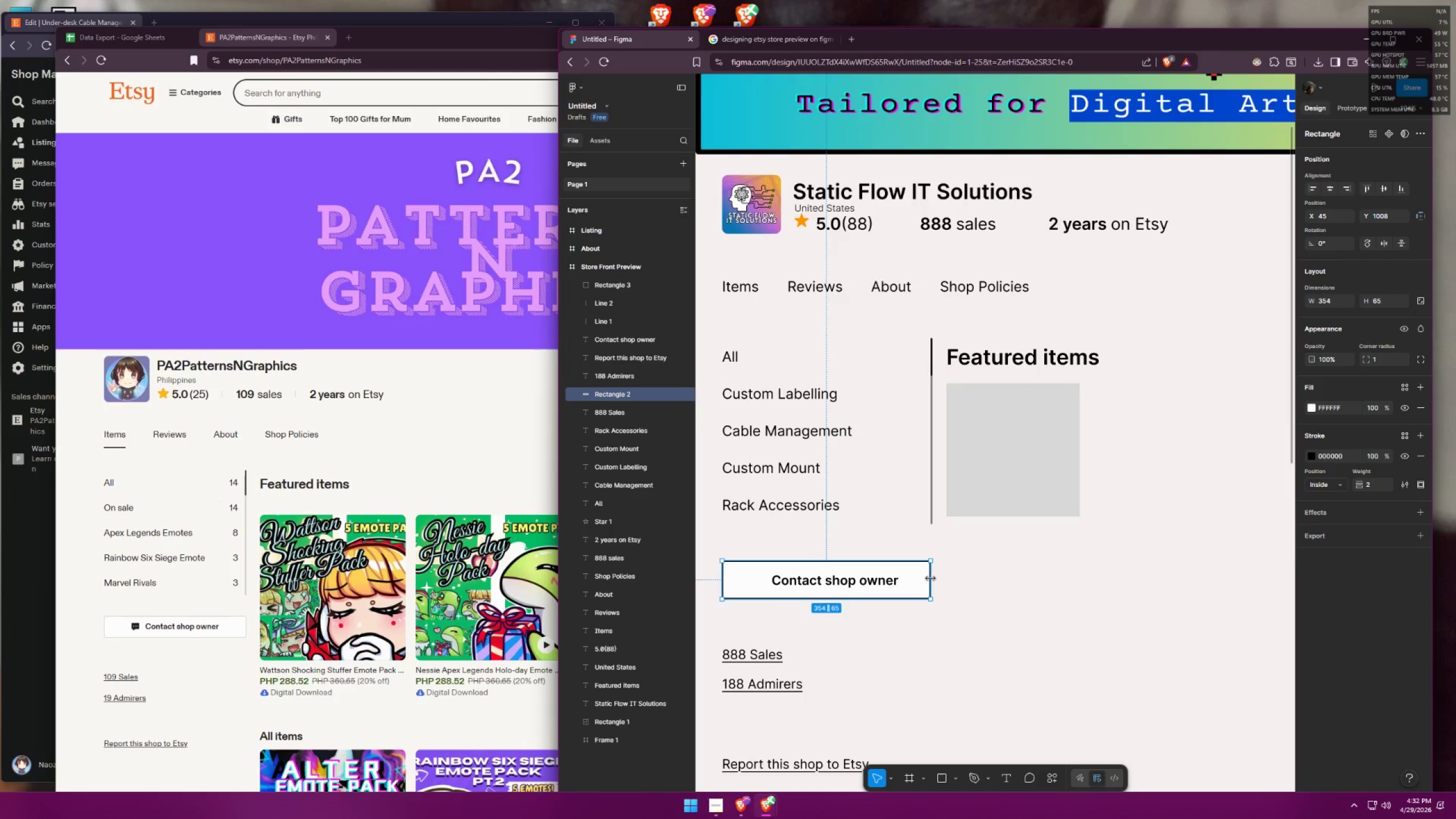 
left_click_drag(start_coordinate=[931, 578], to_coordinate=[923, 576])
 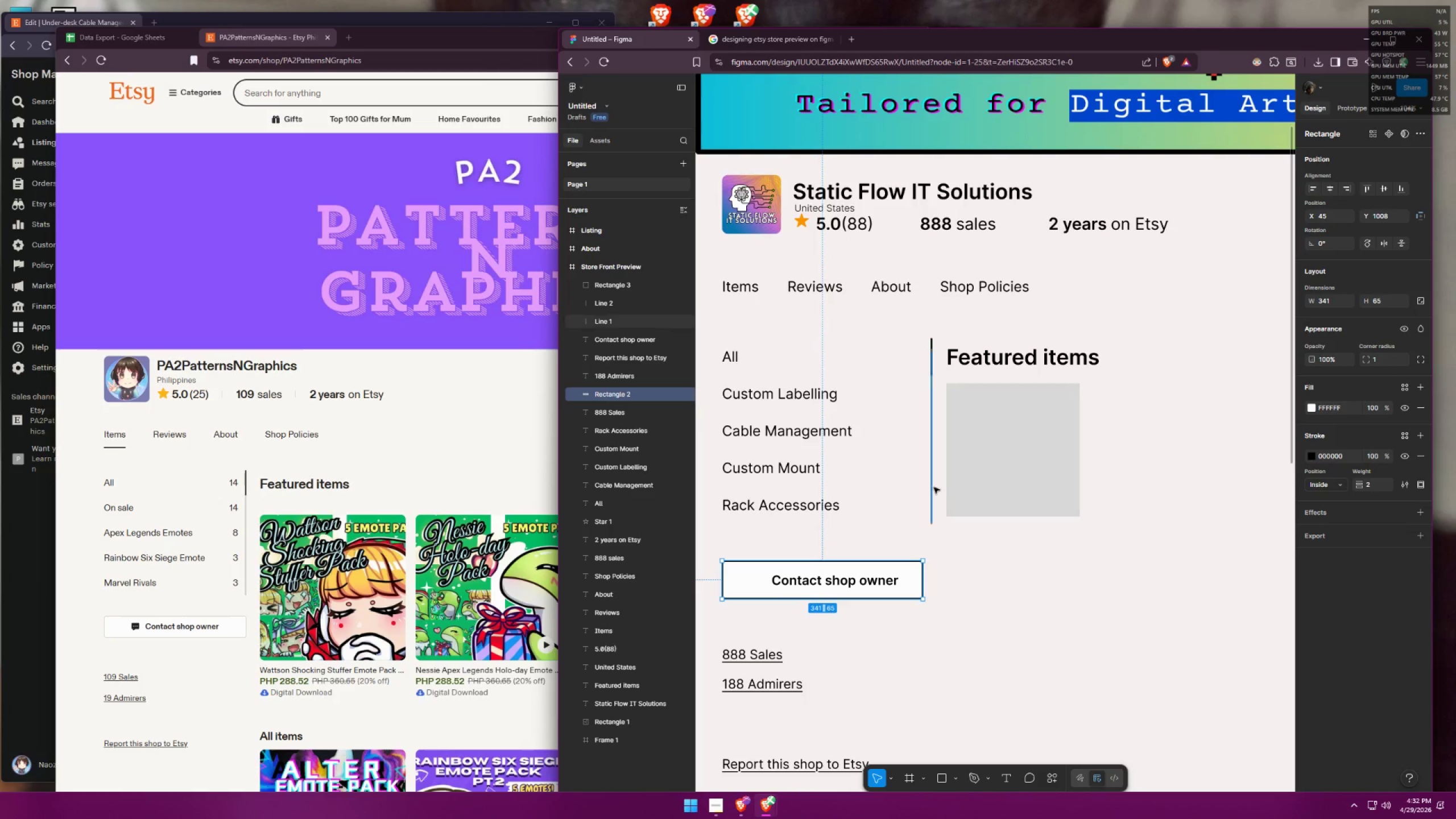 
left_click([933, 487])
 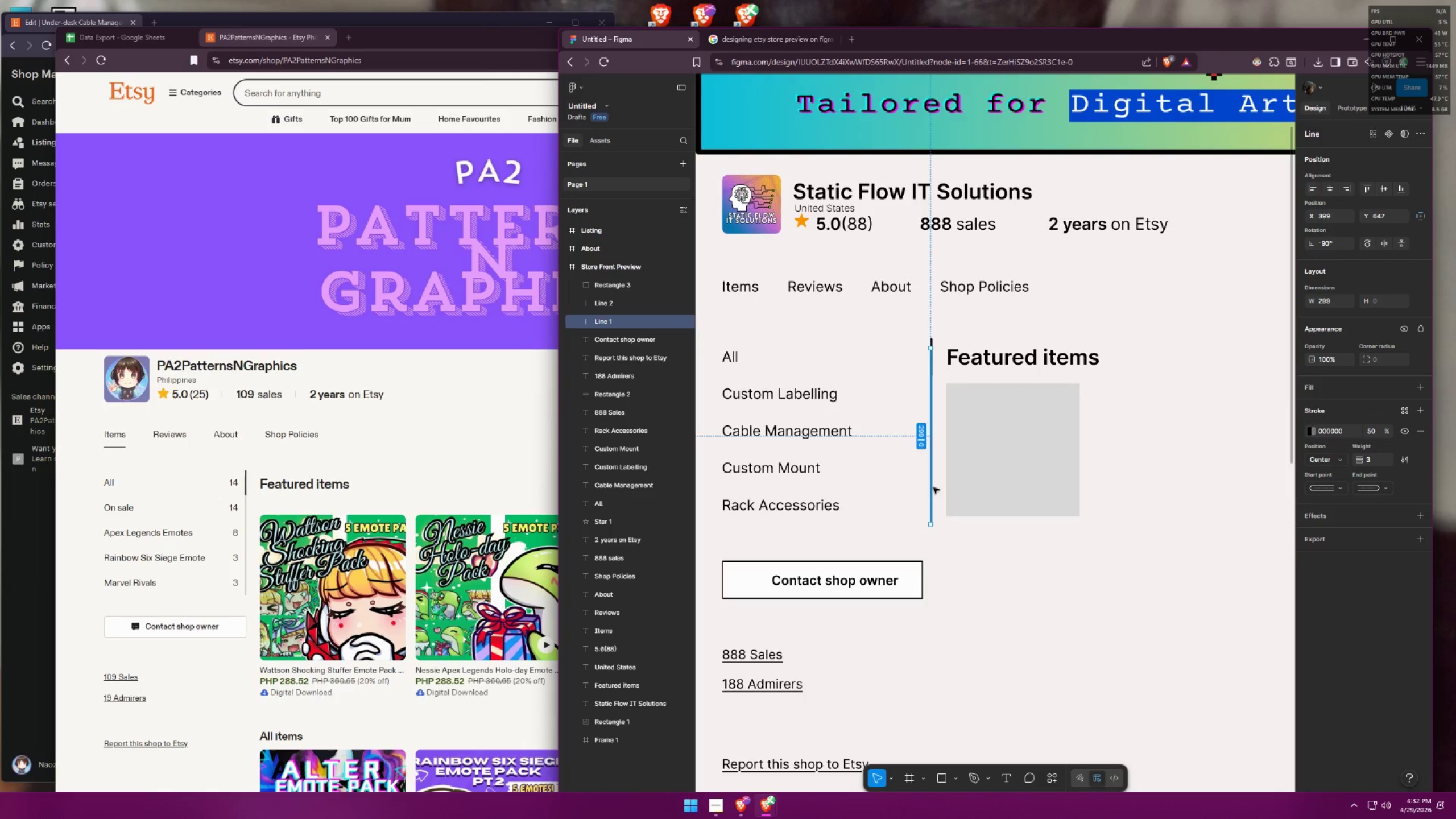 
hold_key(key=ArrowLeft, duration=0.83)
 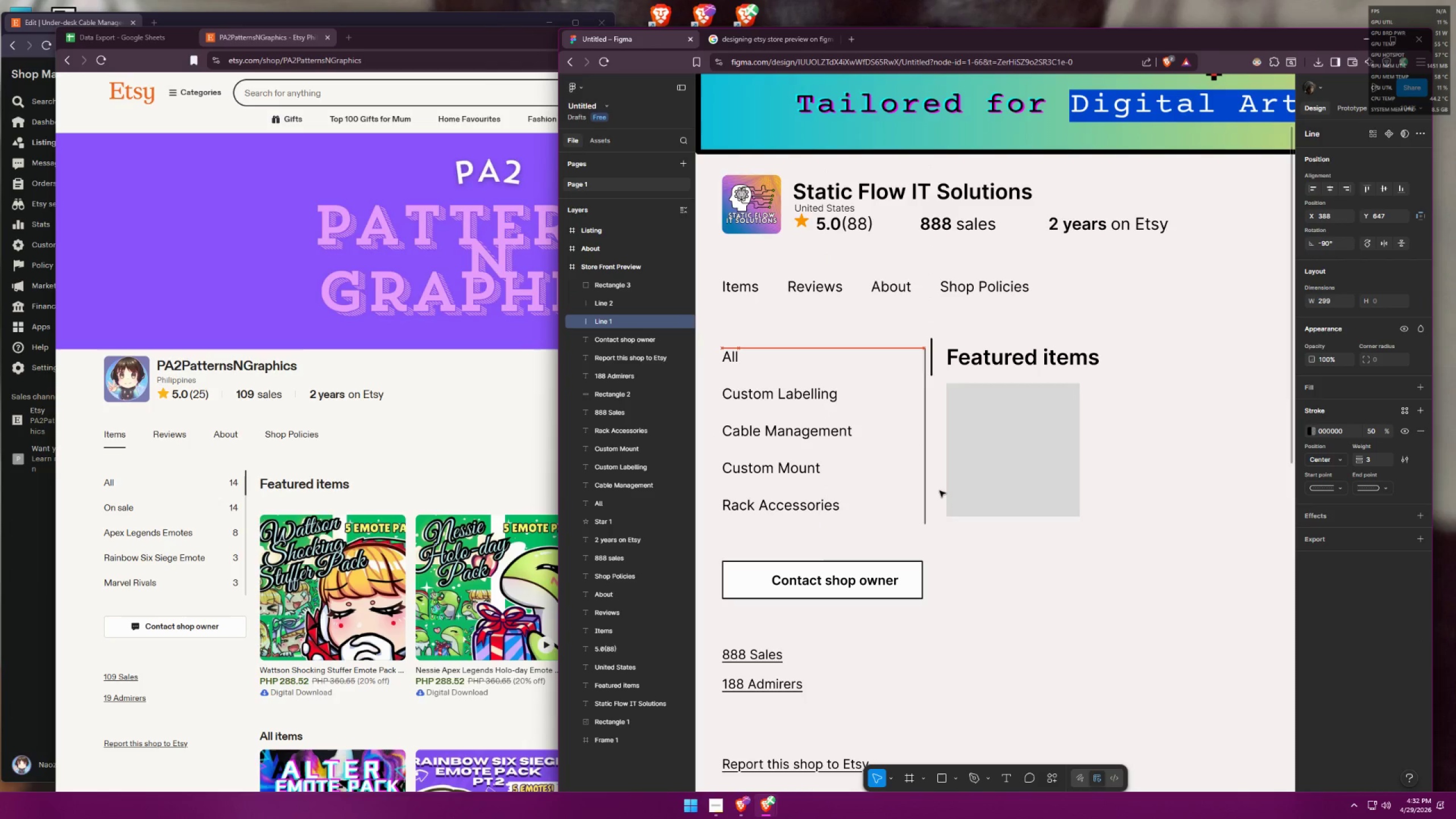 
key(ArrowLeft)
 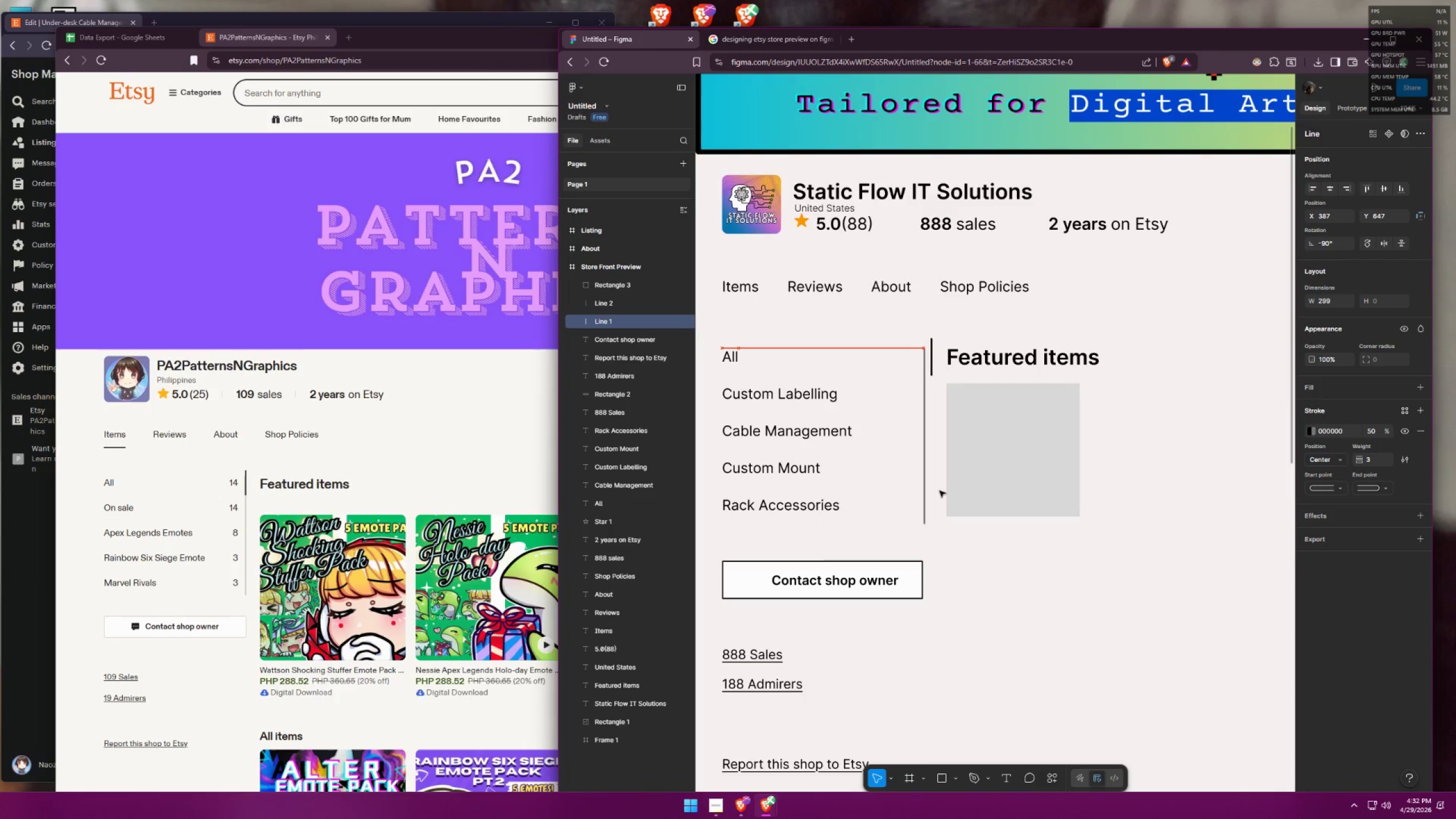 
key(ArrowLeft)
 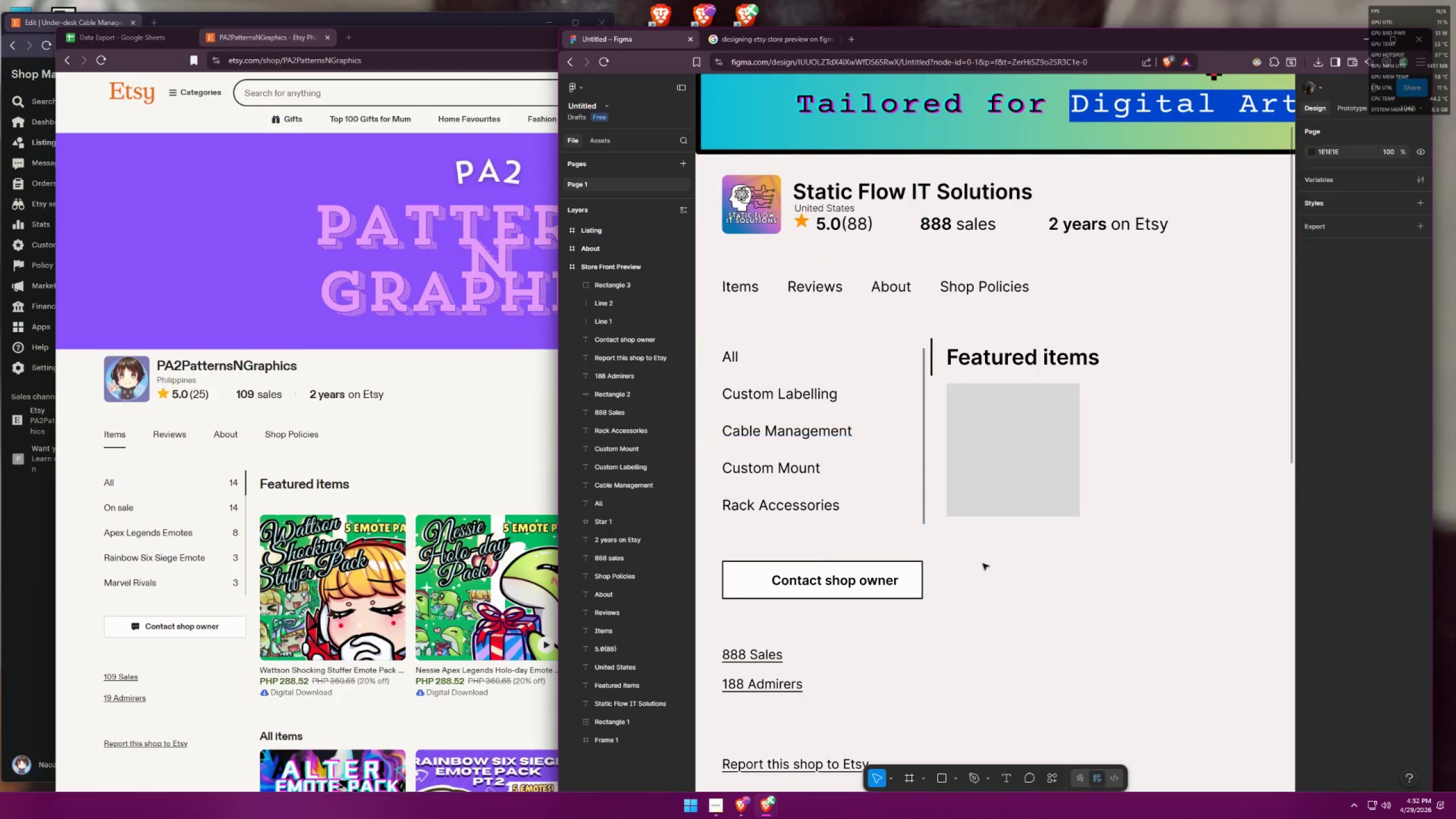 
key(Control+Z)
 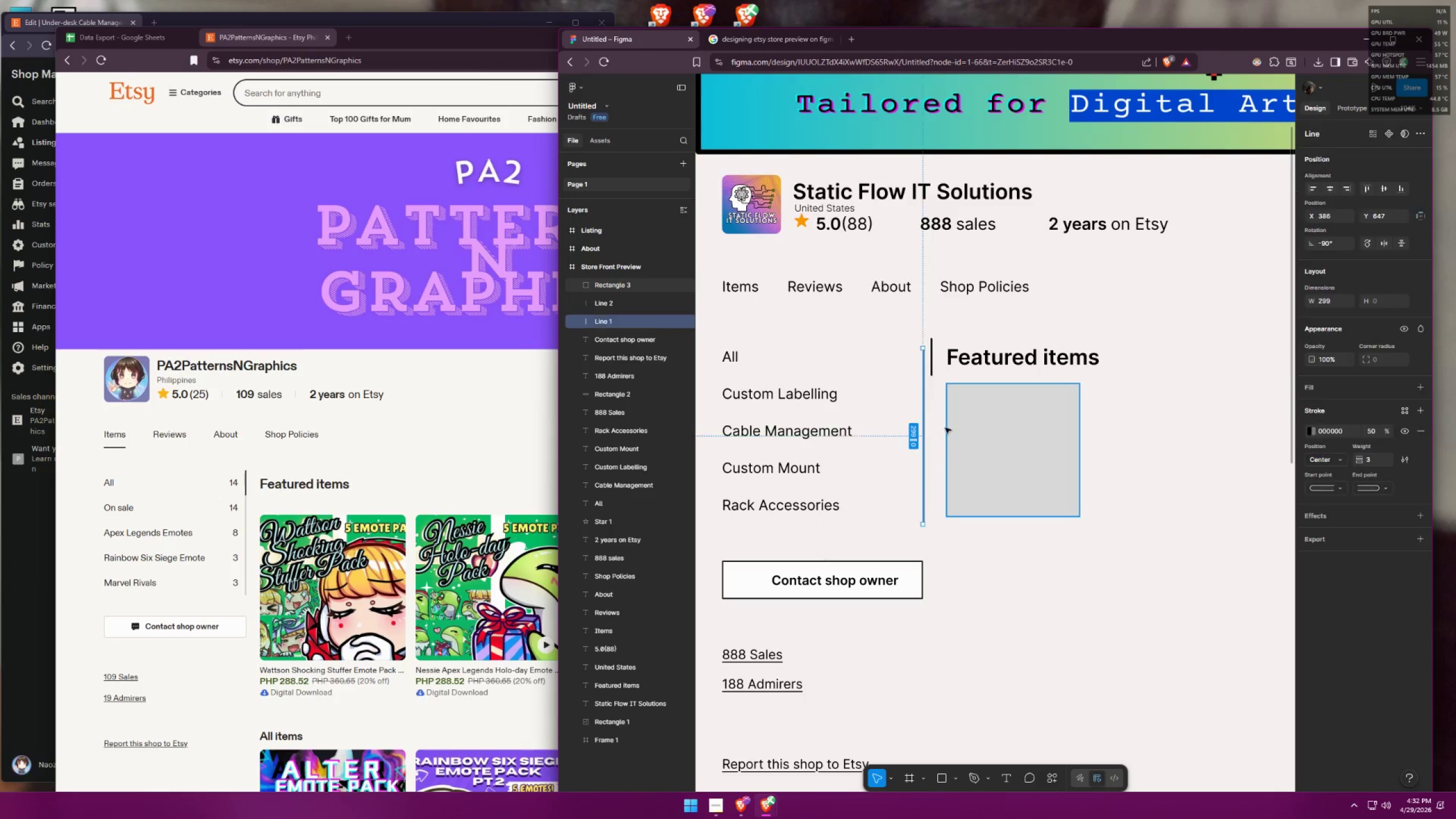 
key(Control+Z)
 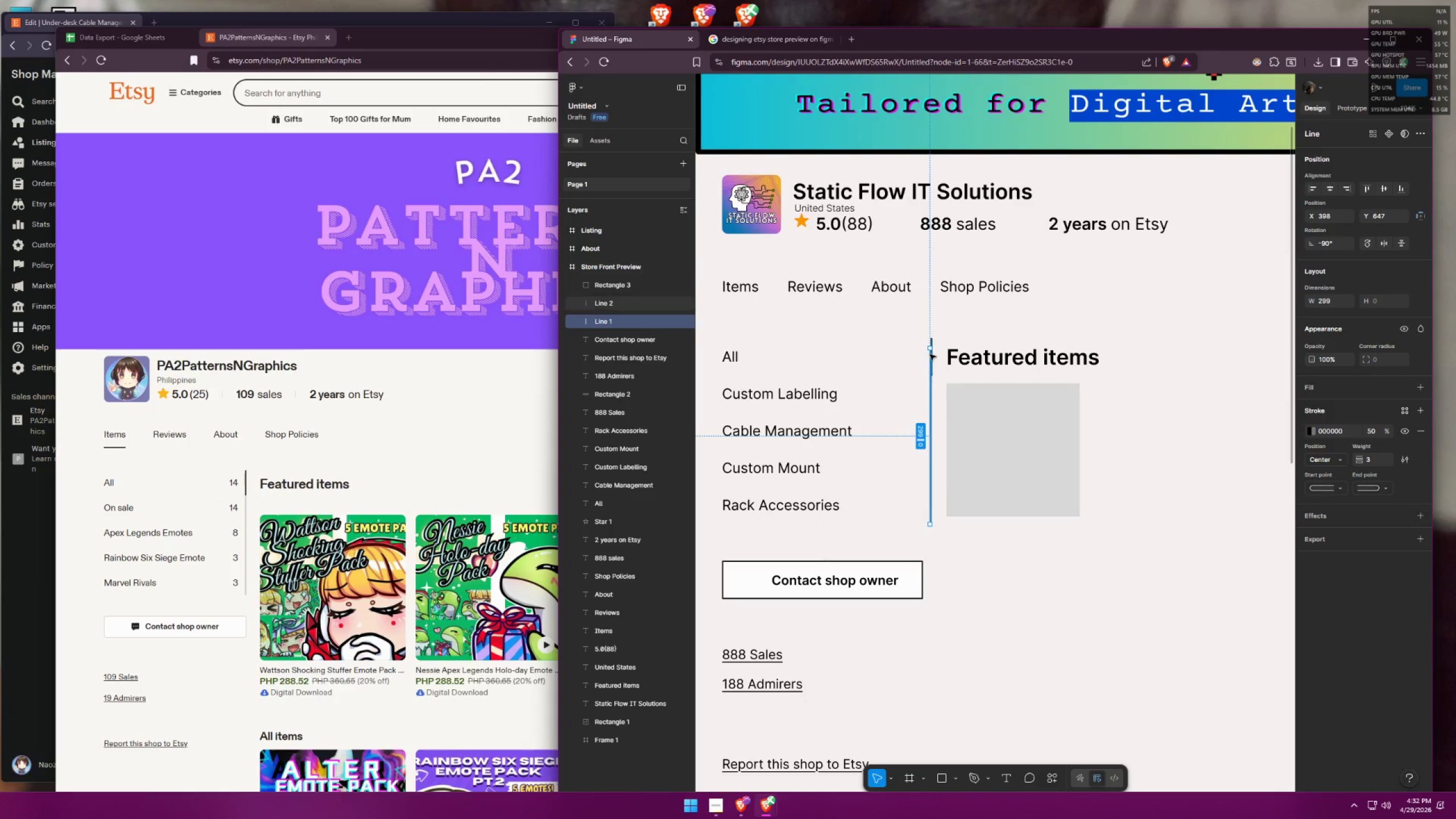 
key(Control+ControlLeft)
 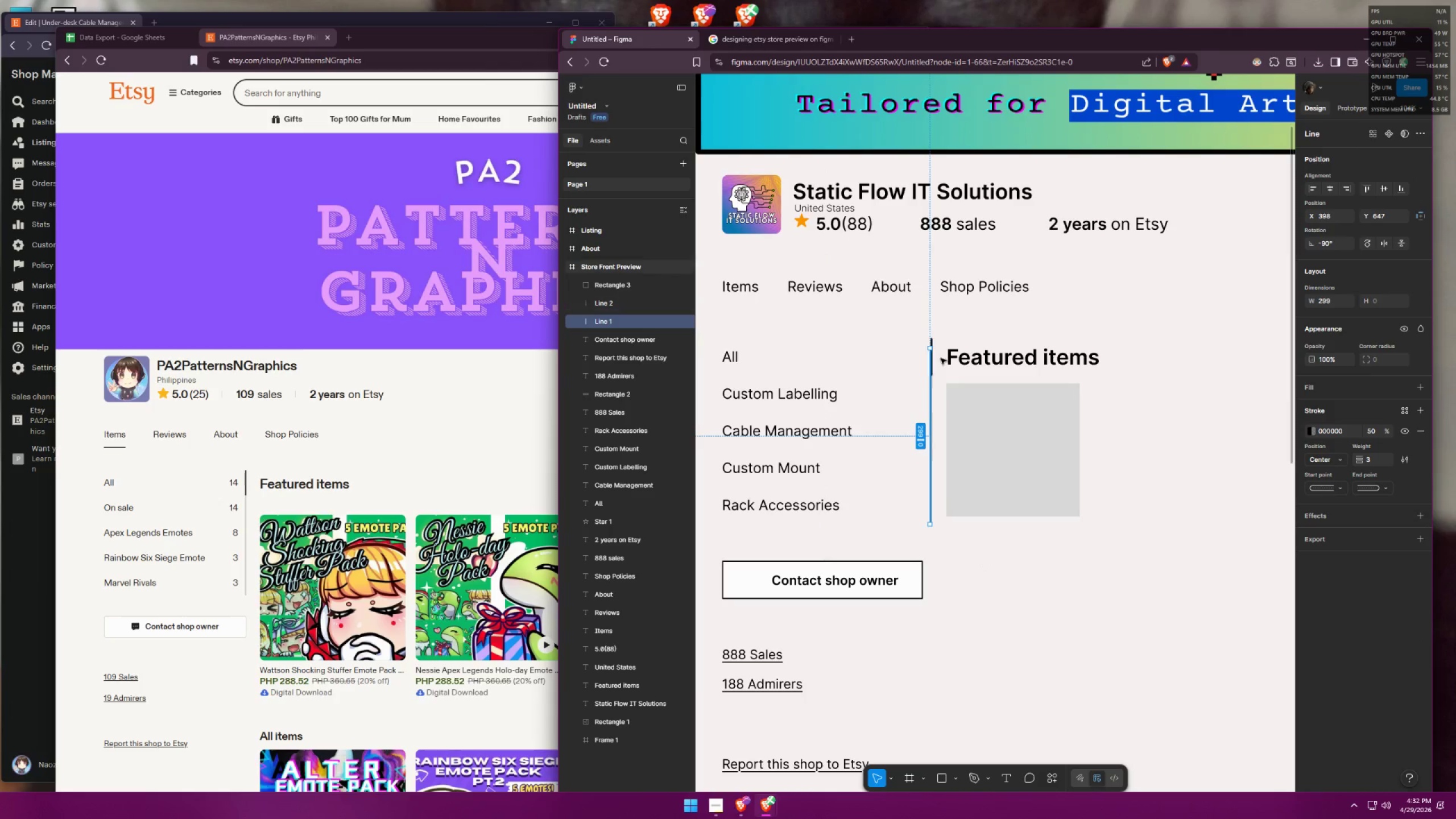 
key(Control+Z)
 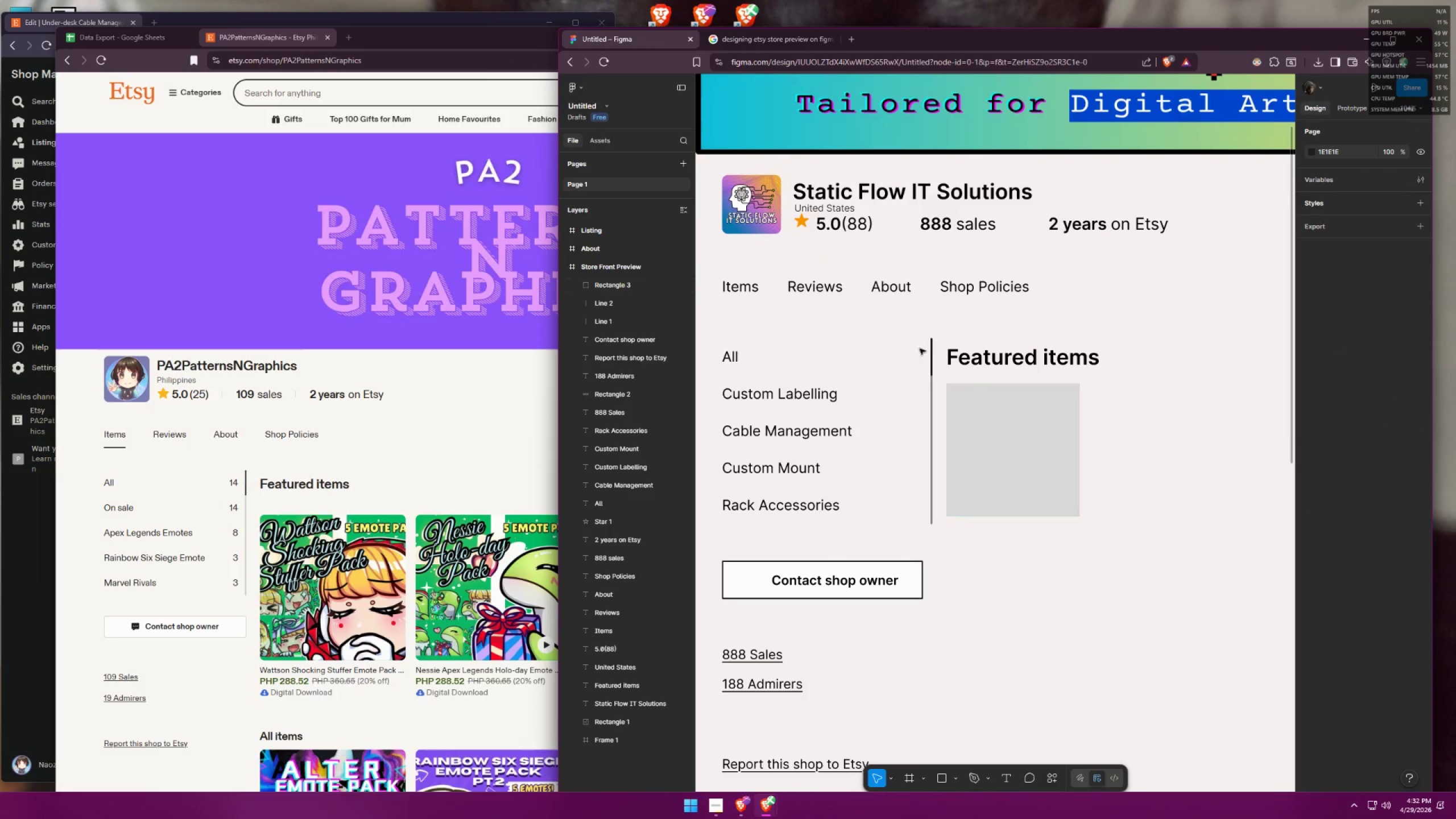 
left_click_drag(start_coordinate=[925, 322], to_coordinate=[938, 388])
 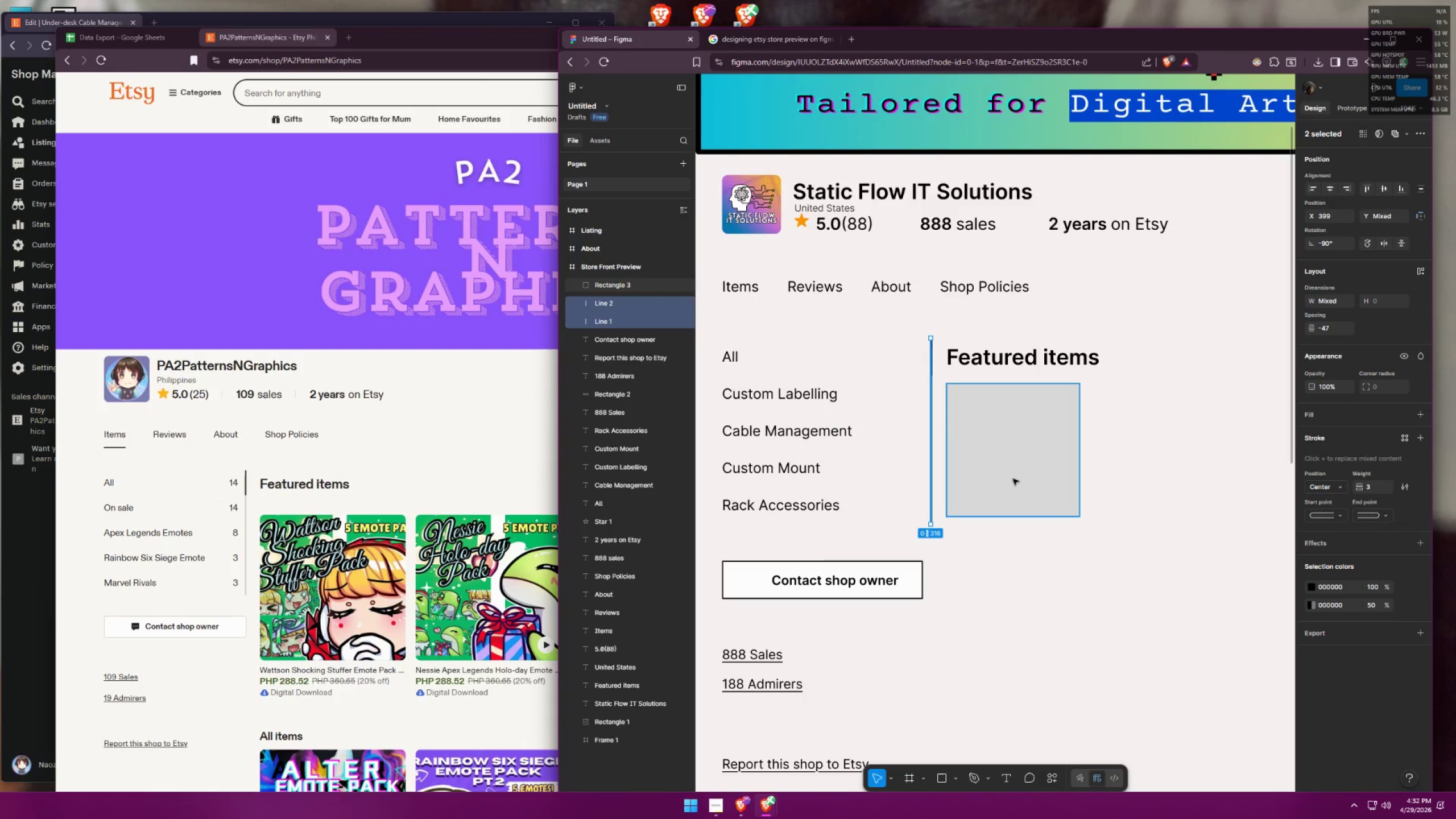 
key(ArrowLeft)
 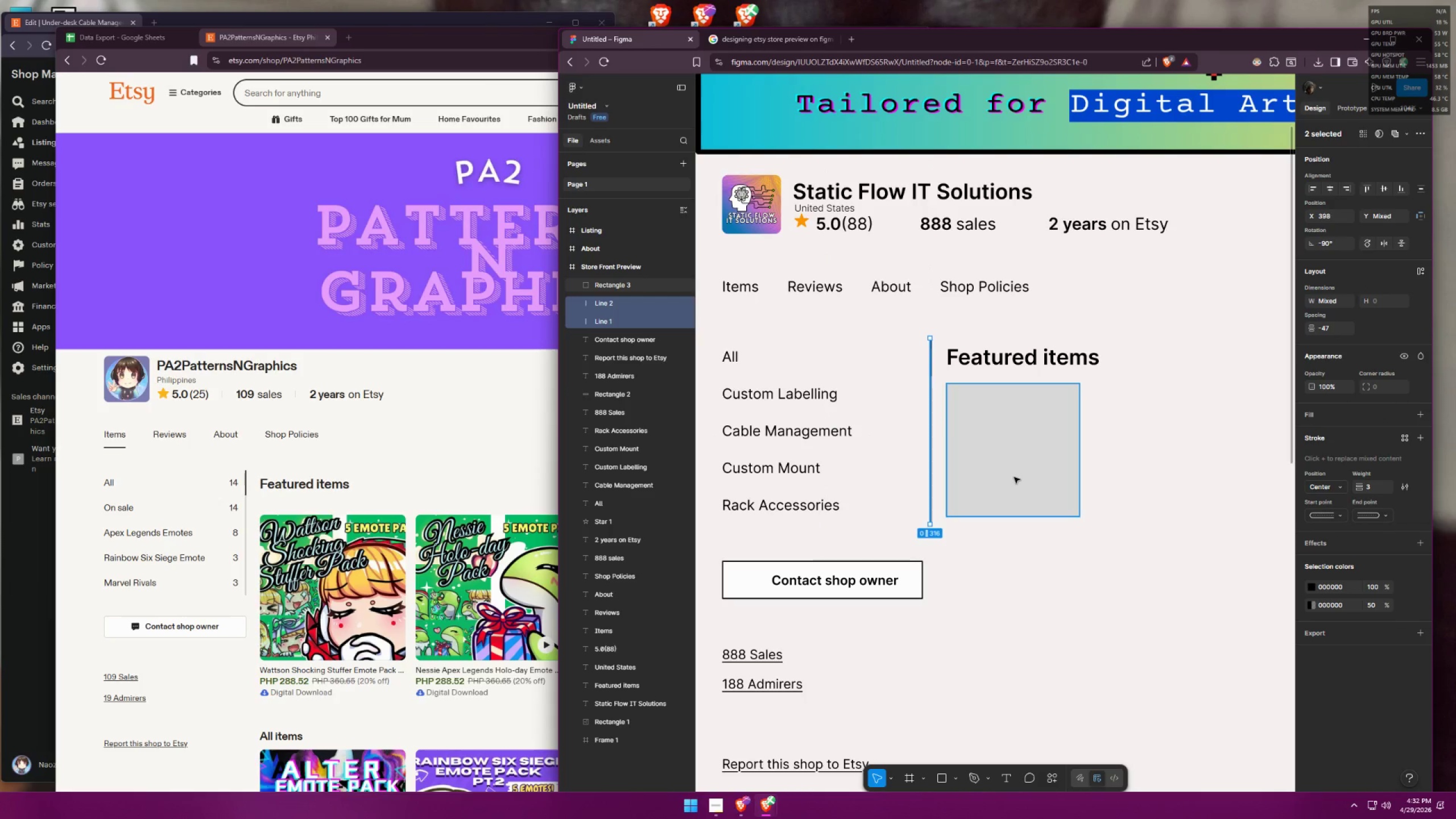 
key(ArrowLeft)
 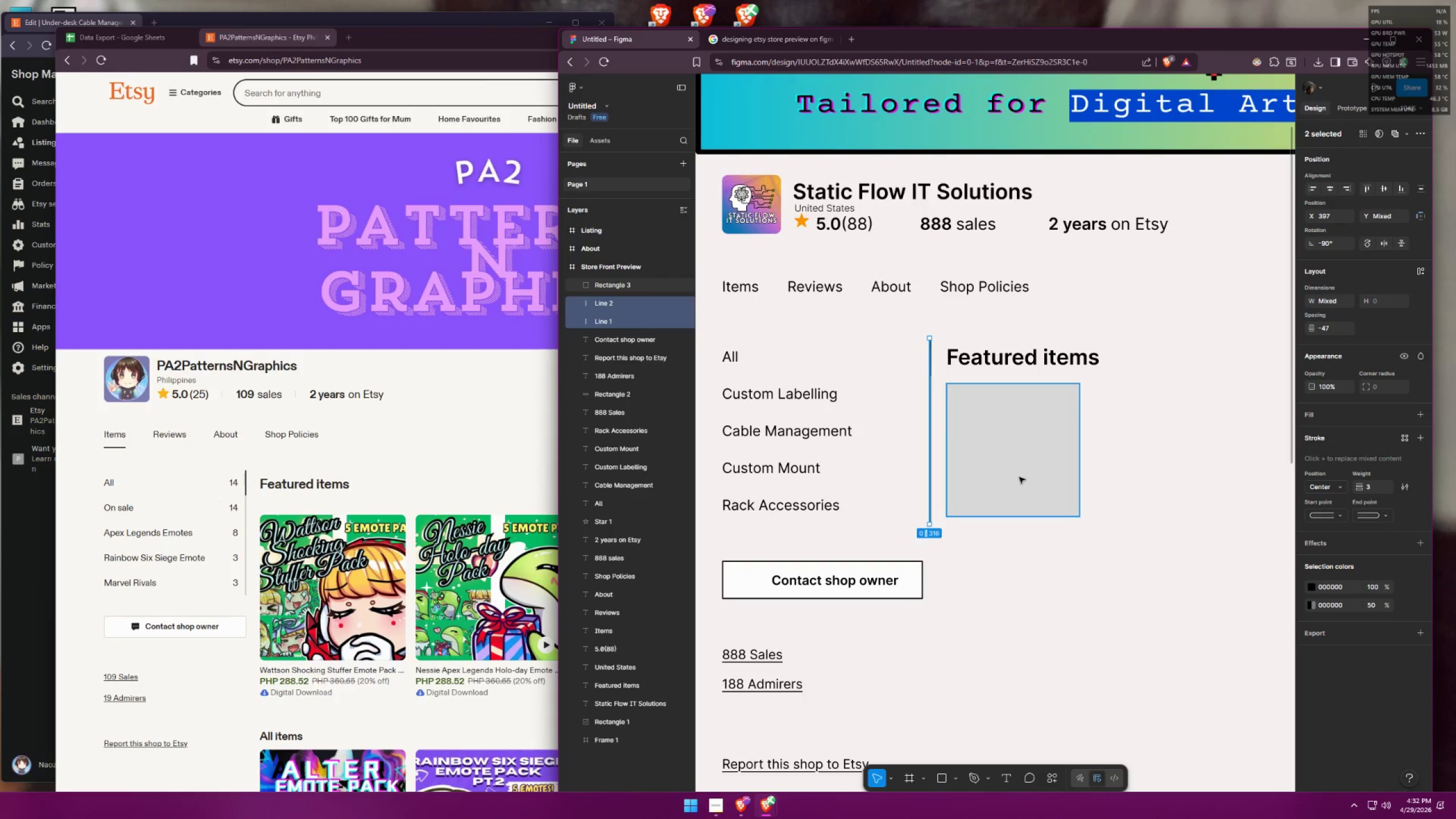 
key(ArrowLeft)
 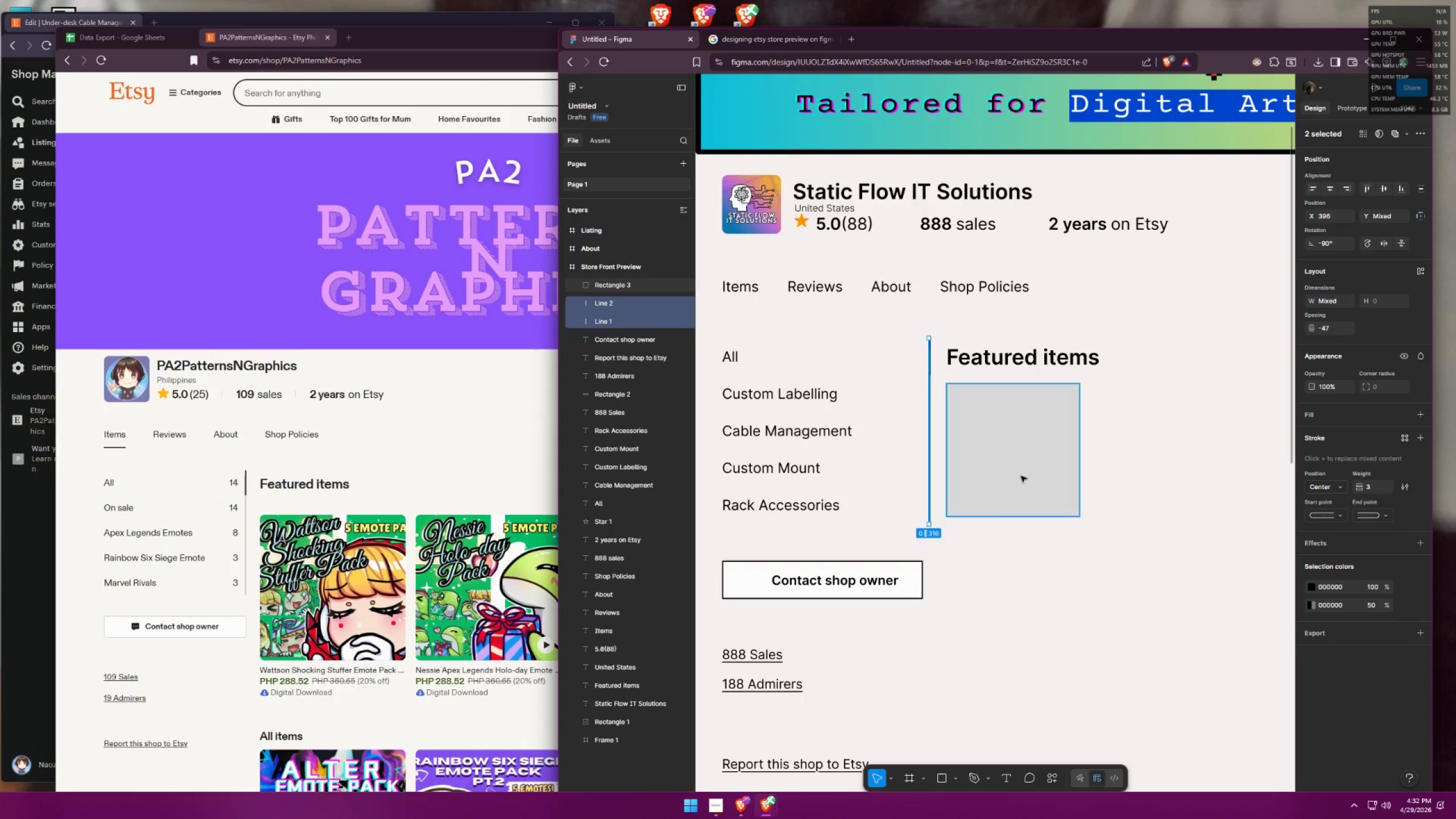 
key(ArrowLeft)
 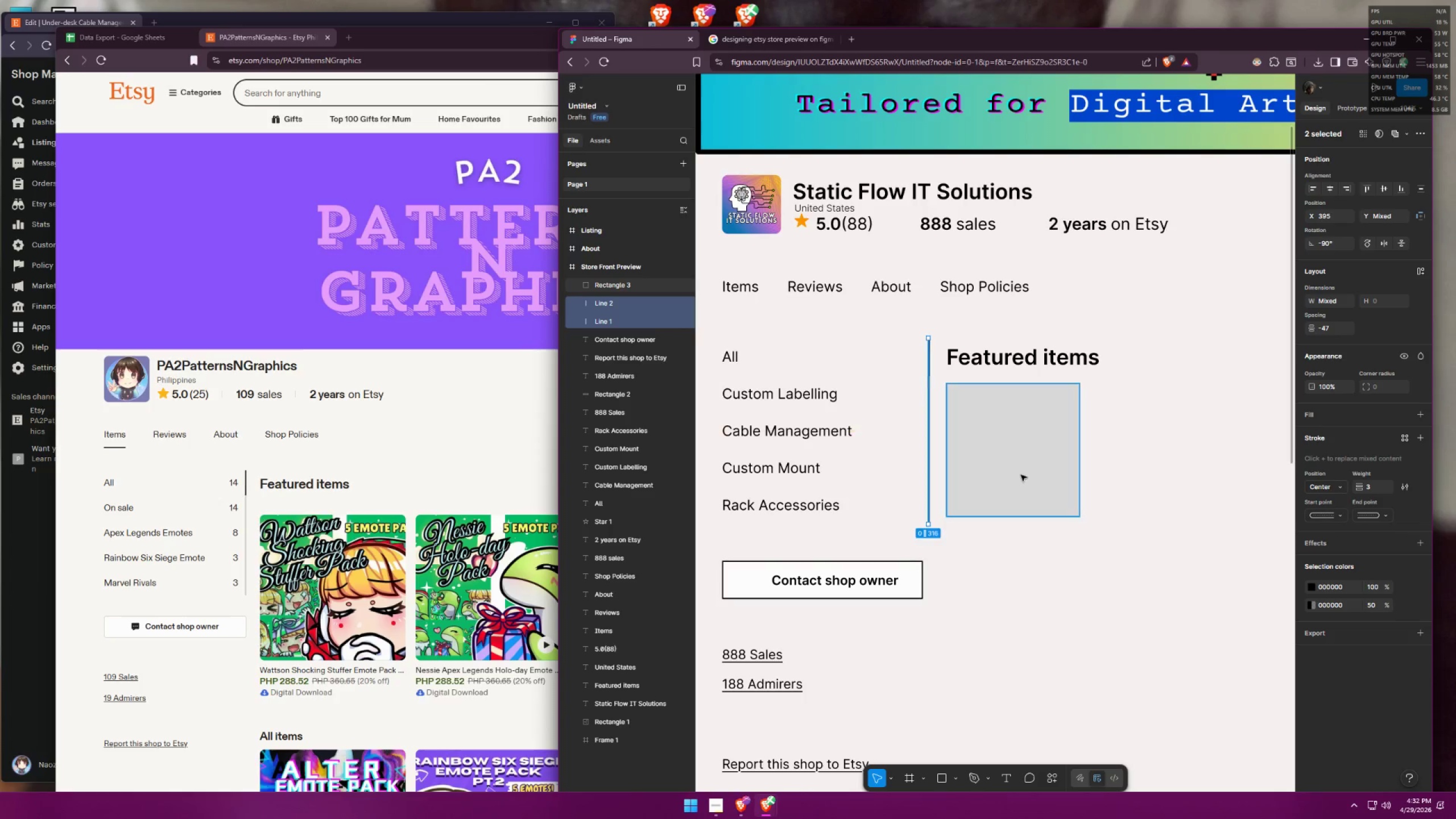 
key(ArrowLeft)
 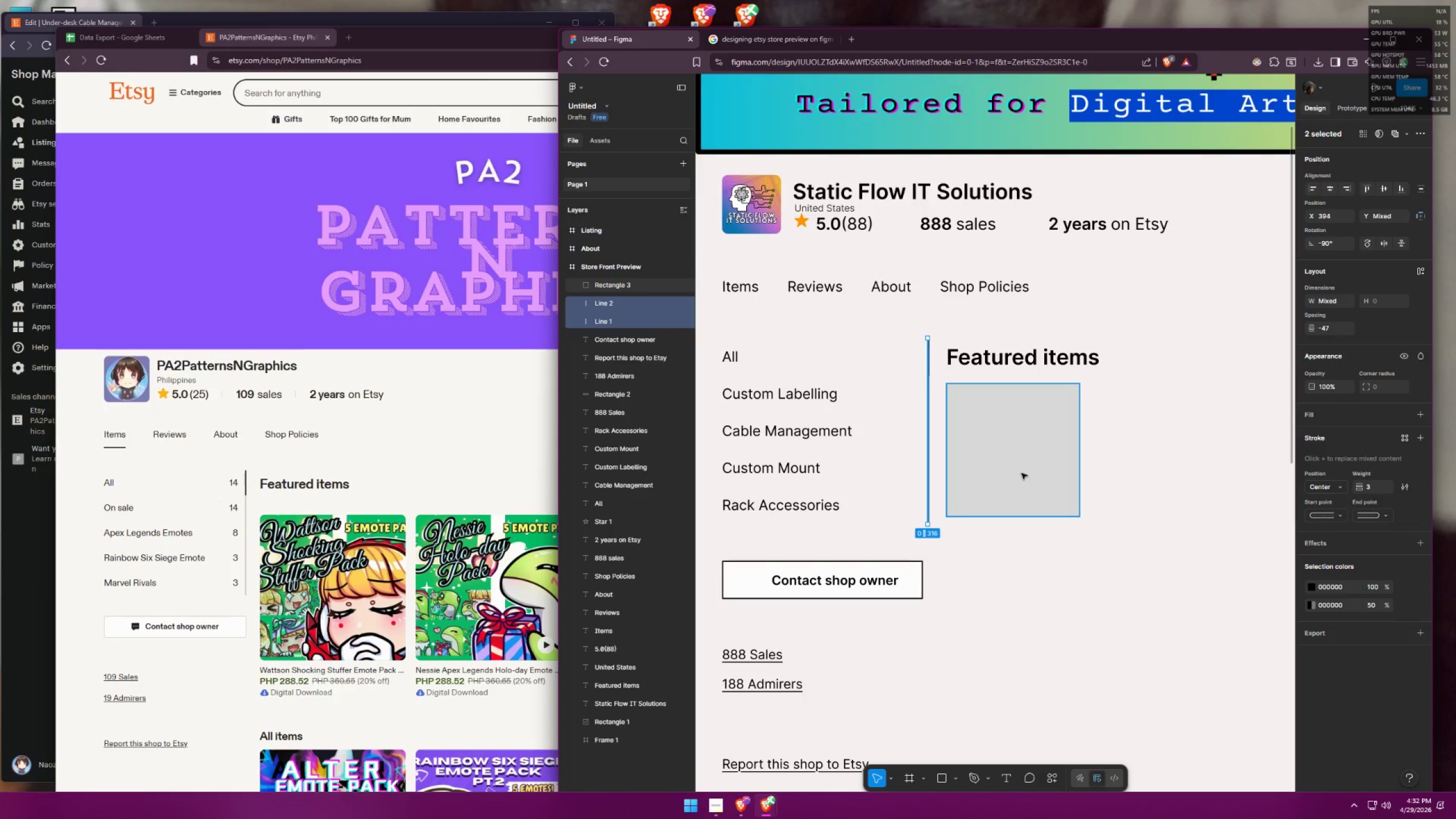 
key(ArrowLeft)
 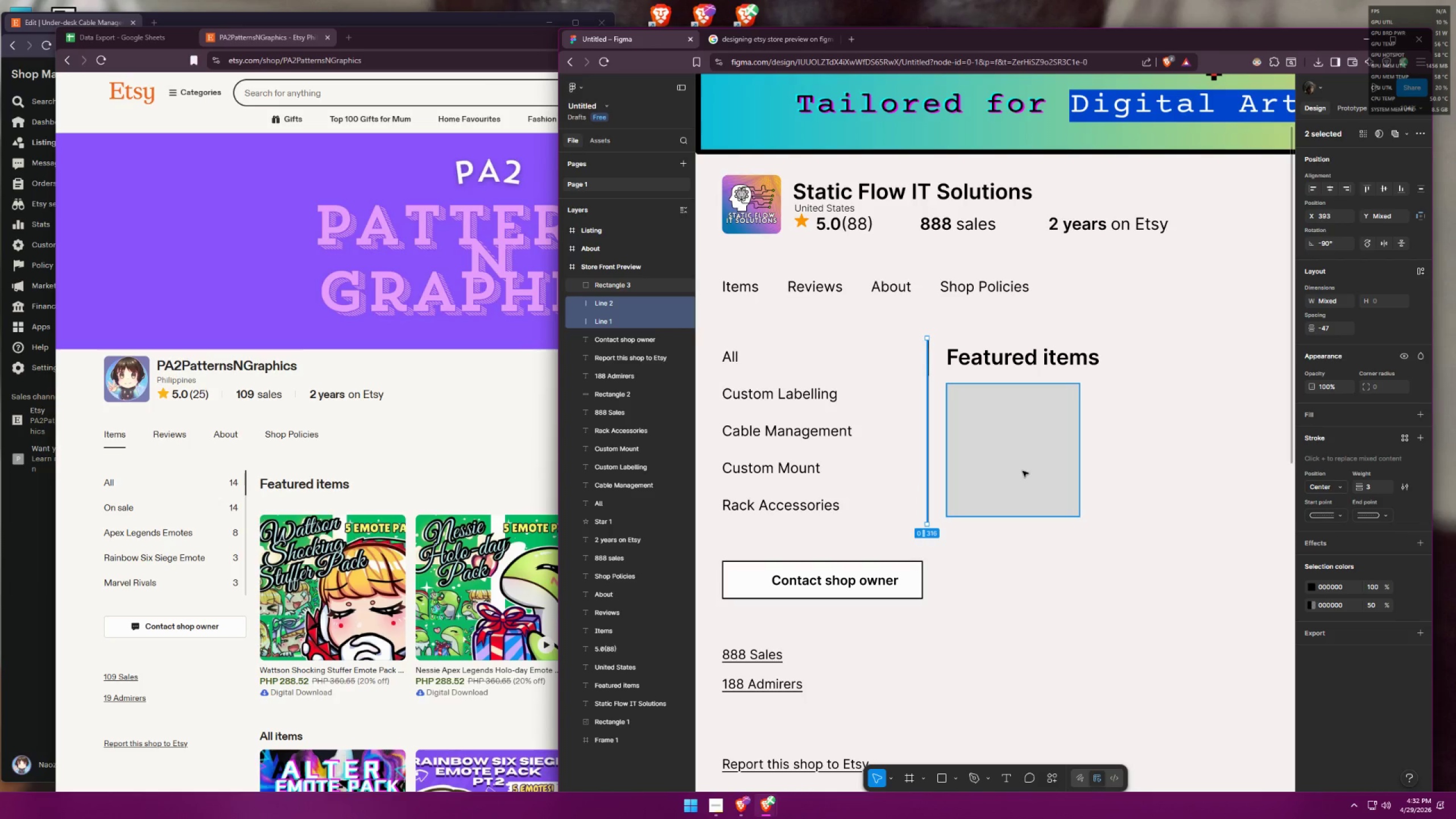 
key(ArrowLeft)
 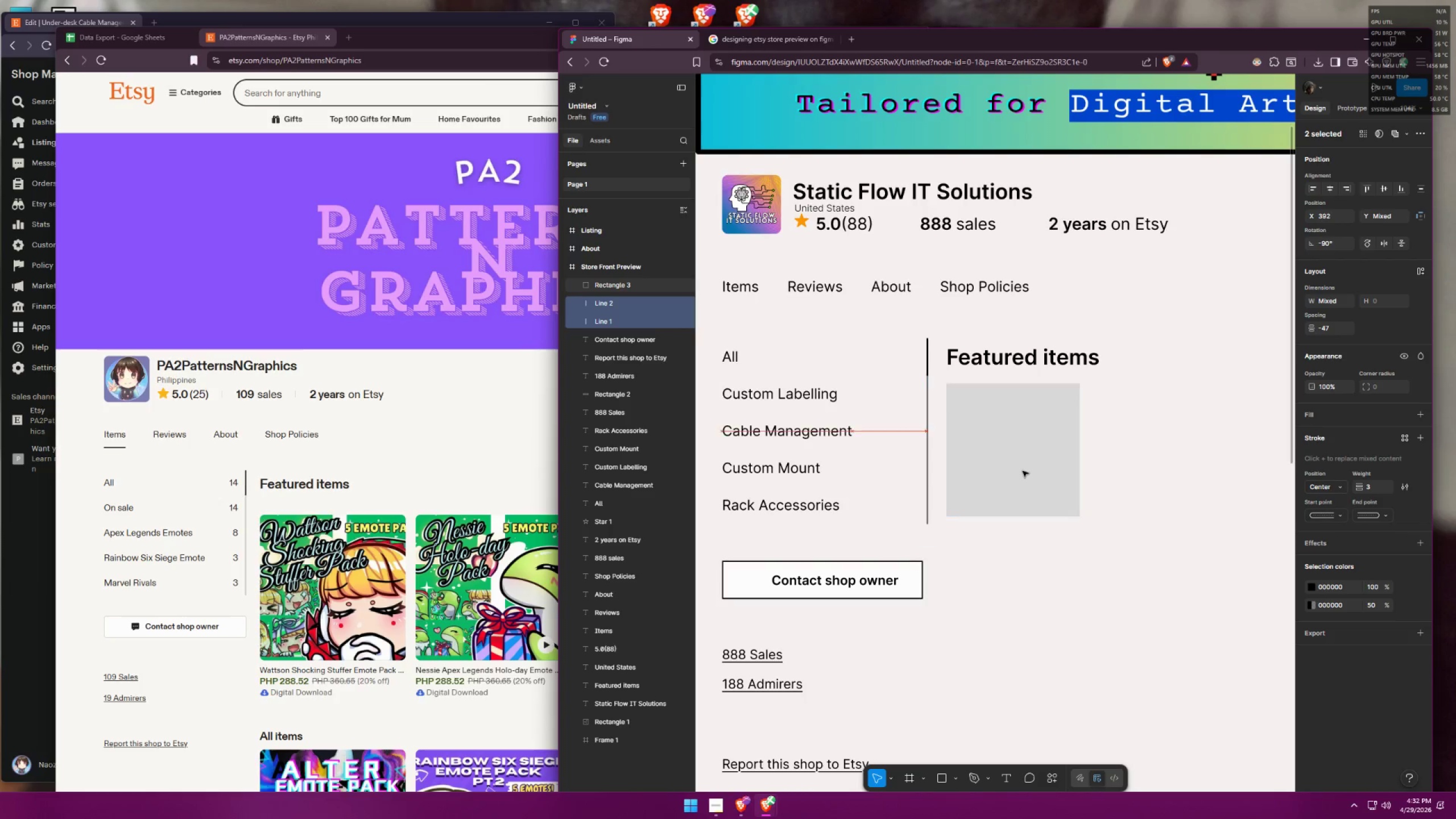 
key(ArrowLeft)
 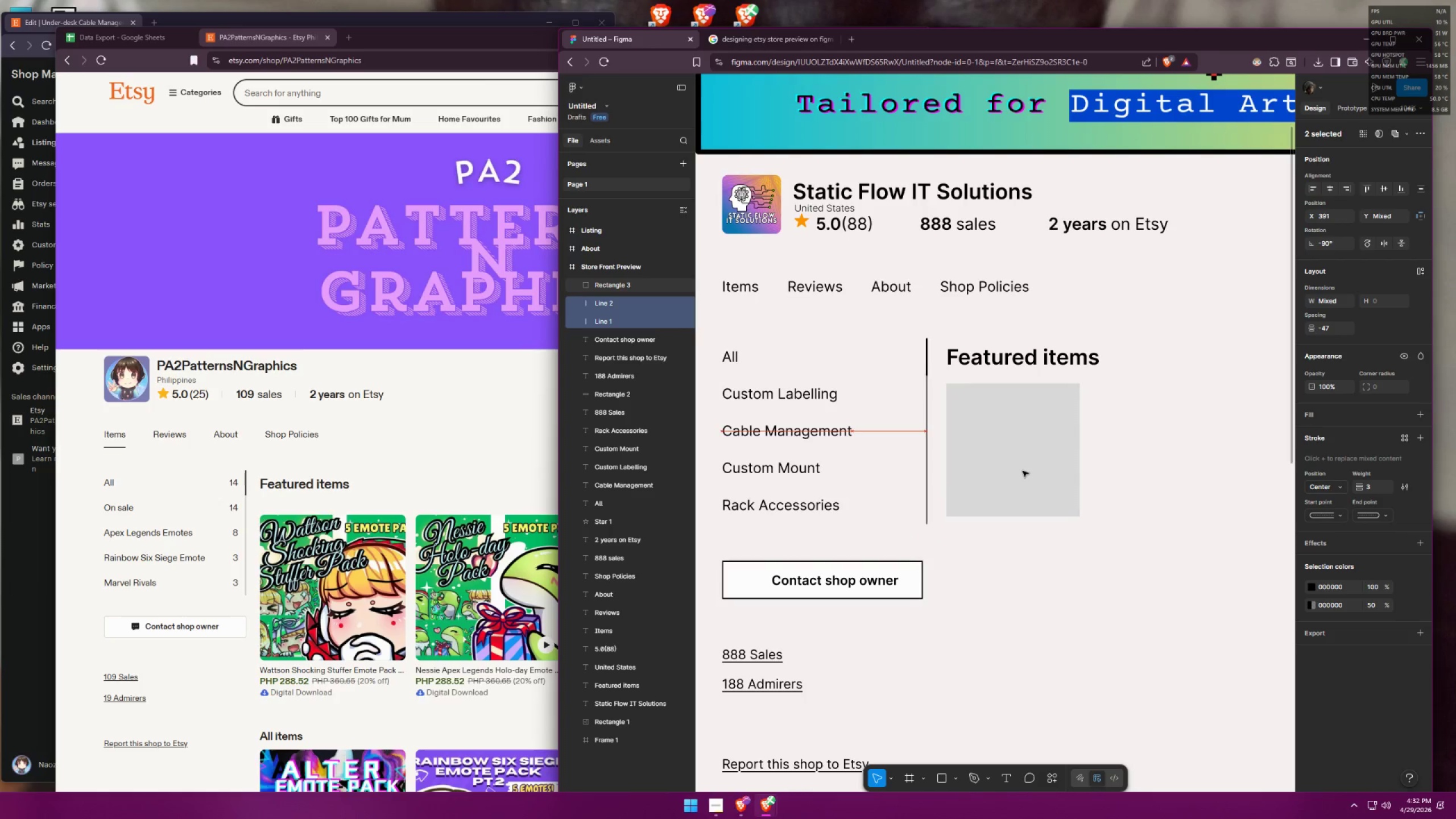 
key(ArrowLeft)
 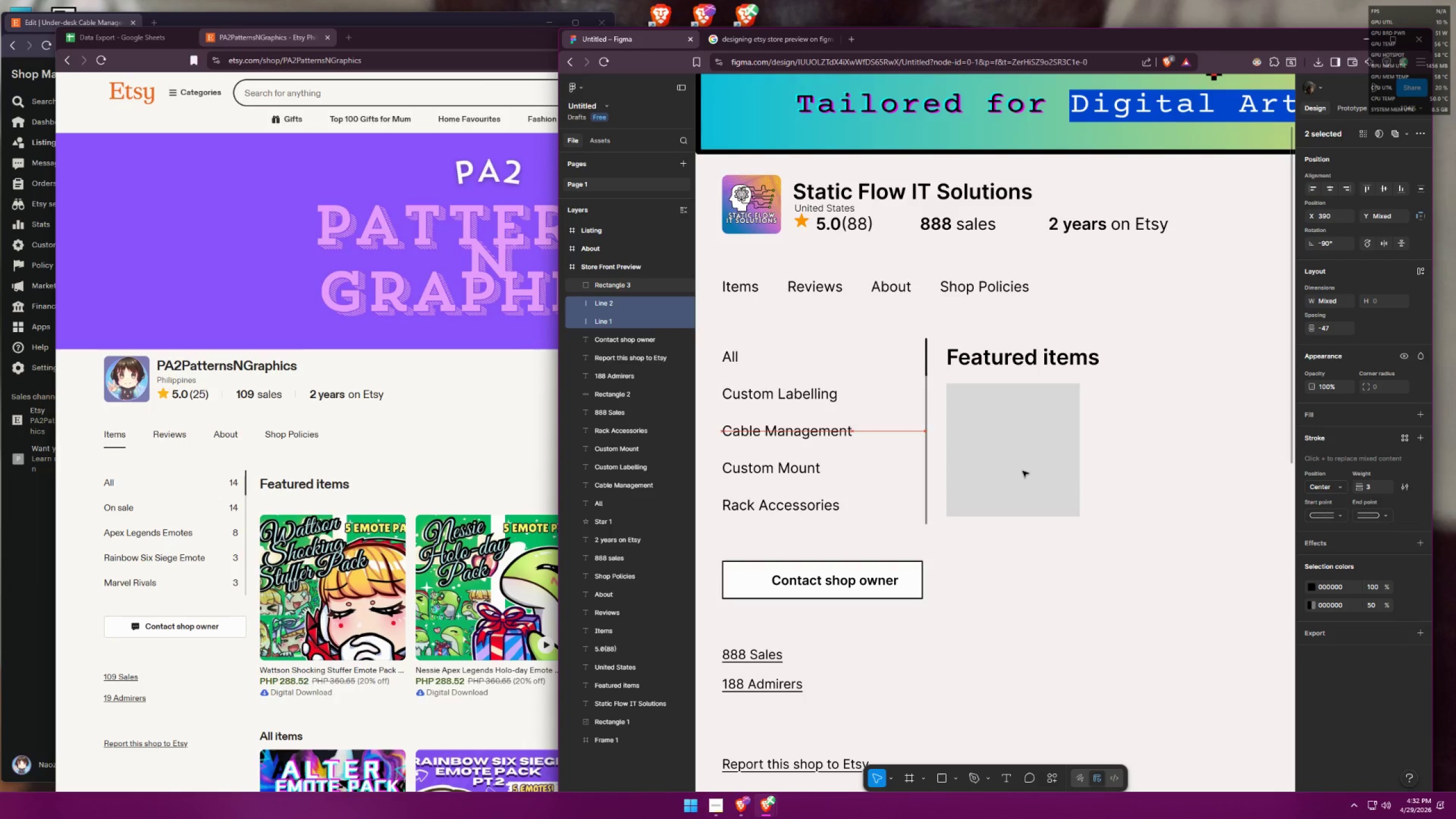 
key(ArrowLeft)
 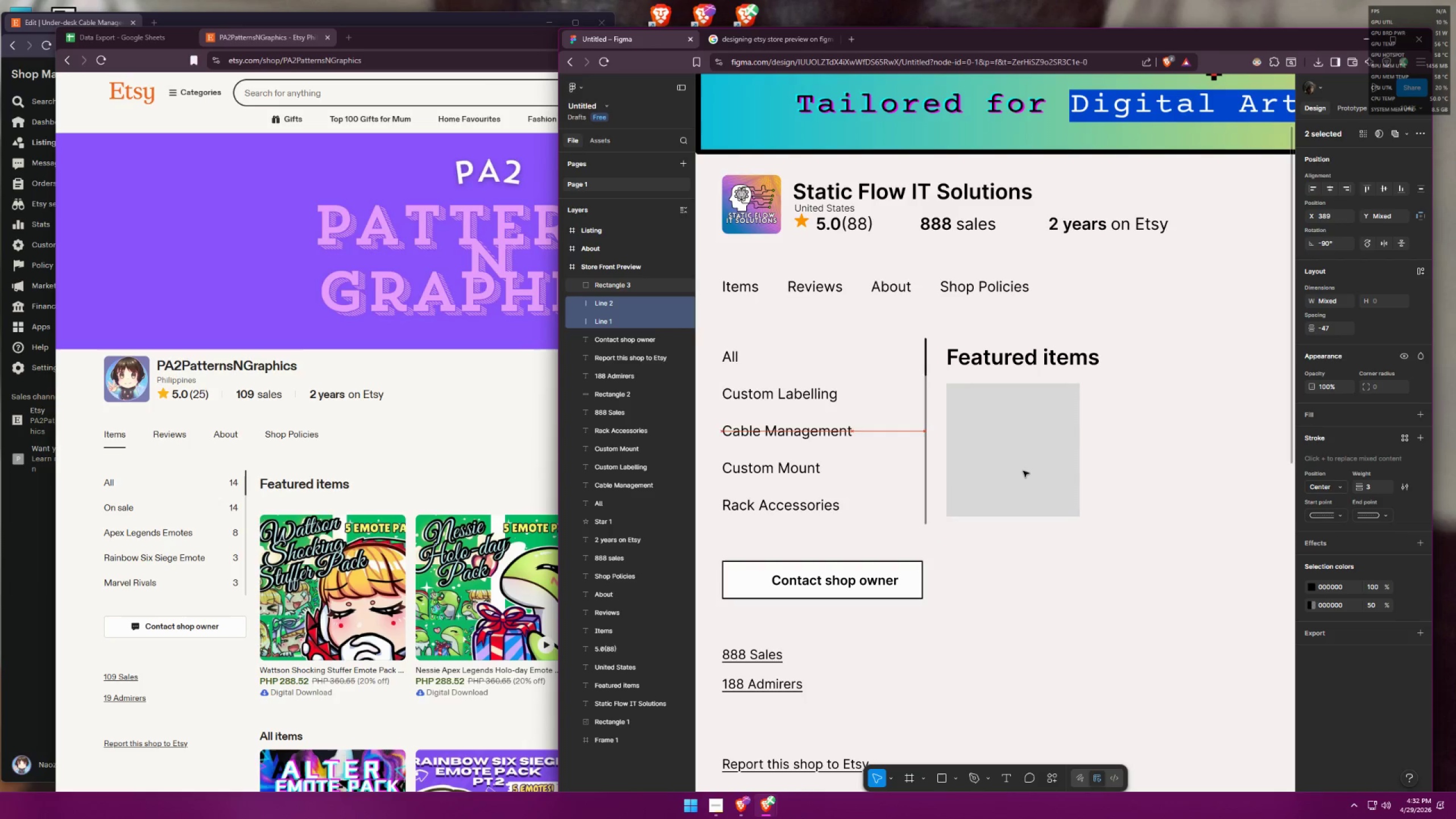 
key(ArrowLeft)
 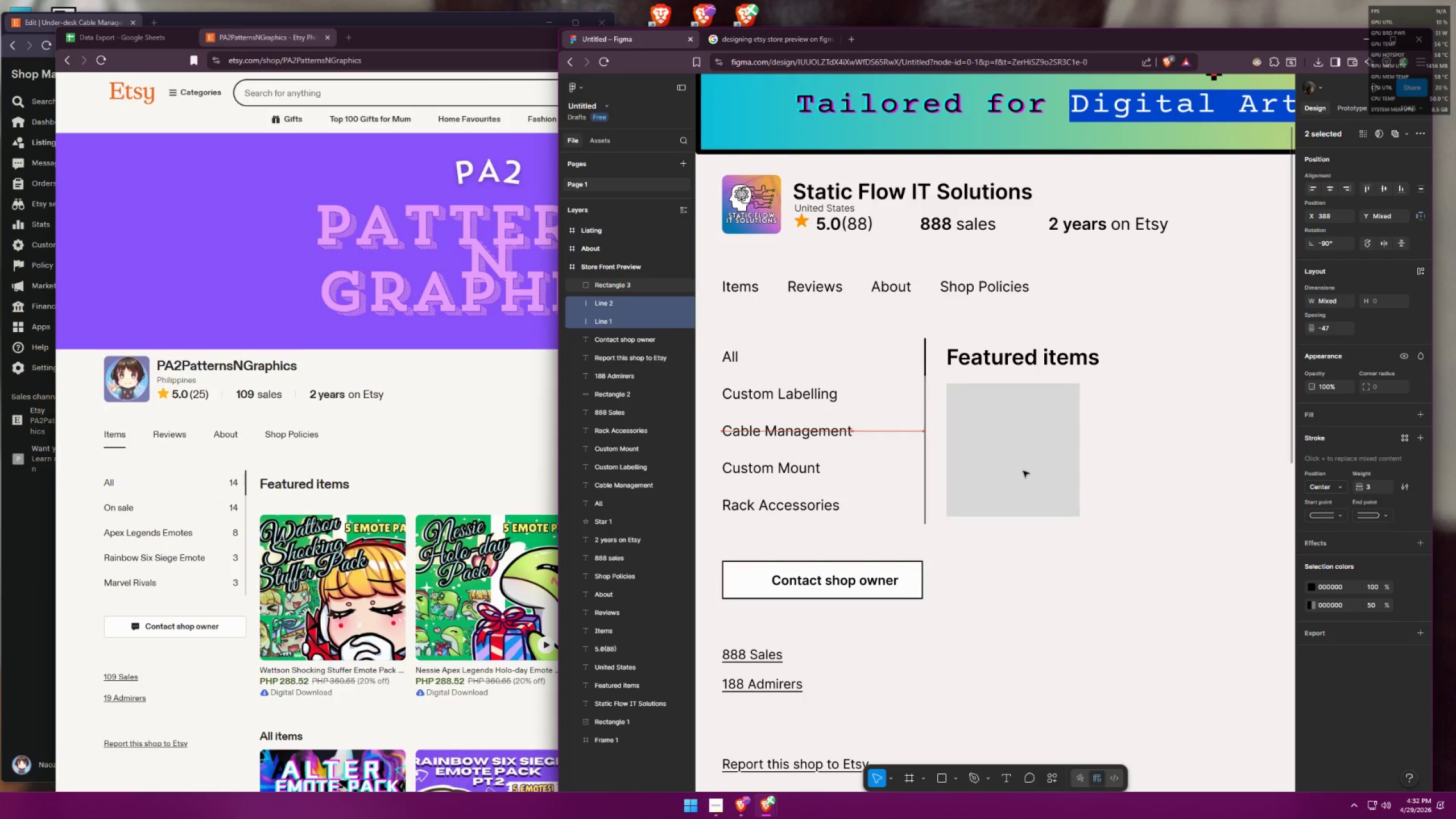 
key(ArrowLeft)
 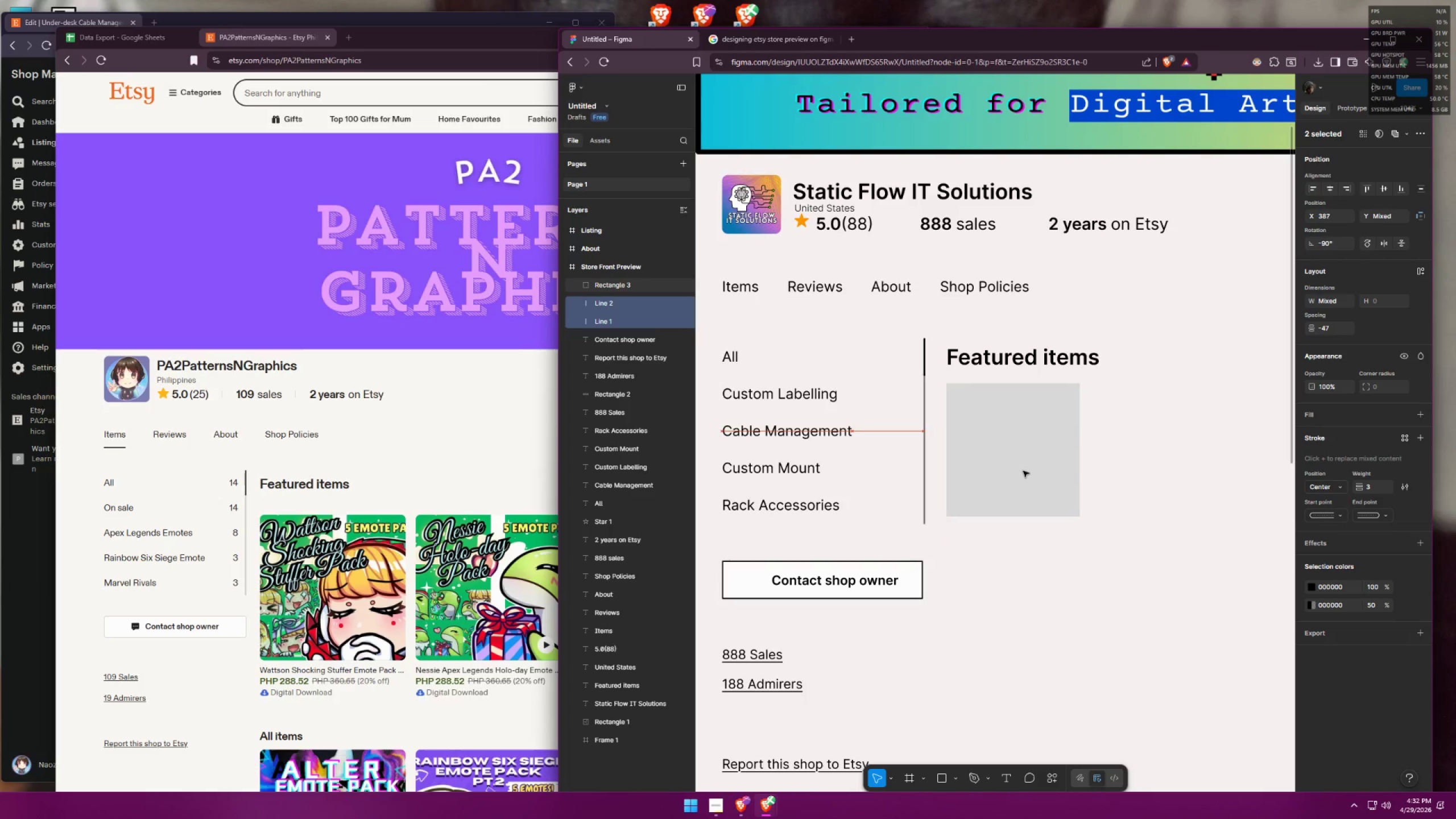 
key(ArrowLeft)
 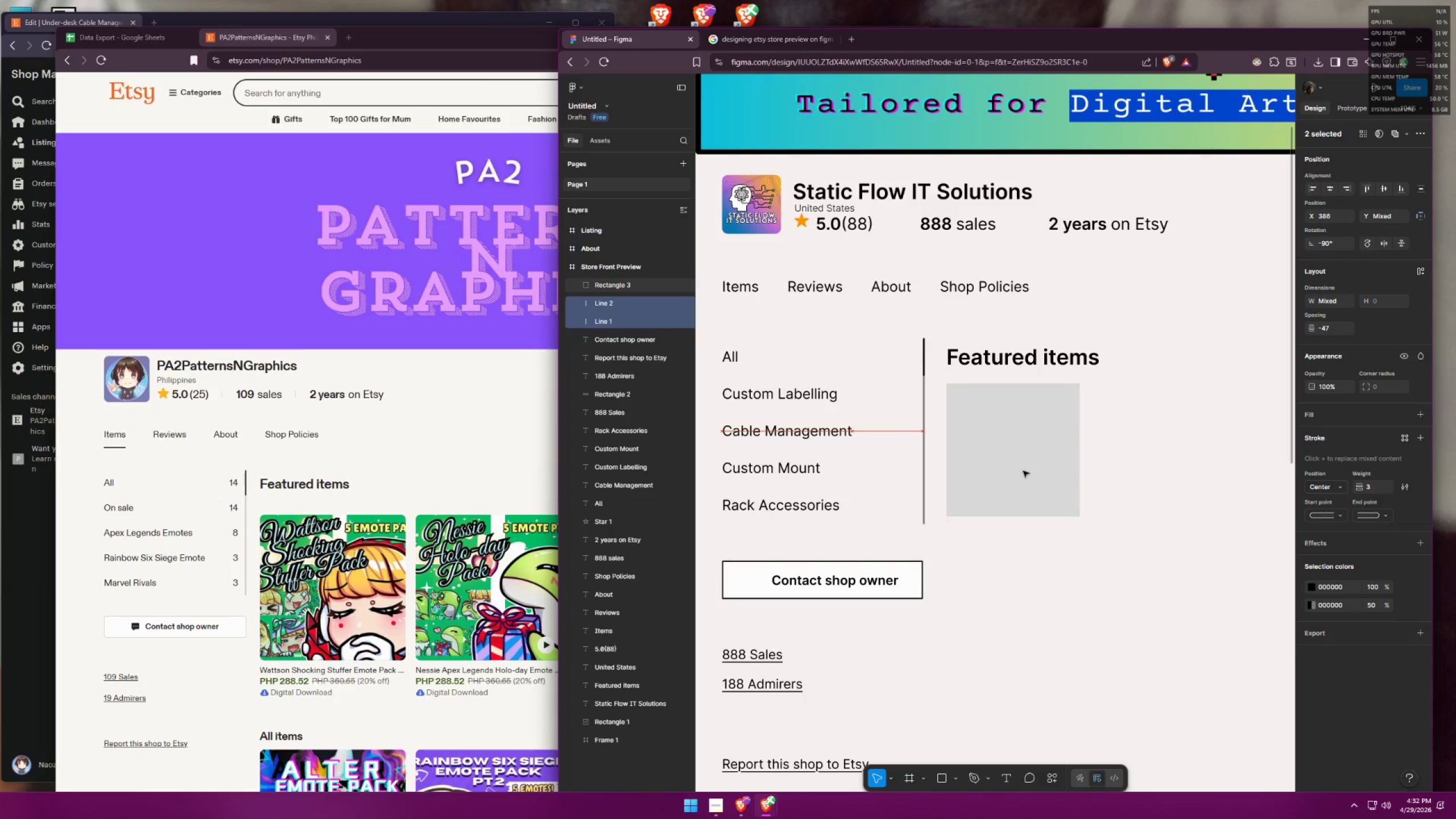 
key(ArrowLeft)
 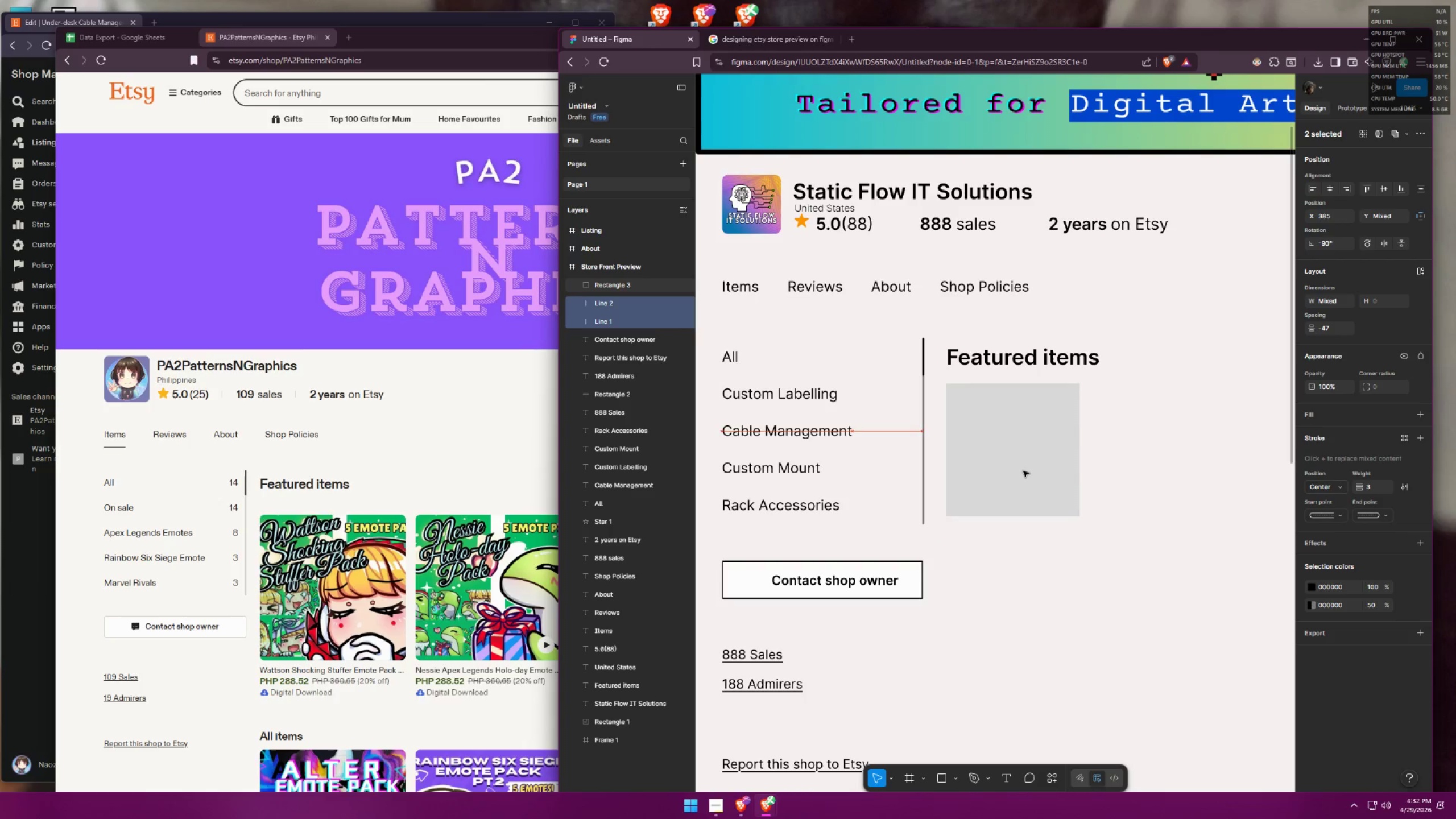 
key(ArrowLeft)
 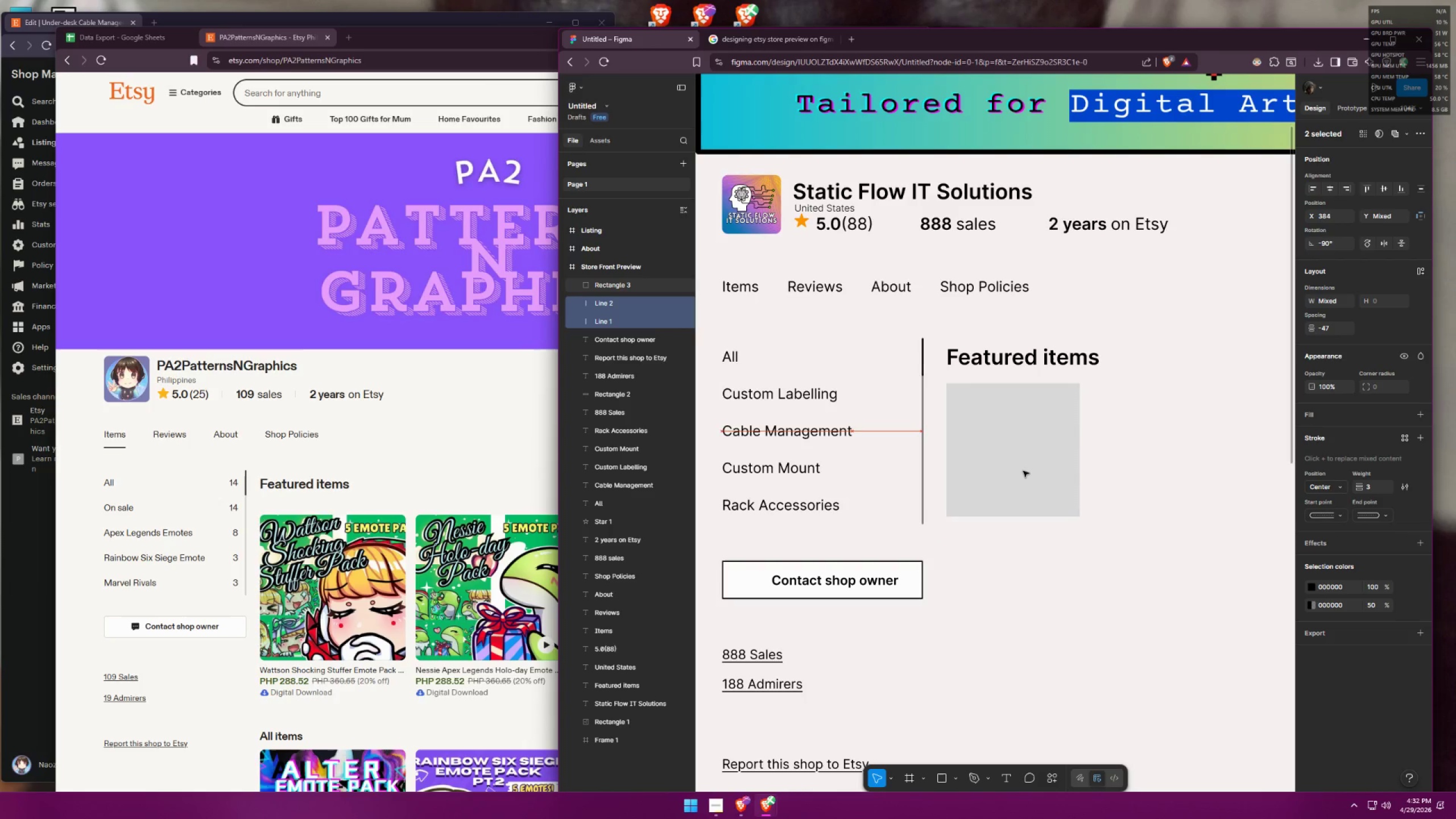 
key(ArrowLeft)
 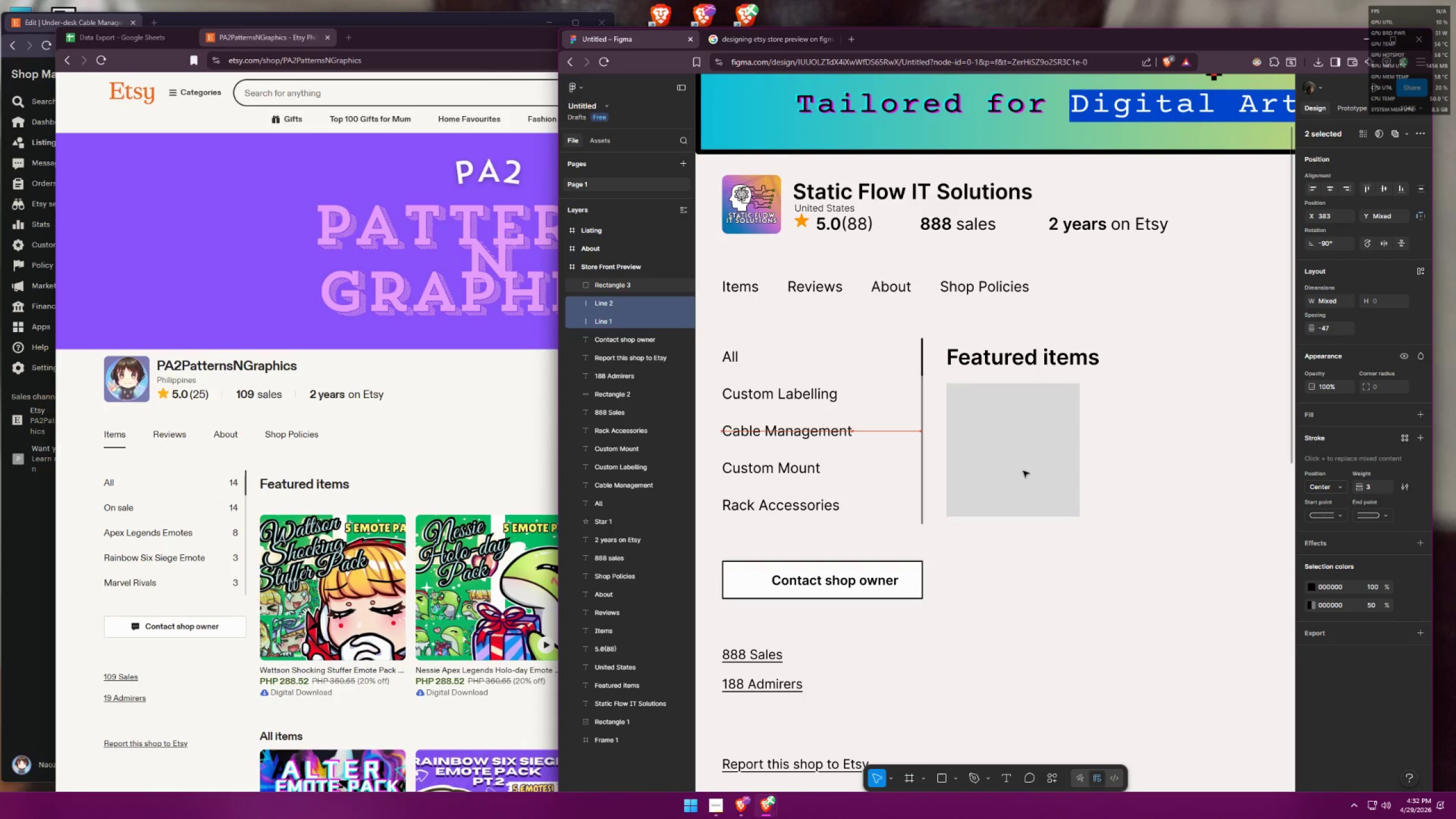 
key(ArrowLeft)
 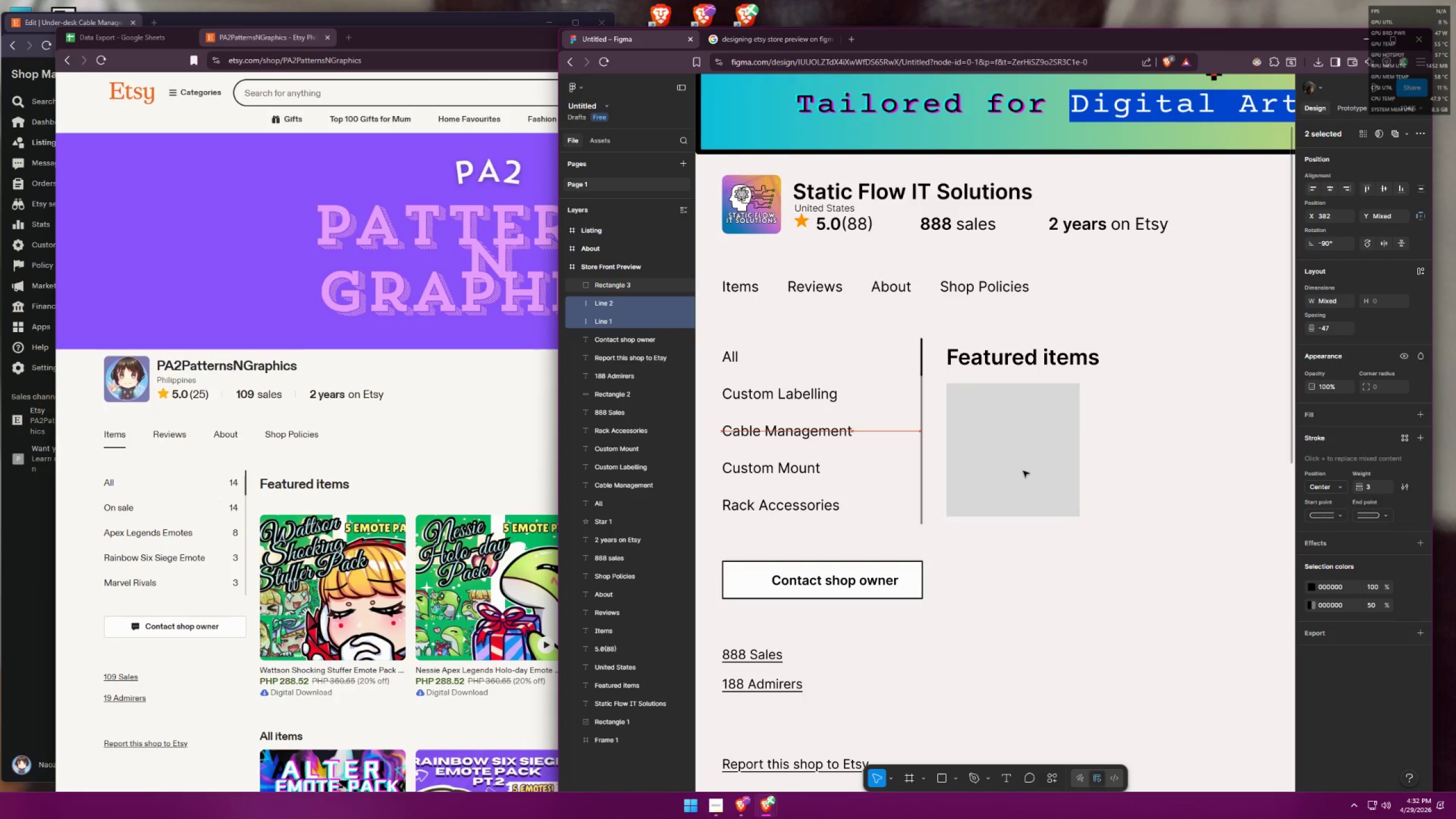 
key(ArrowLeft)
 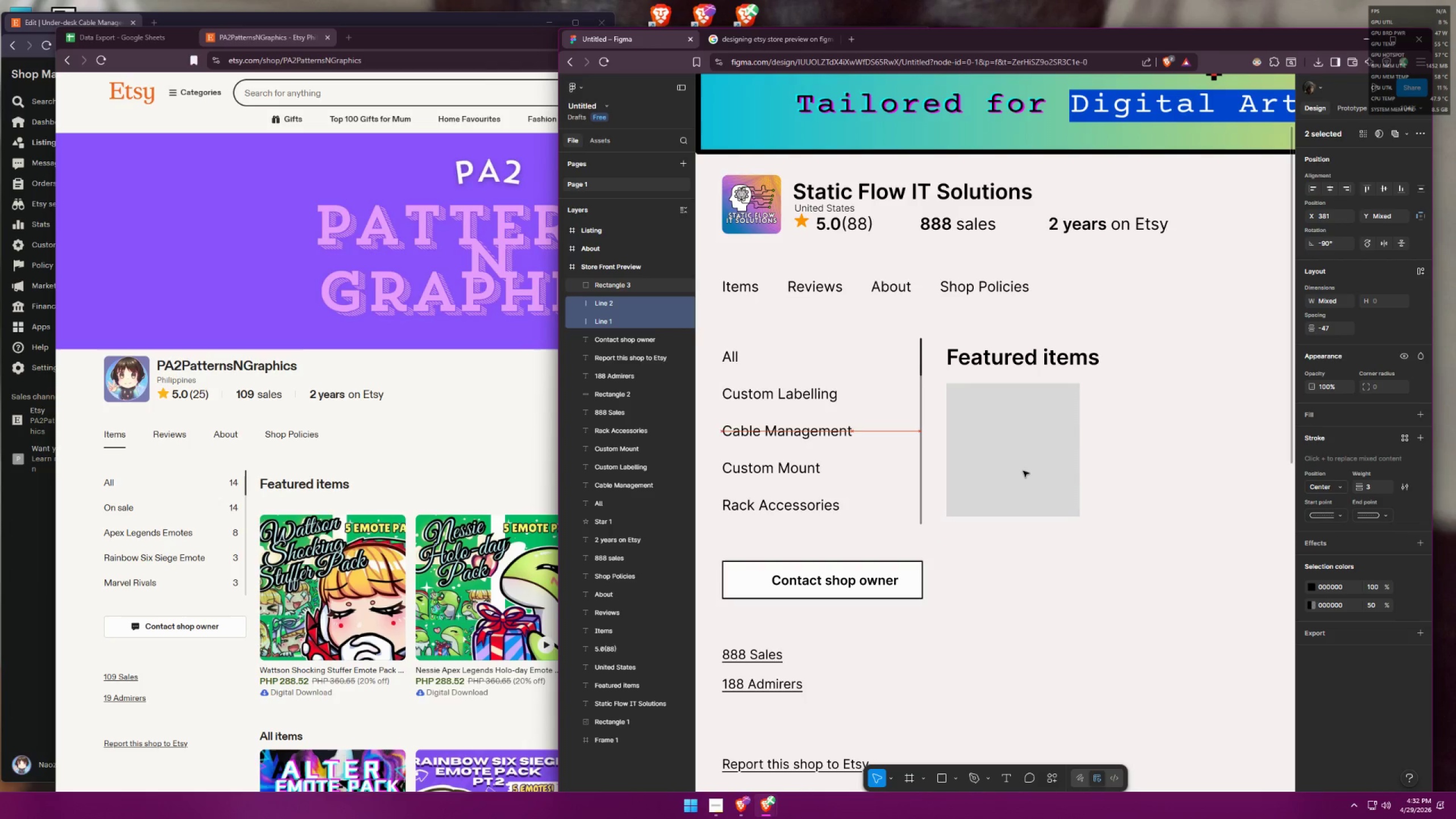 
key(ArrowLeft)
 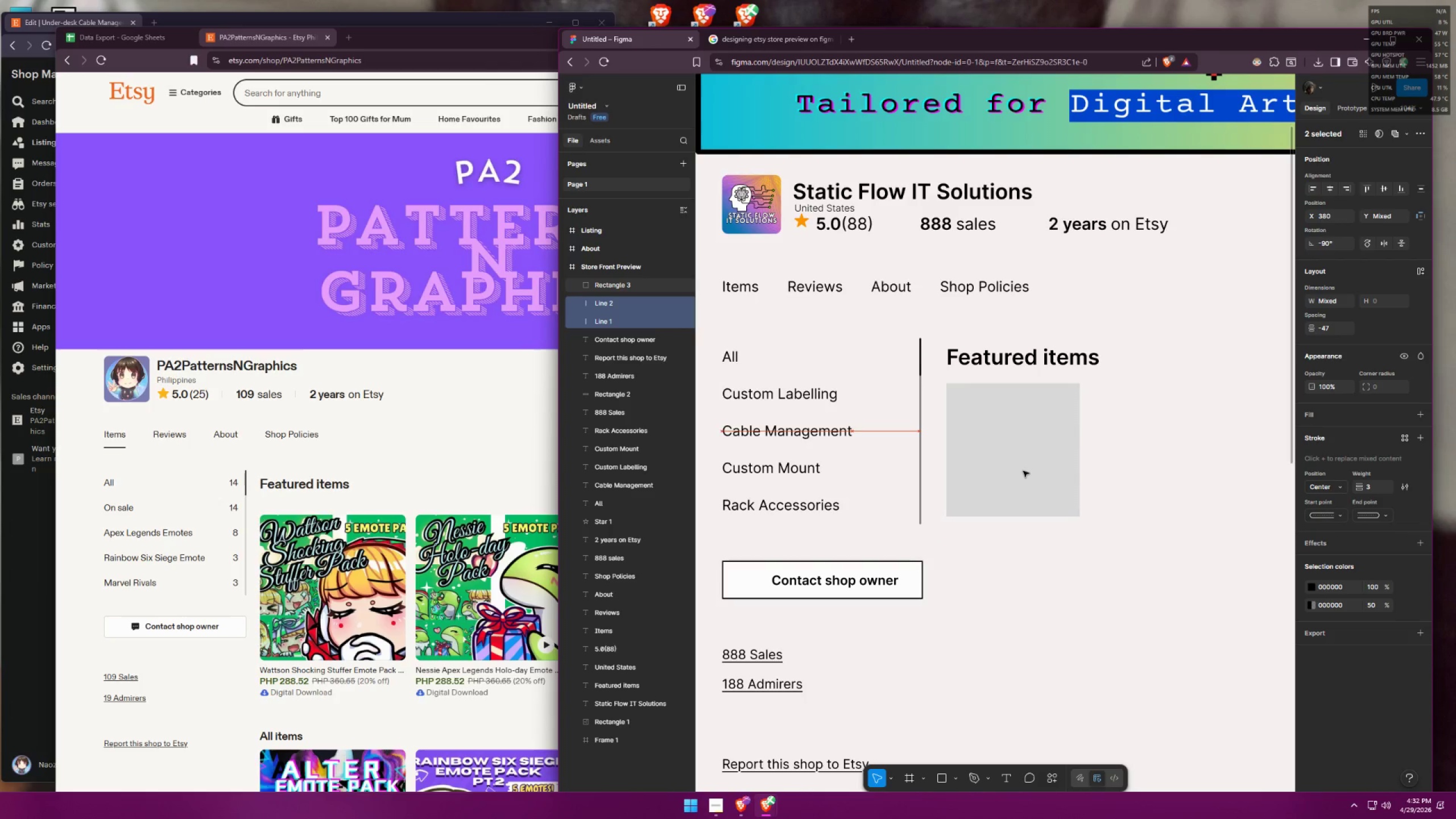 
key(ArrowLeft)
 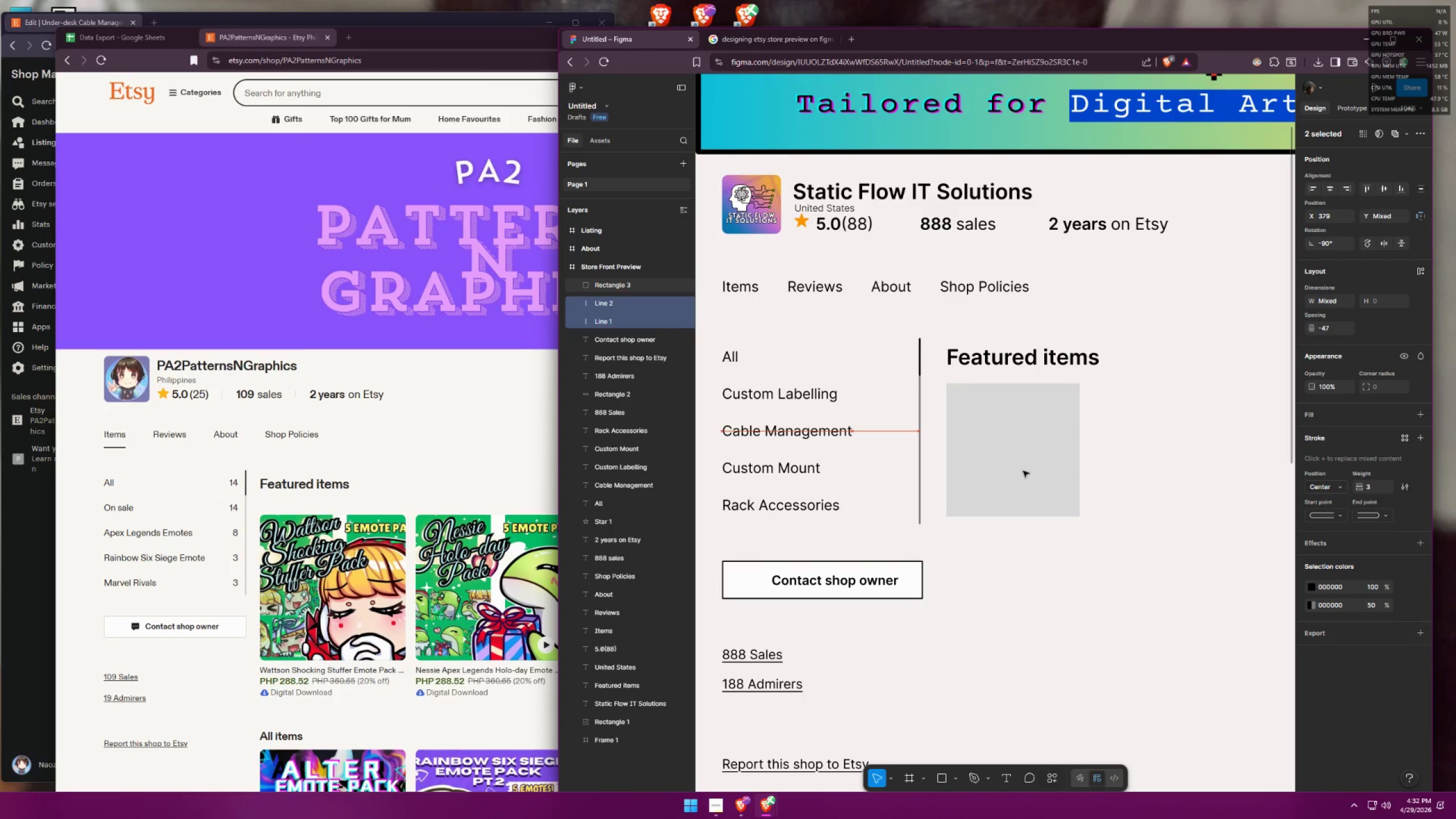 
key(ArrowLeft)
 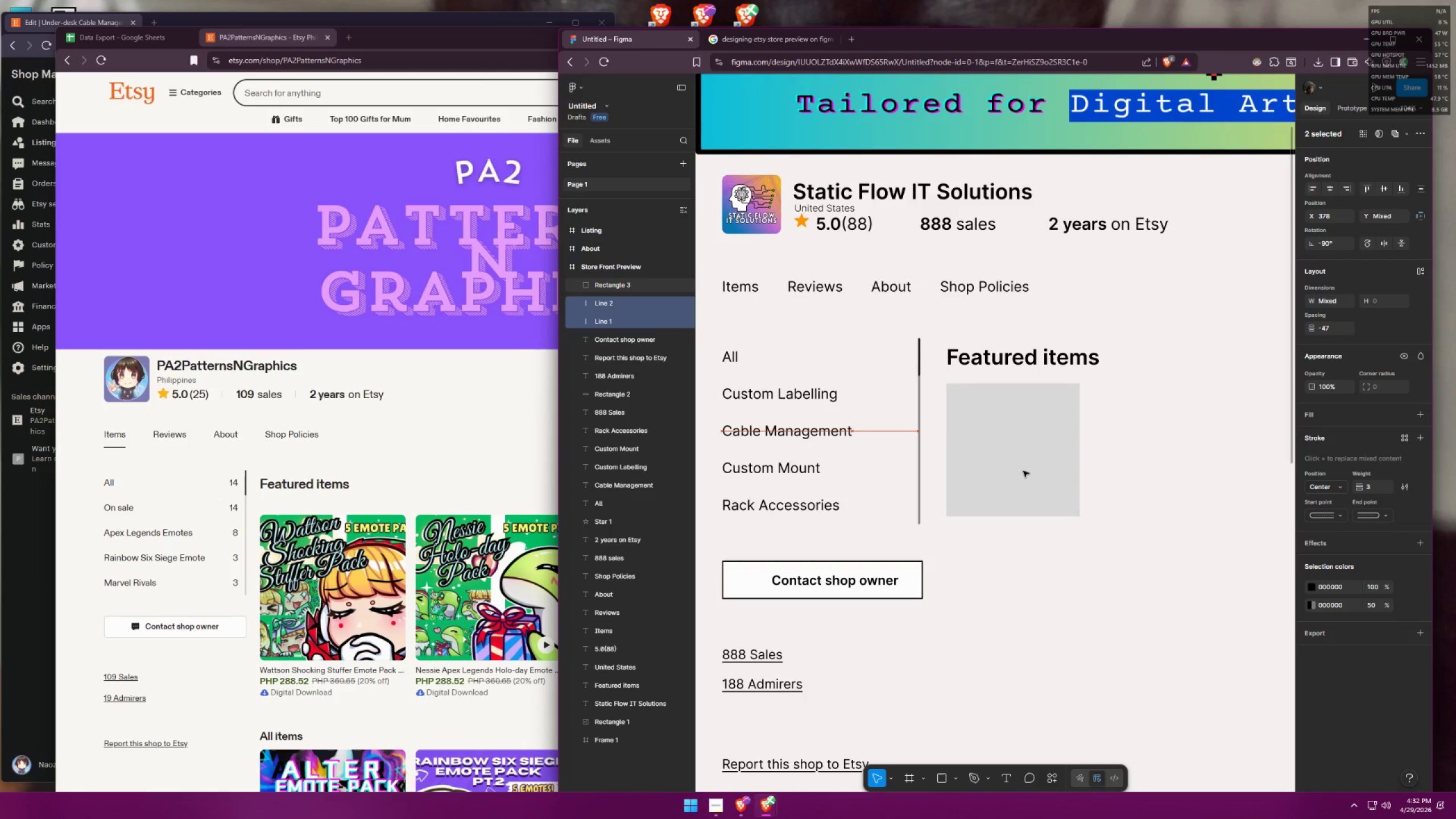 
key(ArrowLeft)
 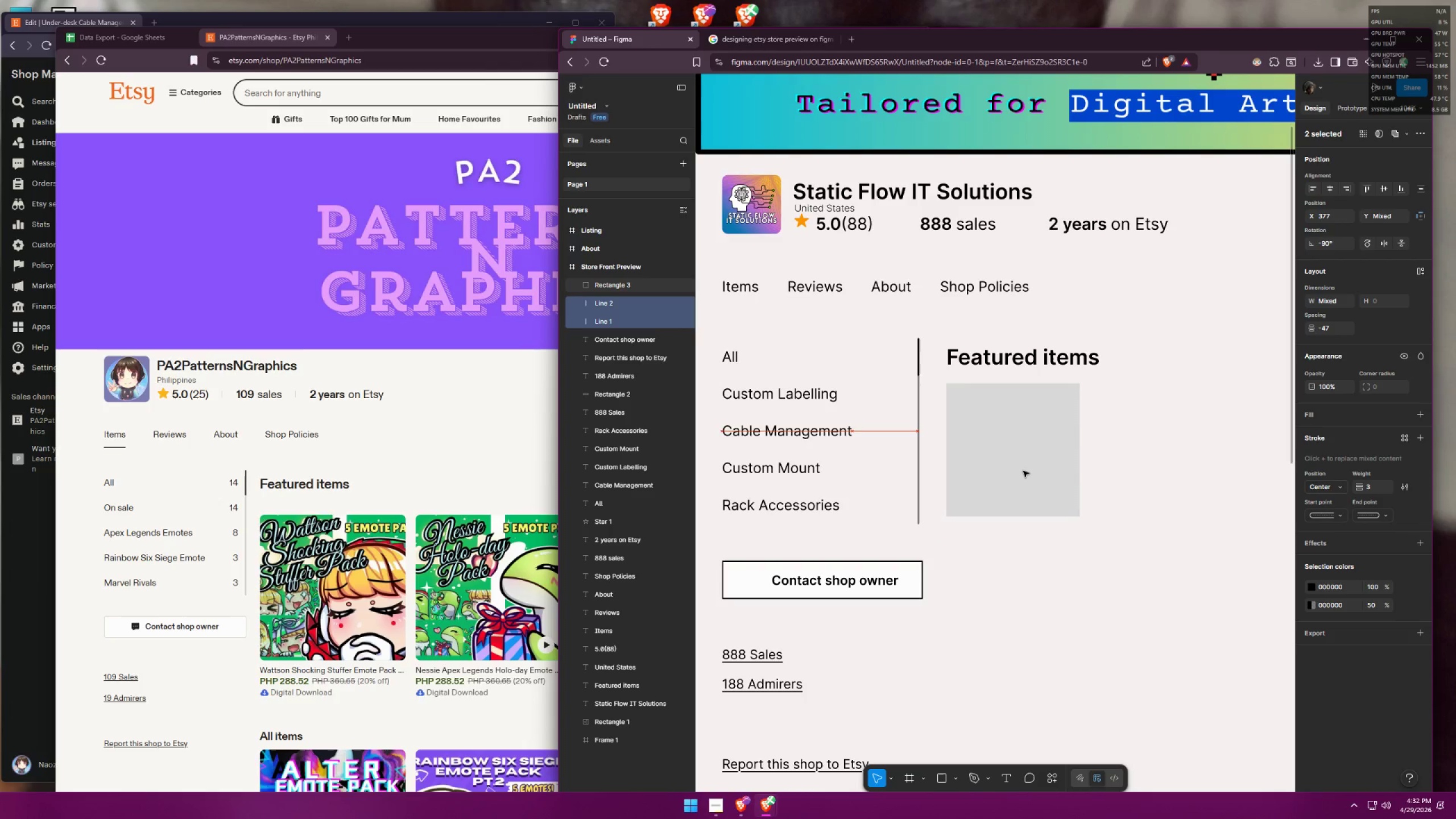 
key(ArrowLeft)
 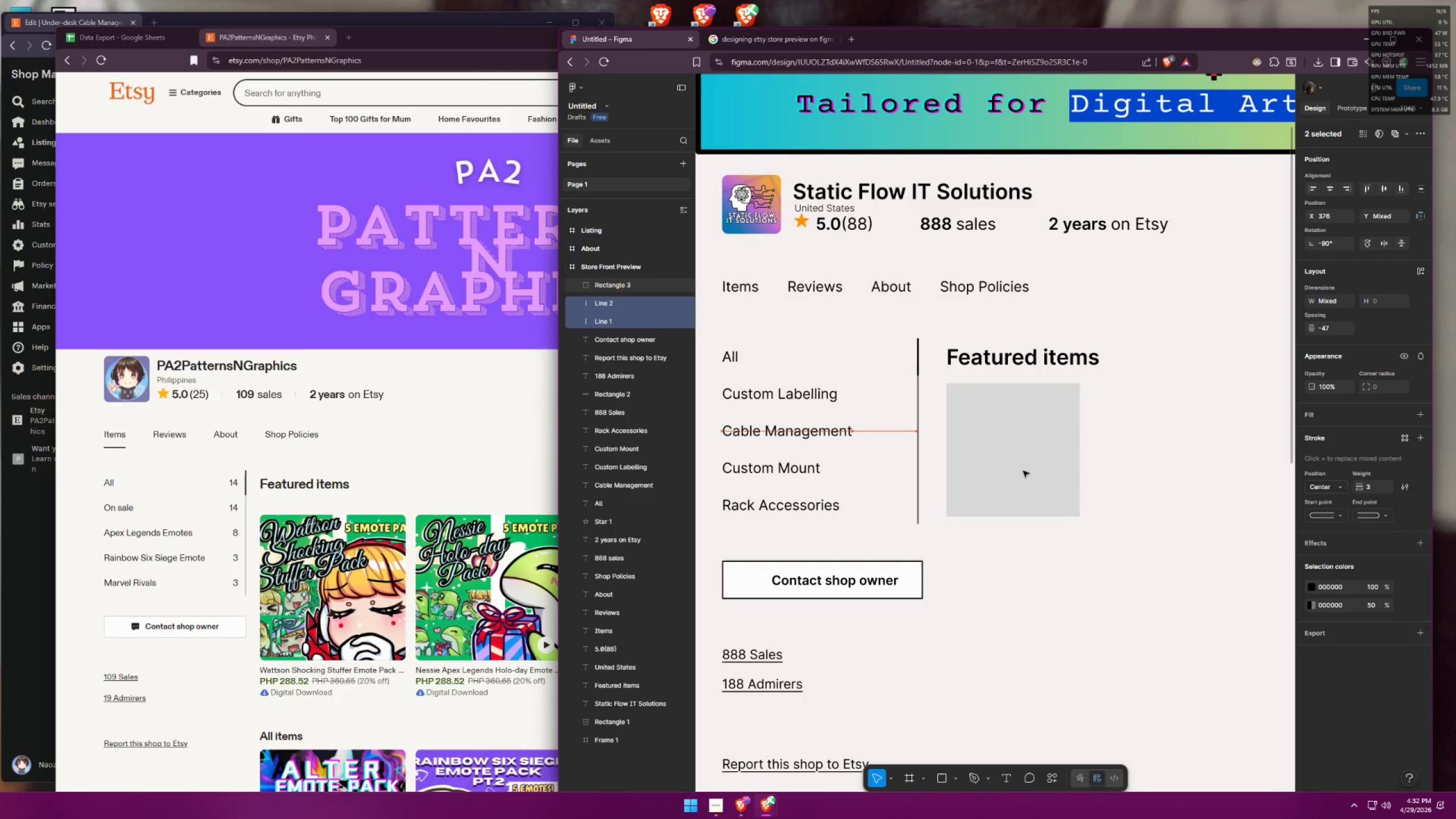 
key(ArrowLeft)
 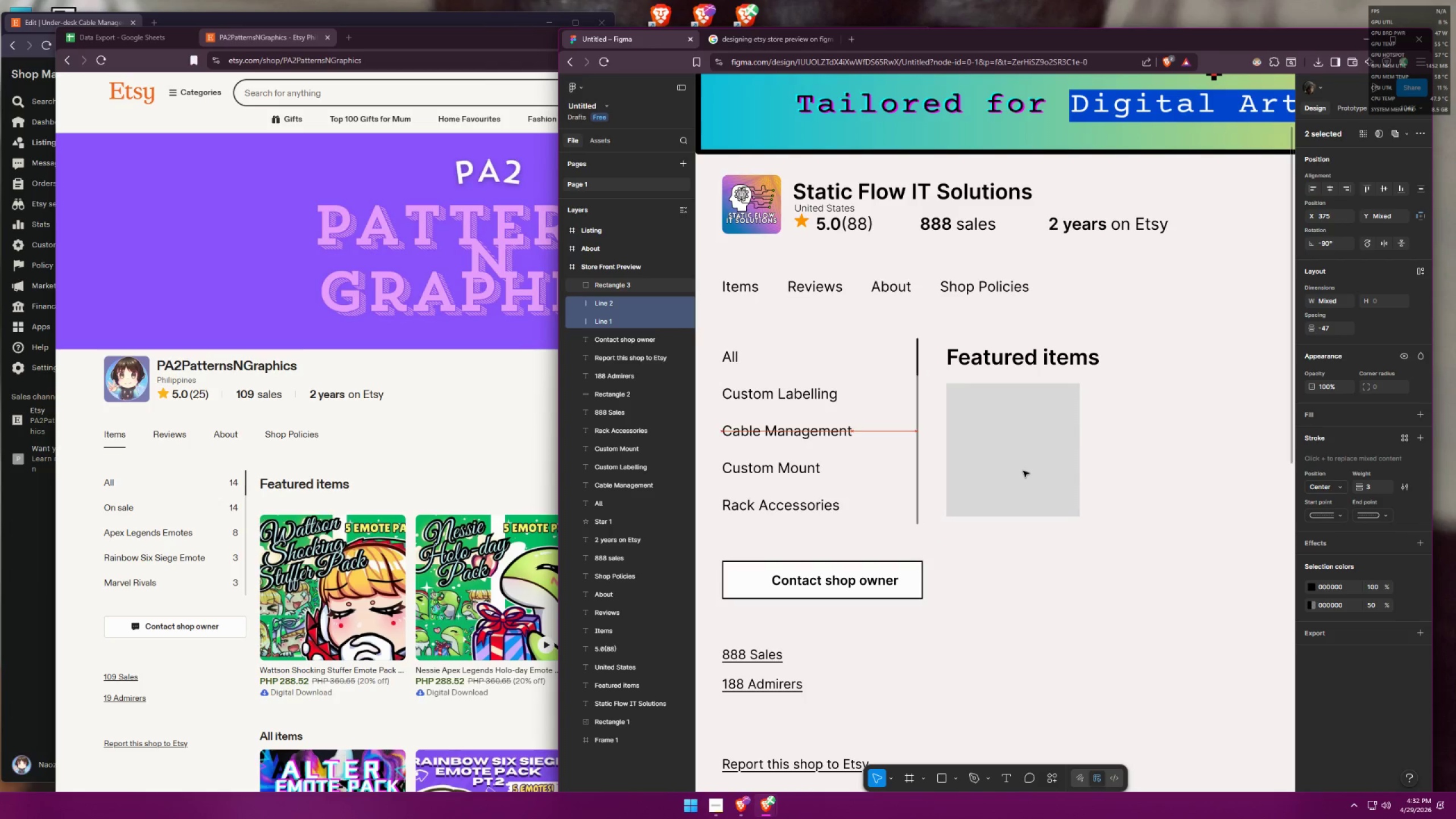 
key(ArrowLeft)
 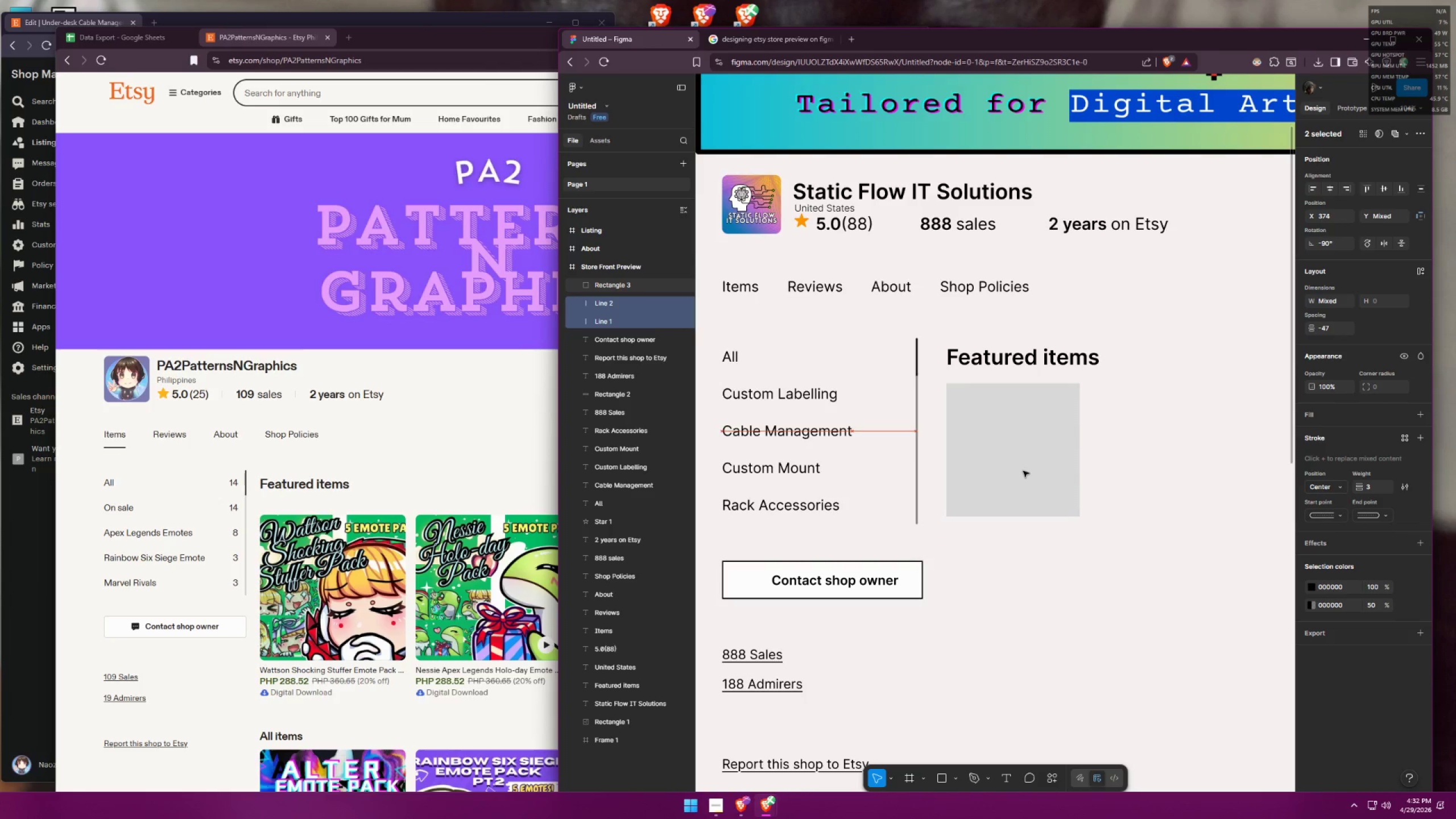 
key(ArrowLeft)
 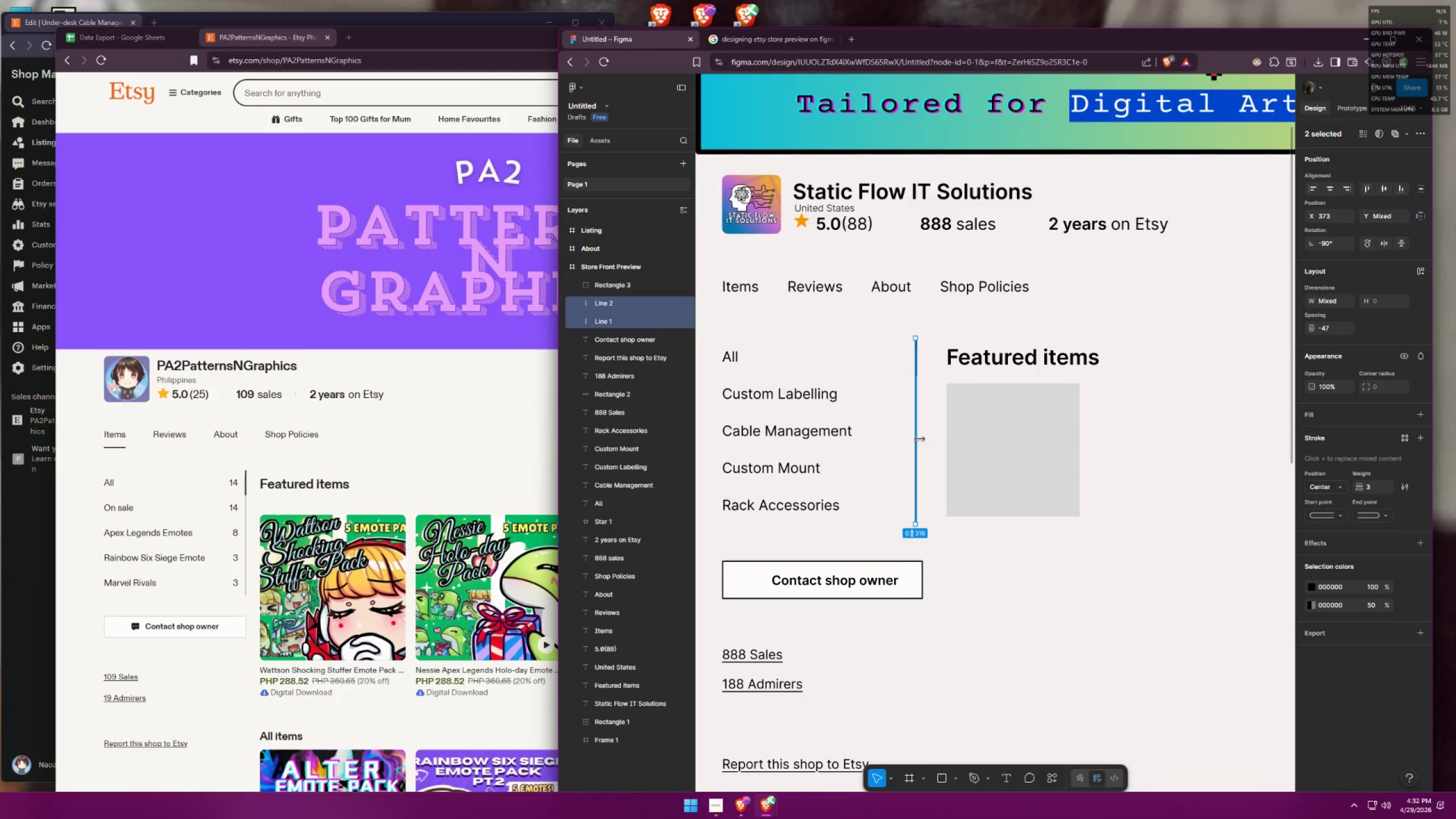 
hold_key(key=ControlLeft, duration=1.45)
scroll: coordinate [909, 519], scroll_direction: up, amount: 19.0
 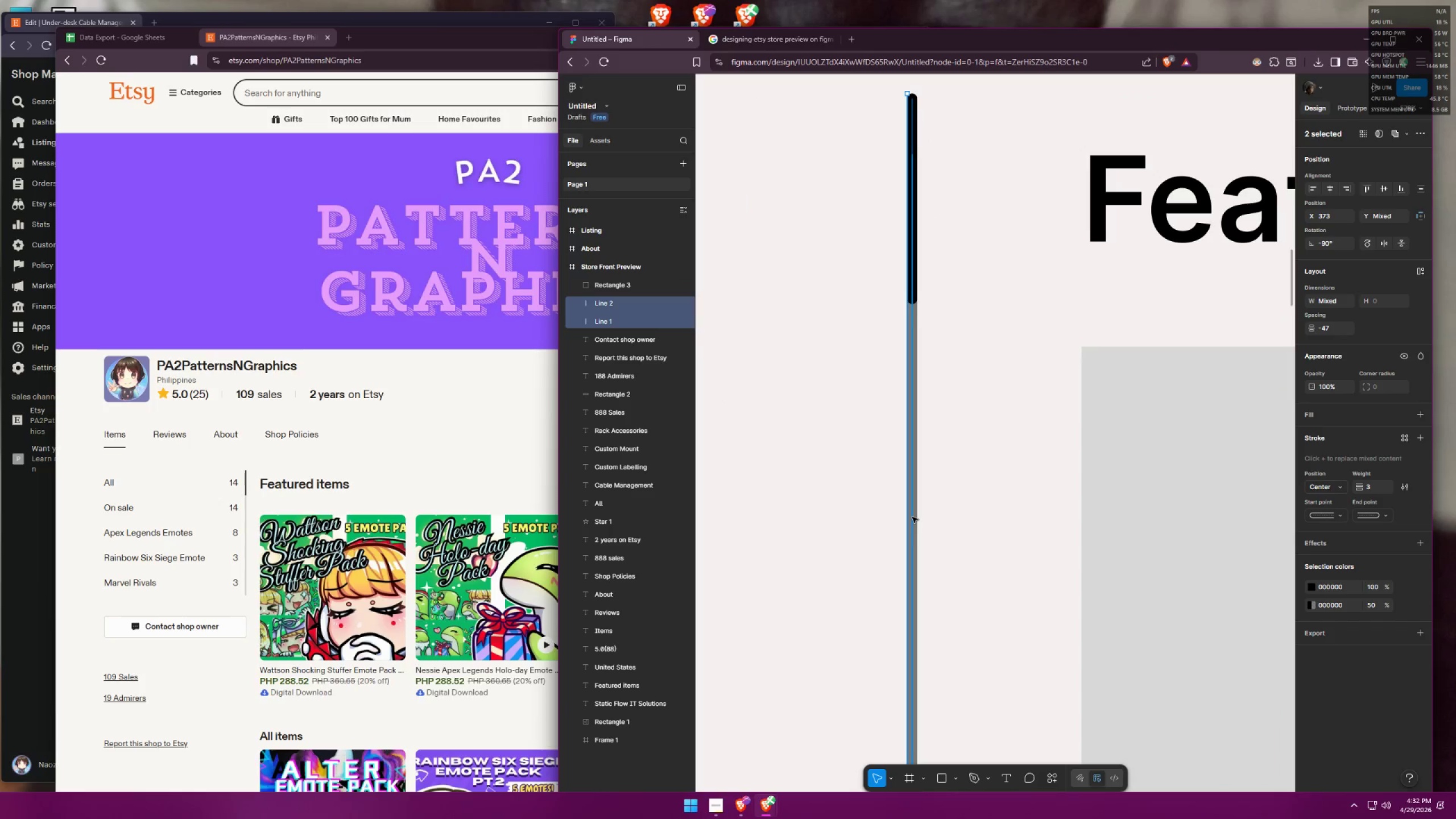 
left_click_drag(start_coordinate=[912, 517], to_coordinate=[923, 516])
 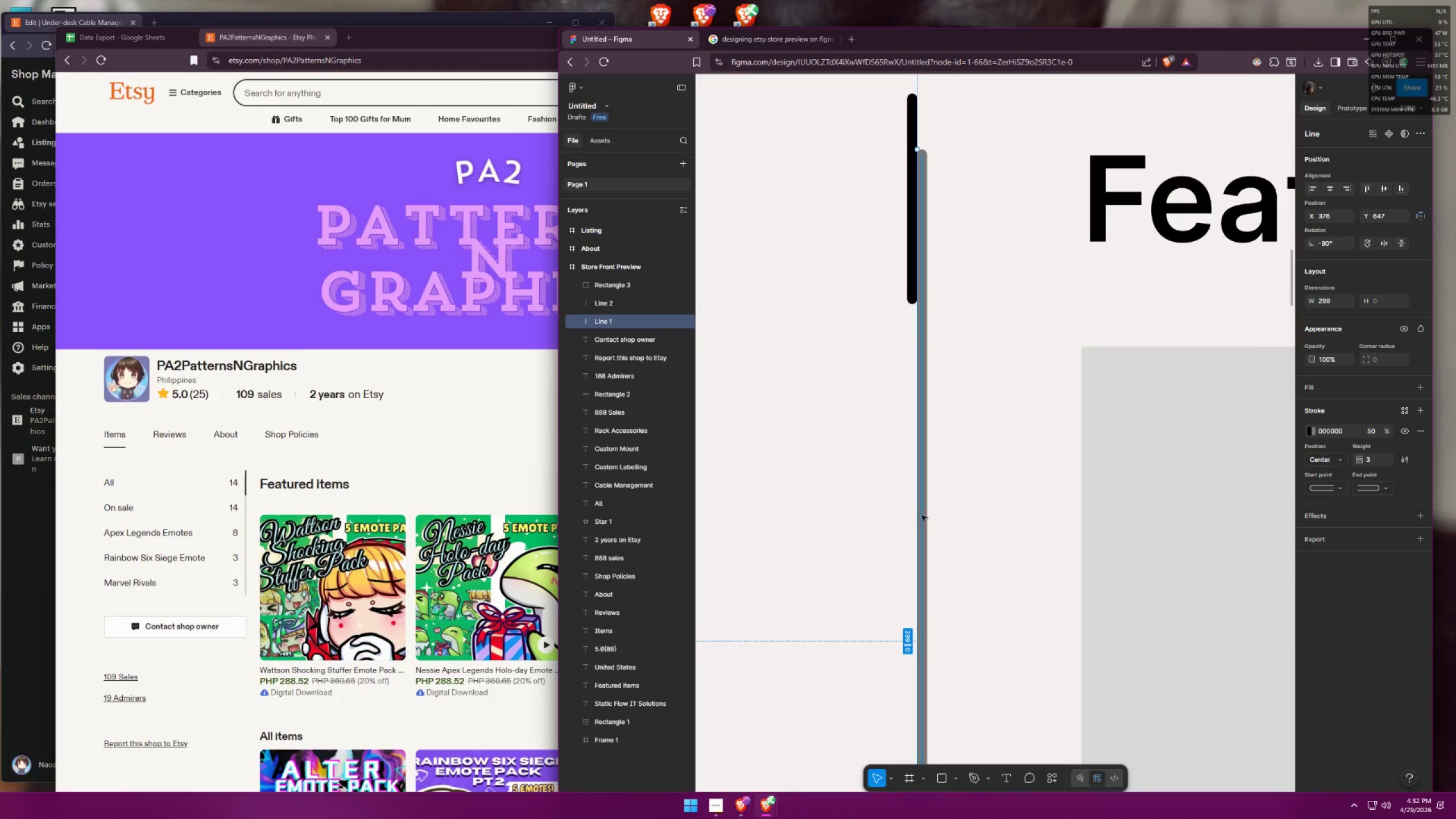 
key(Control+ControlLeft)
 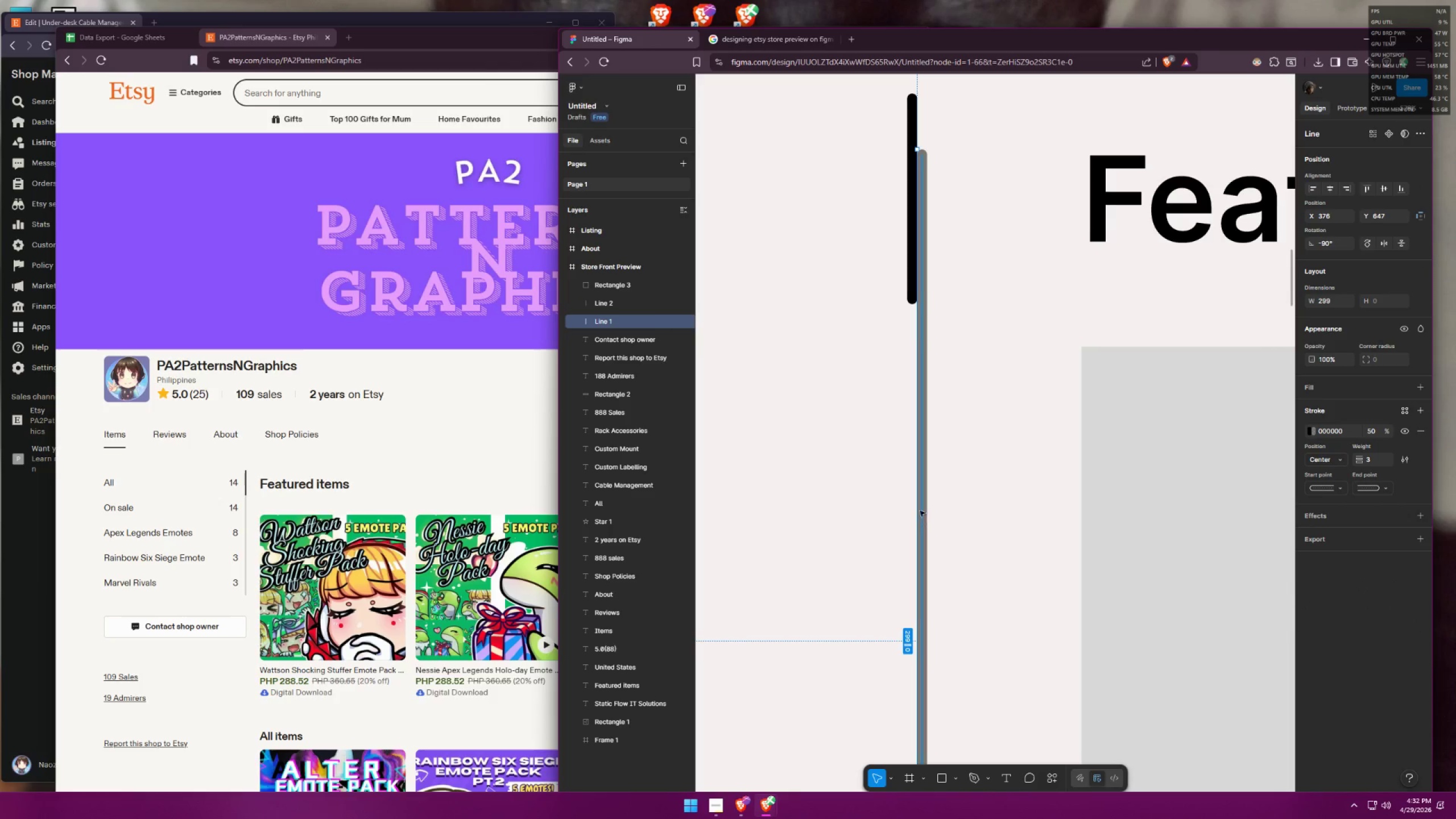 
key(Control+Z)
 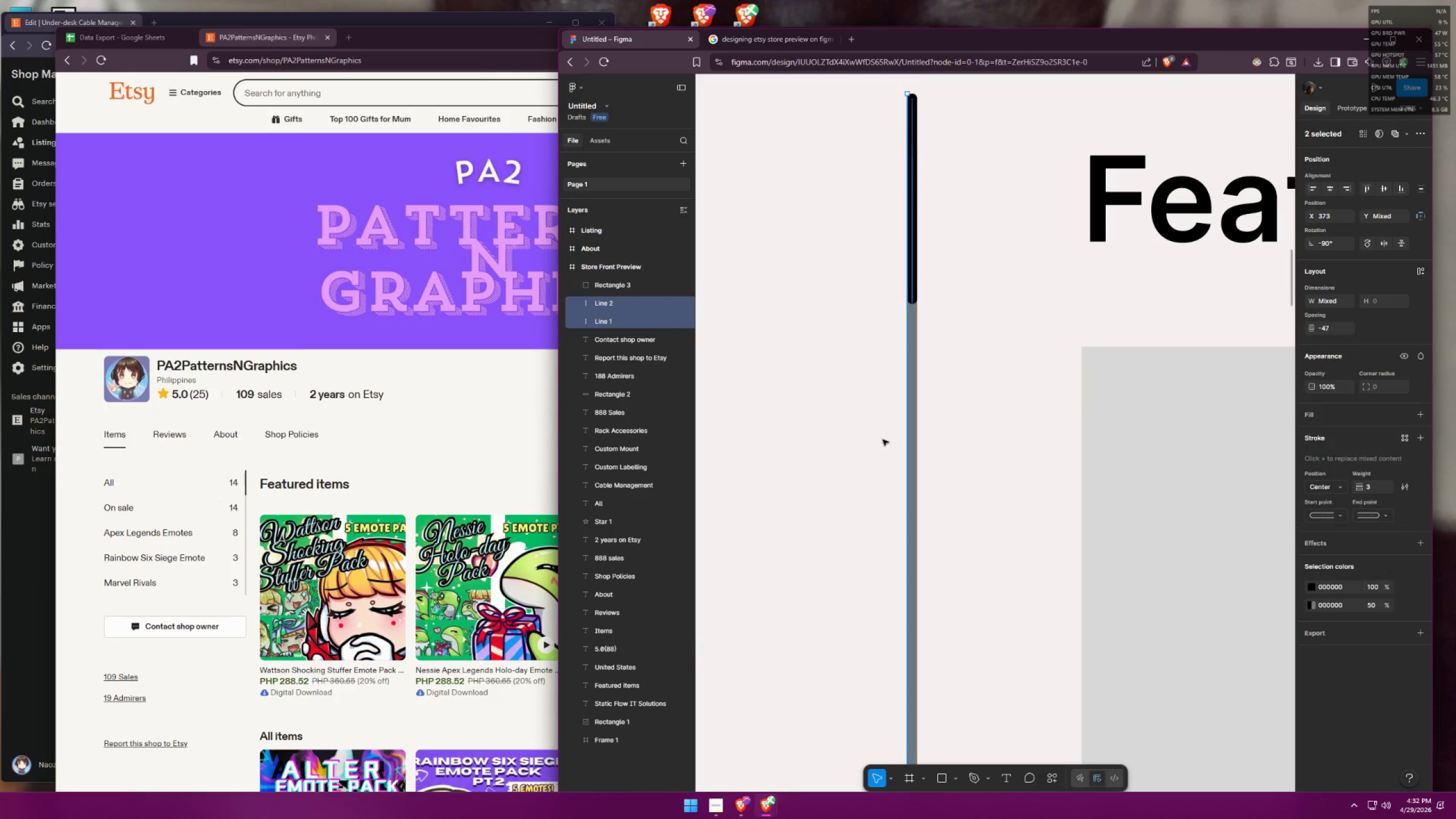 
key(Control+Z)
 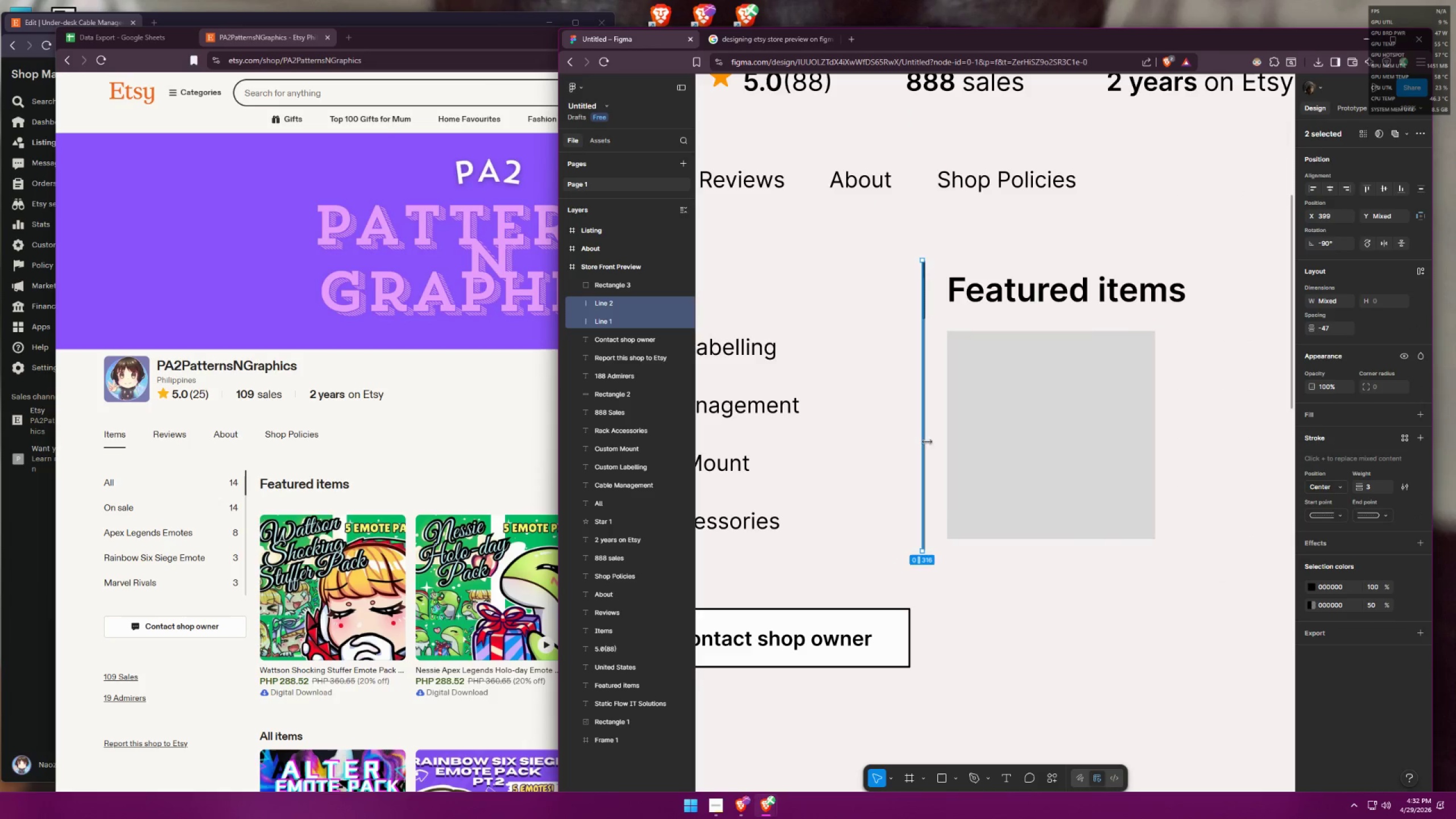 
key(Control+Z)
 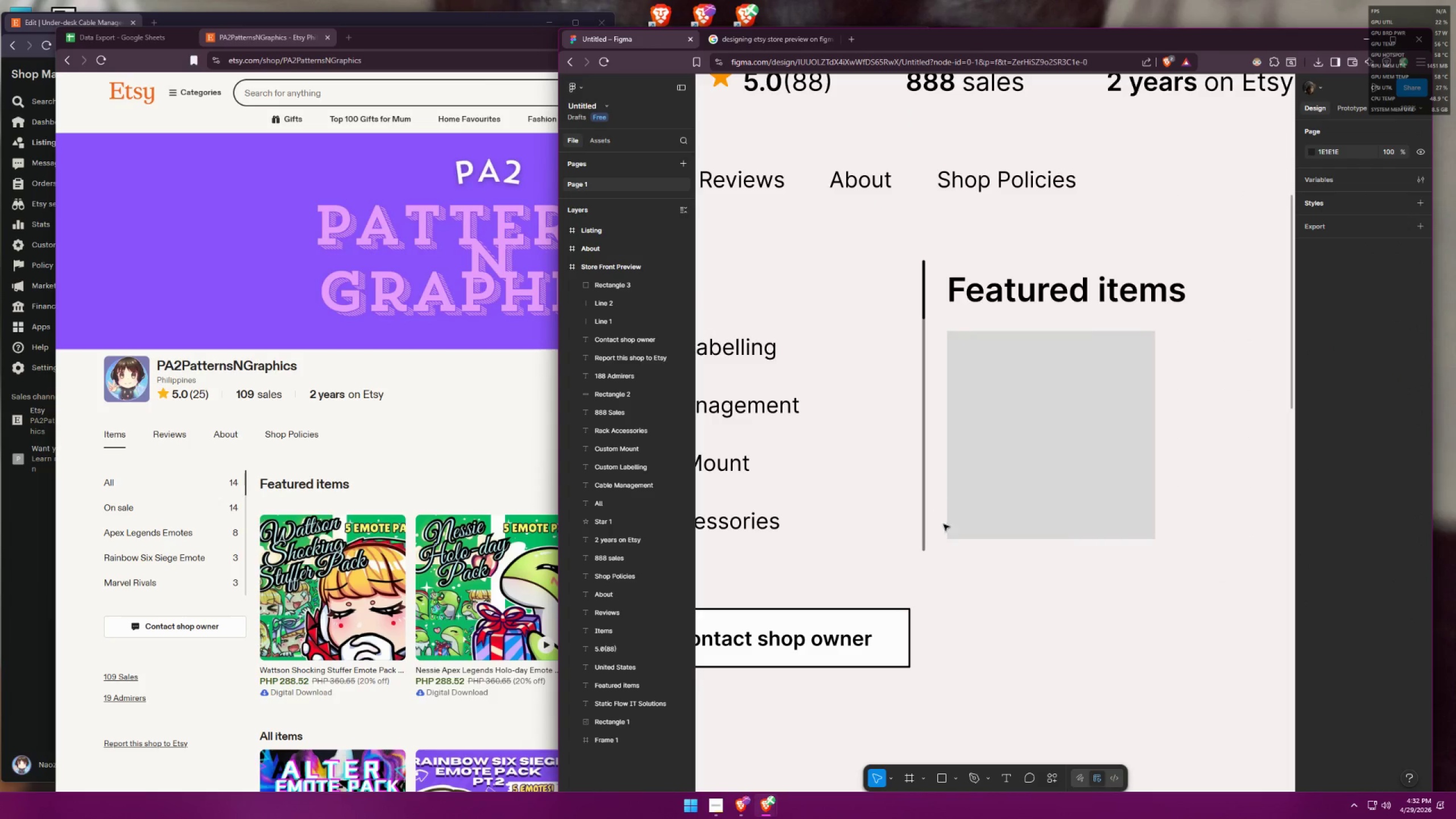 
scroll: coordinate [906, 417], scroll_direction: down, amount: 15.0
 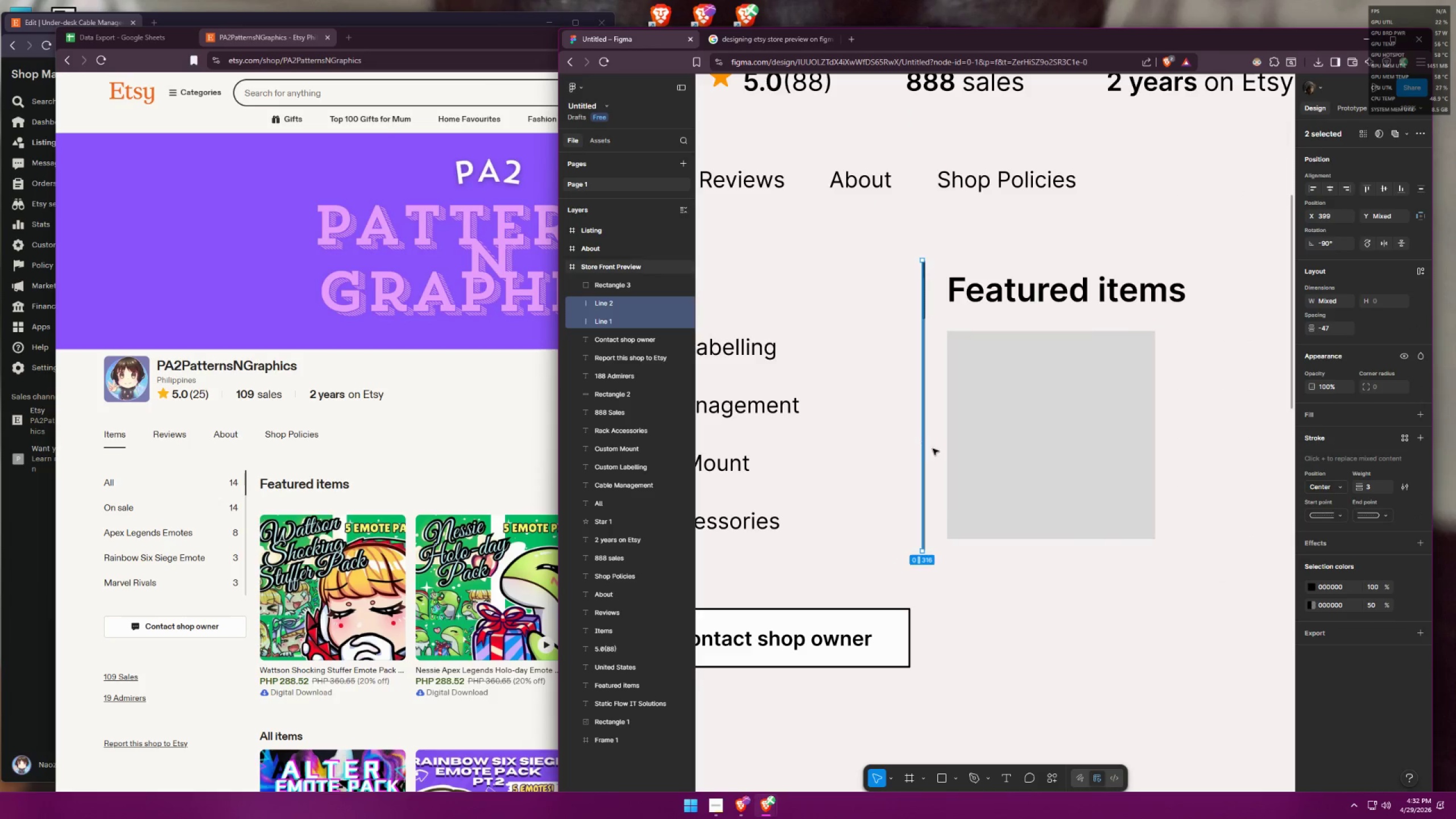 
hold_key(key=ControlLeft, duration=0.52)
scroll: coordinate [963, 520], scroll_direction: down, amount: 4.0
 